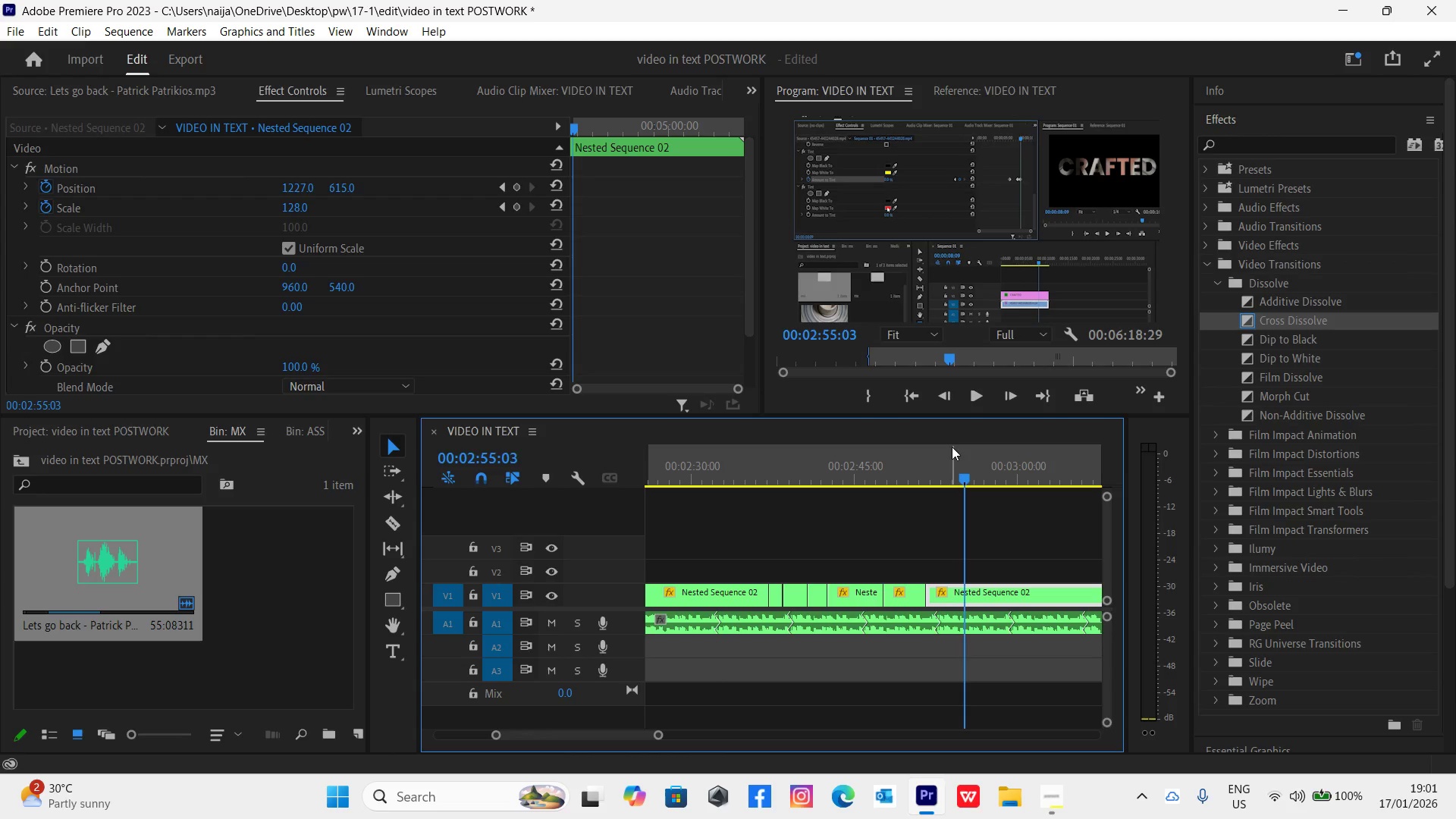 
left_click_drag(start_coordinate=[965, 476], to_coordinate=[949, 482])
 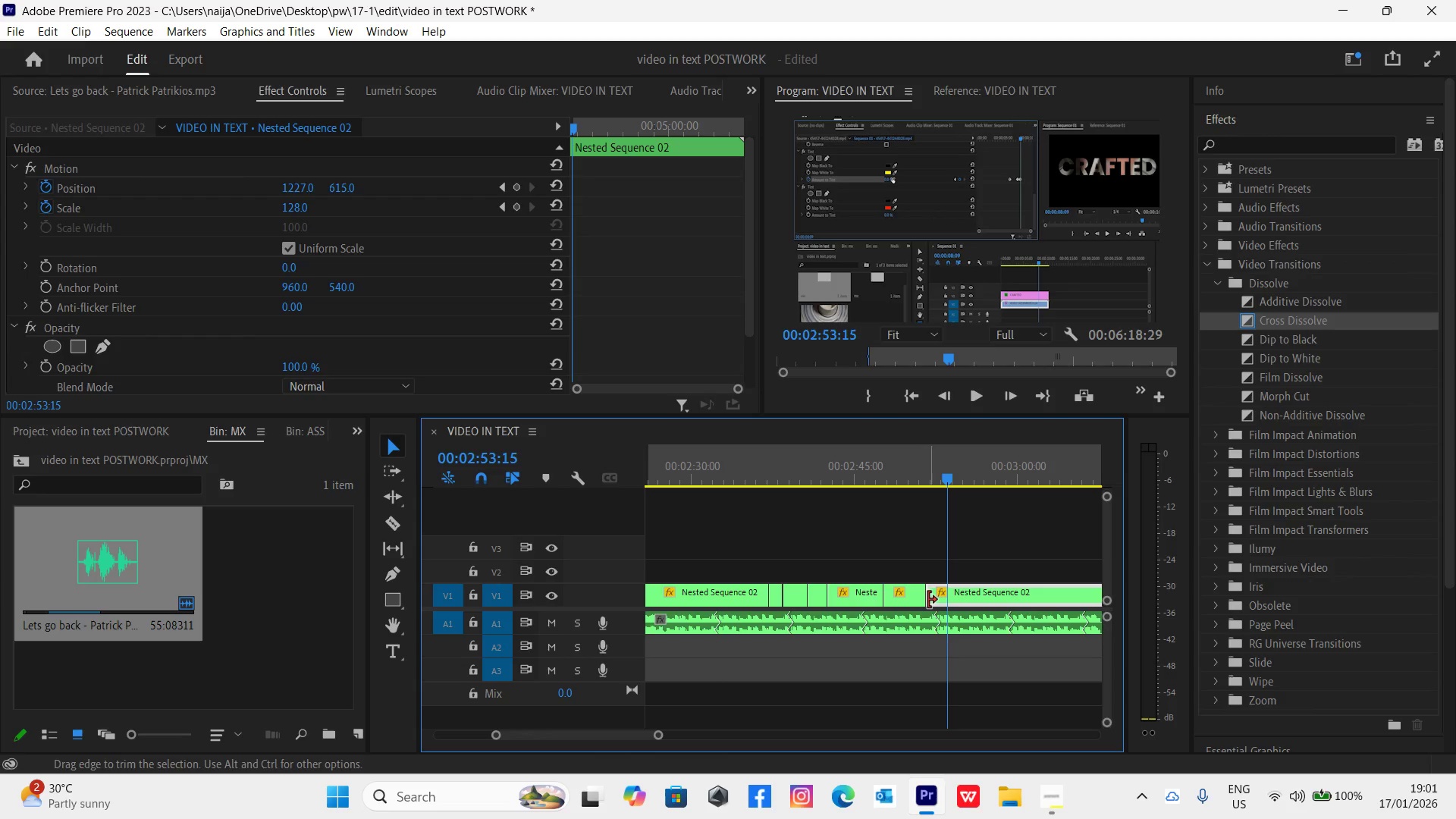 
left_click_drag(start_coordinate=[929, 597], to_coordinate=[958, 603])
 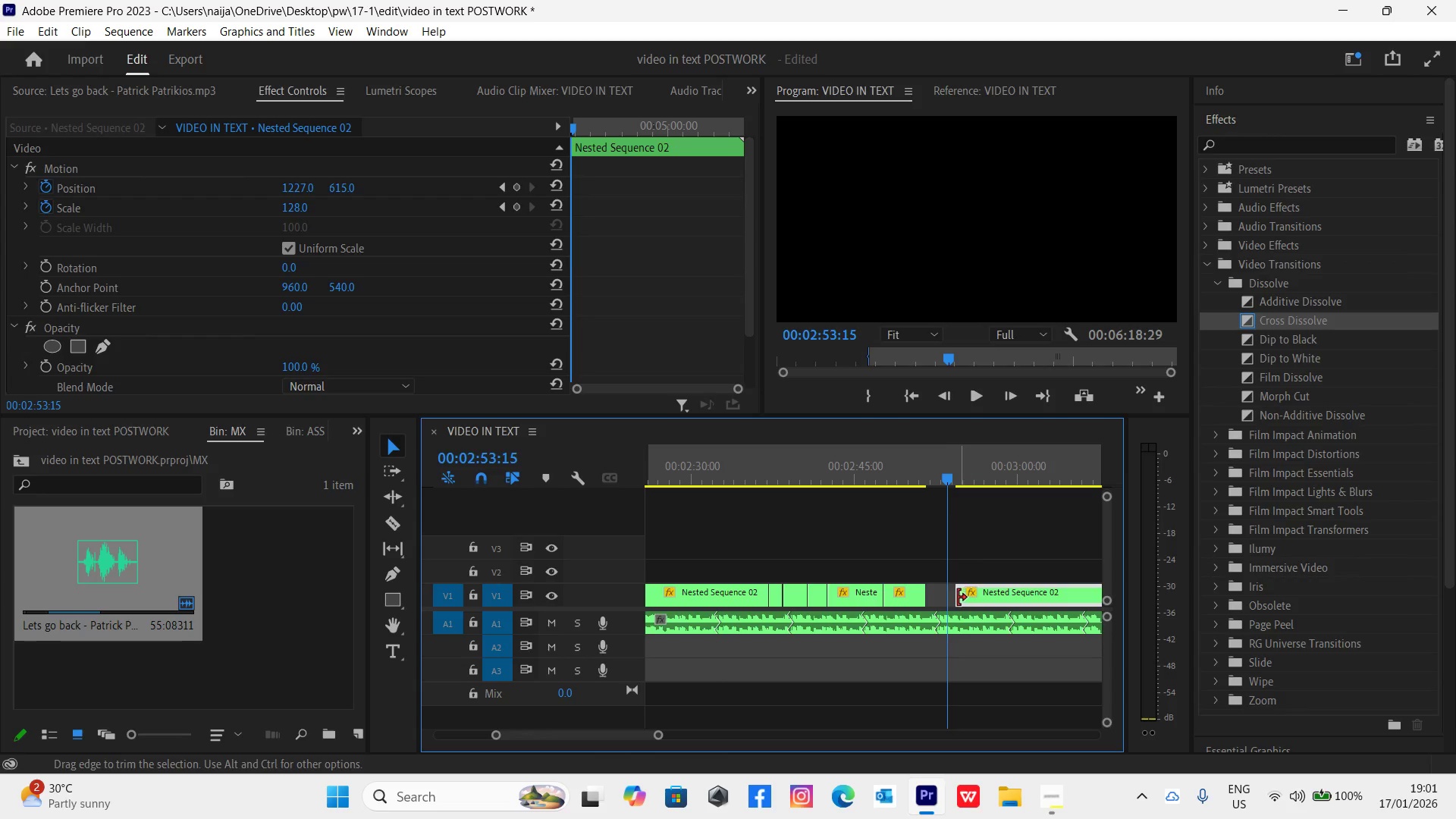 
left_click_drag(start_coordinate=[957, 597], to_coordinate=[951, 597])
 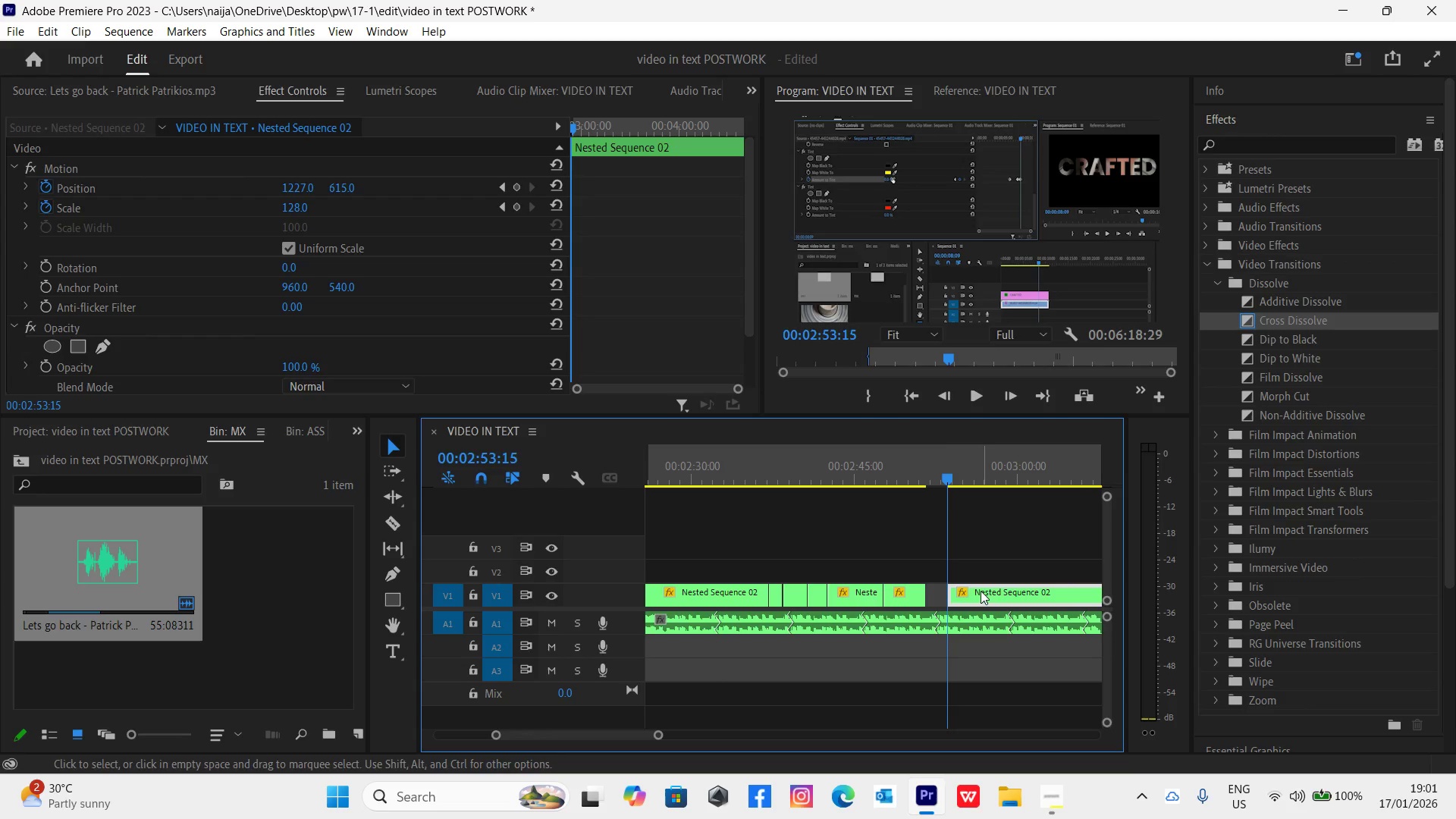 
left_click_drag(start_coordinate=[983, 591], to_coordinate=[966, 588])
 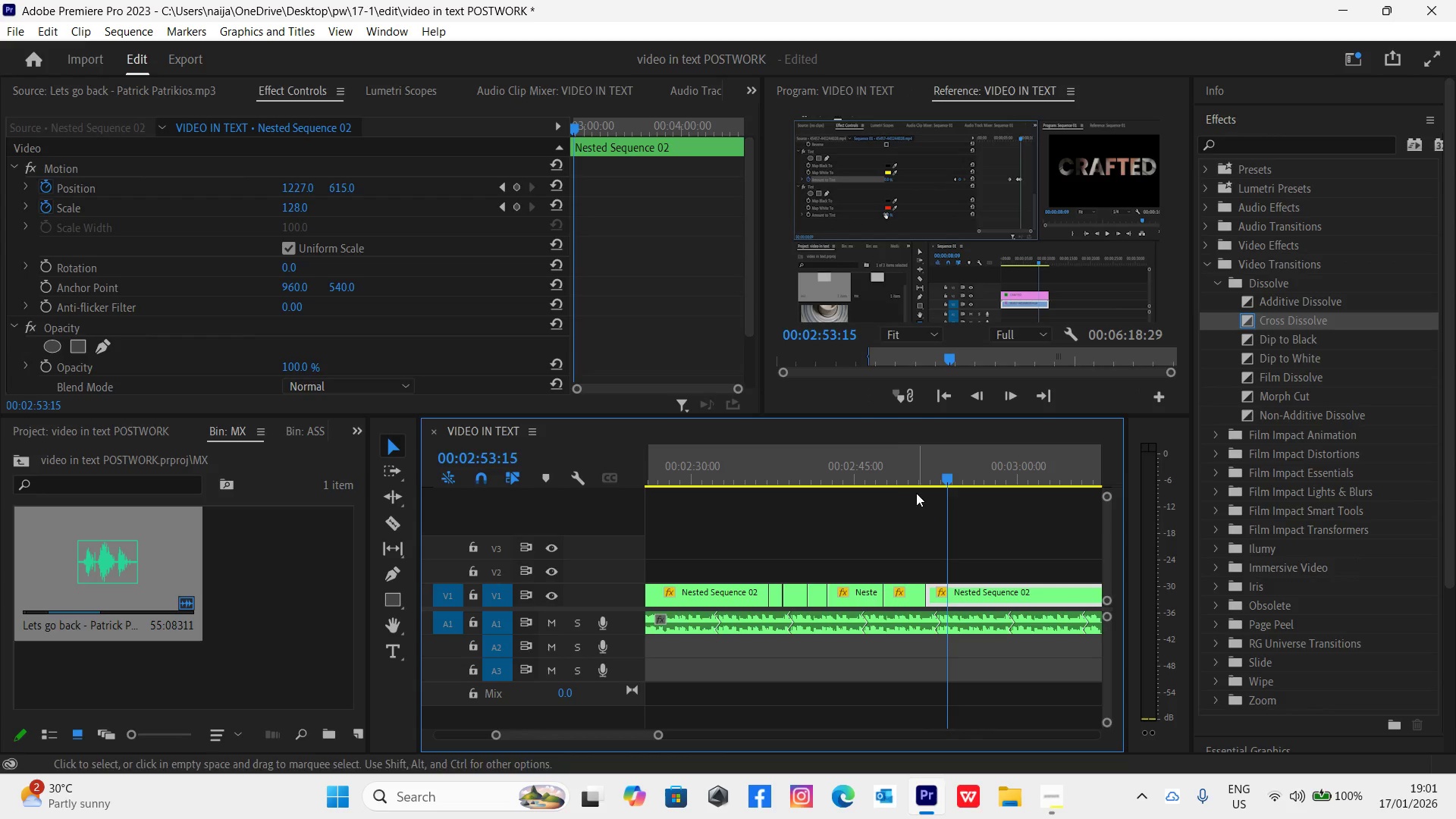 
left_click([908, 475])
 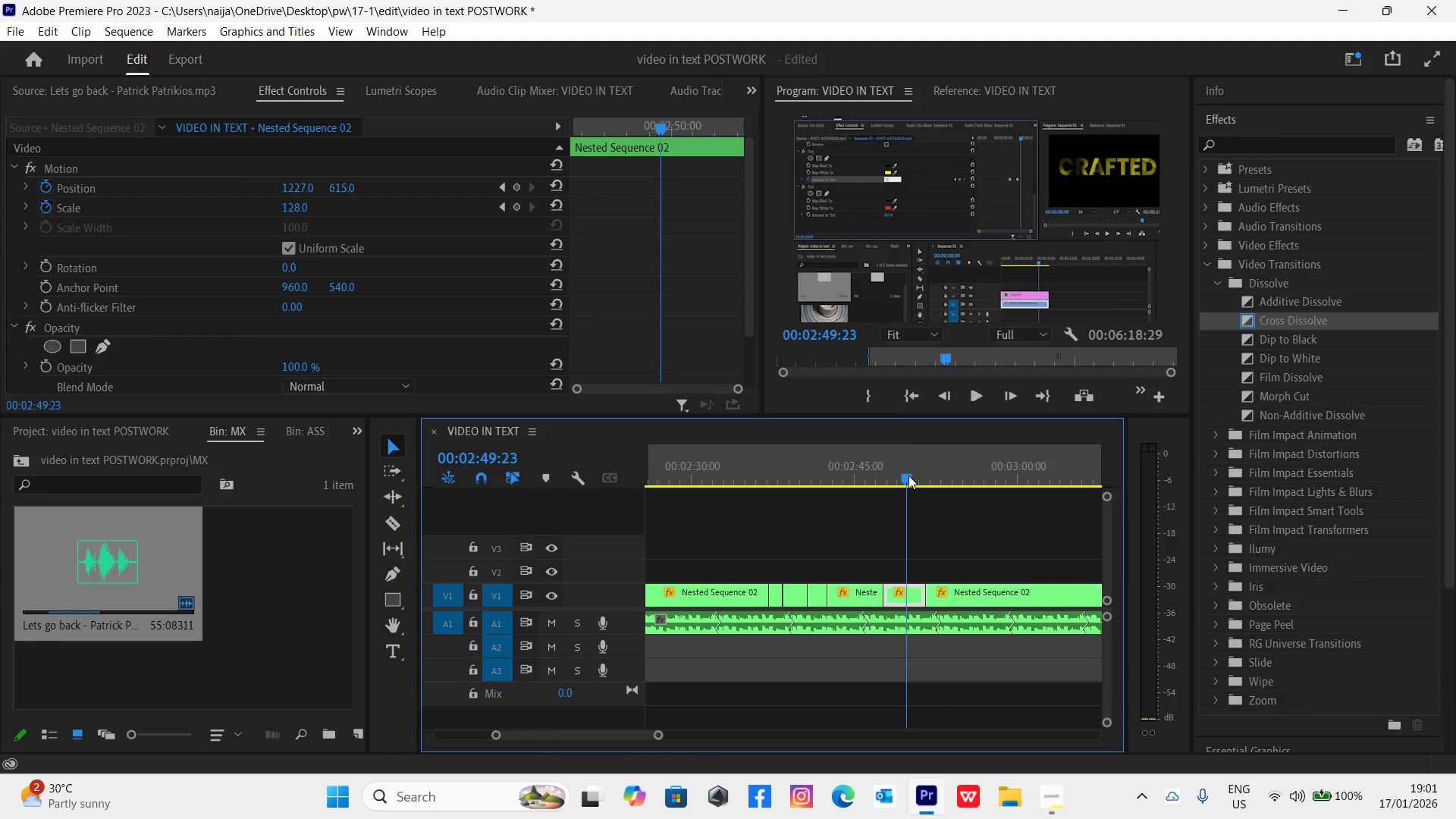 
key(Space)
 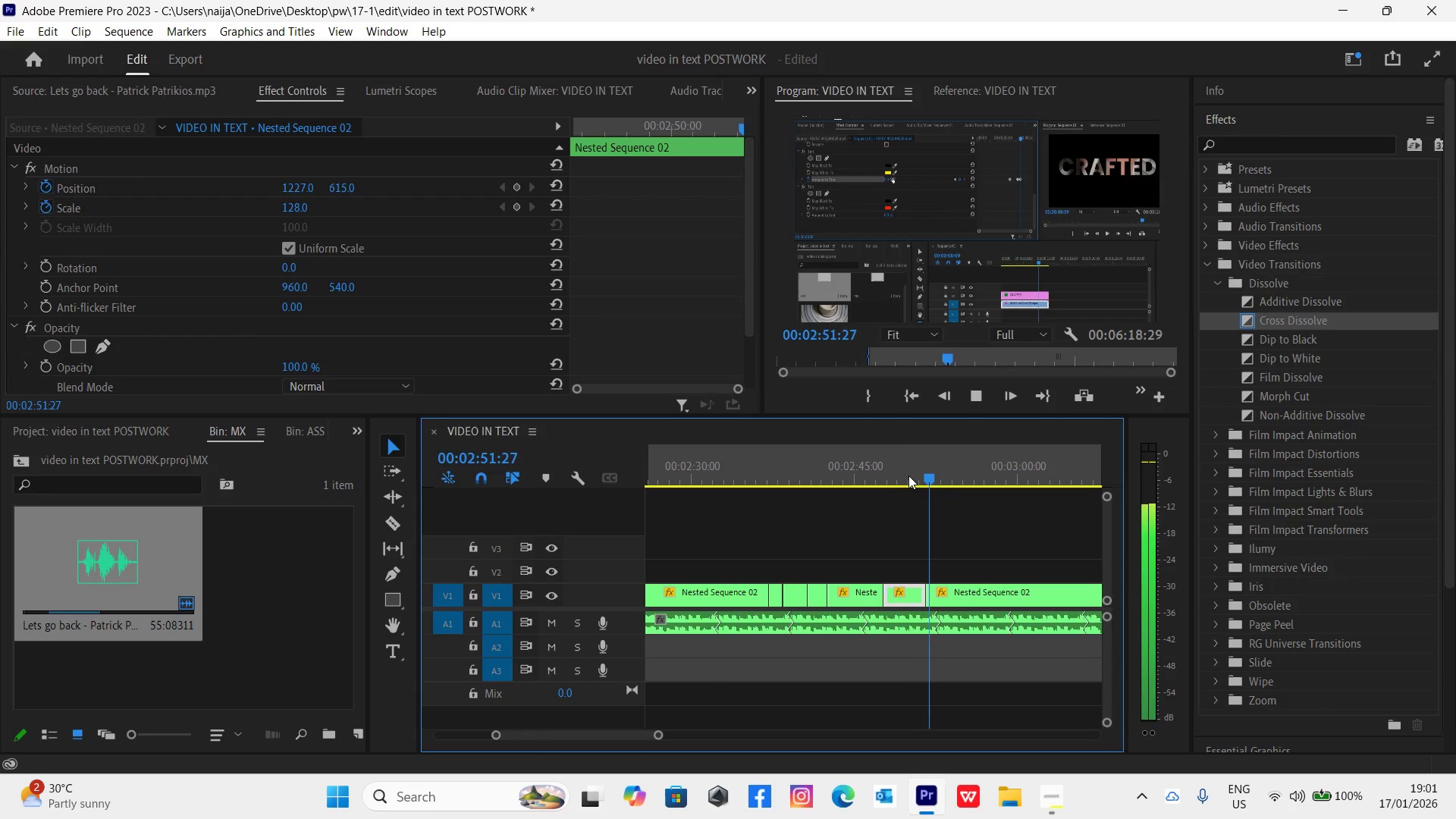 
left_click([871, 476])
 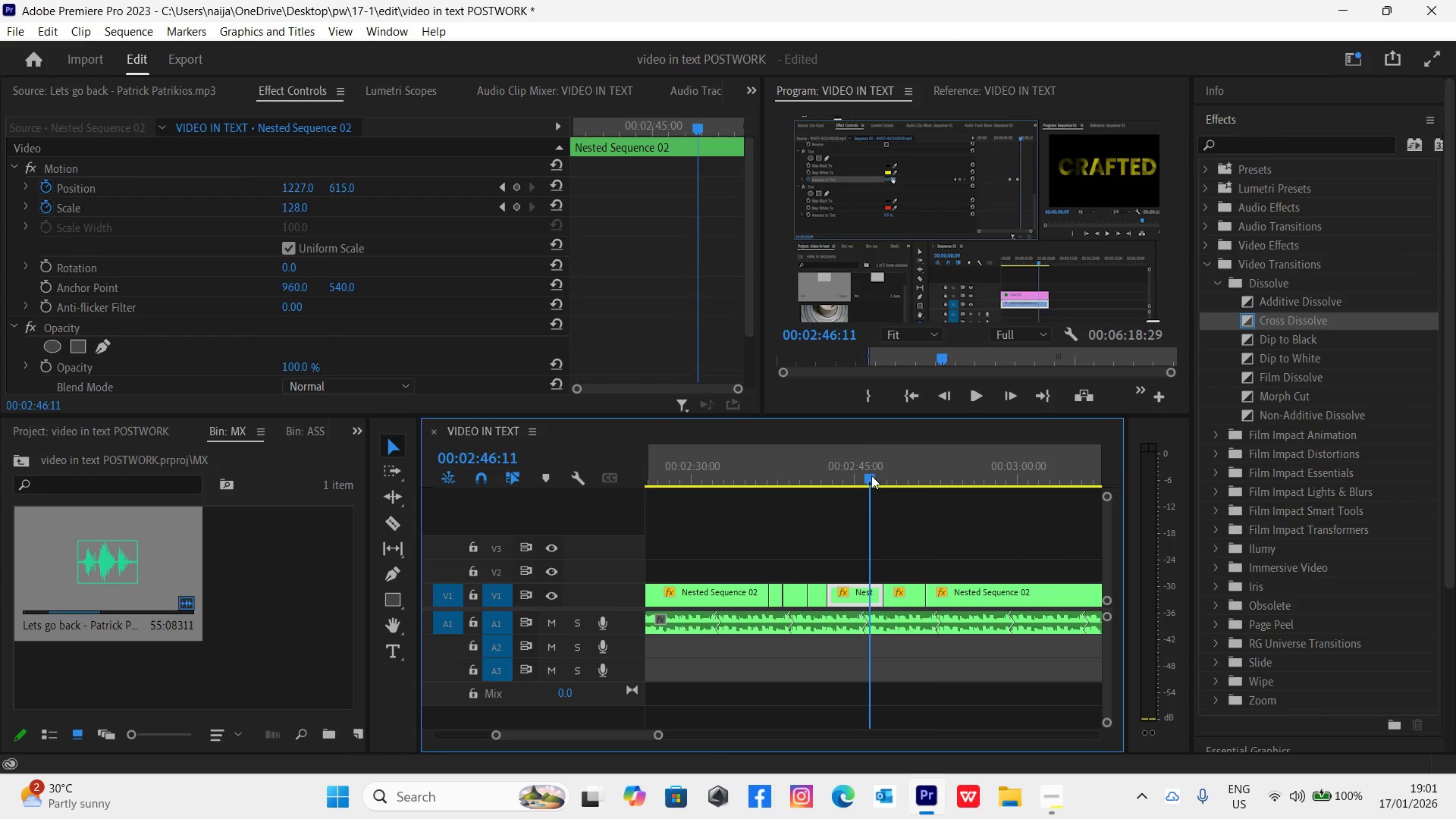 
key(Space)
 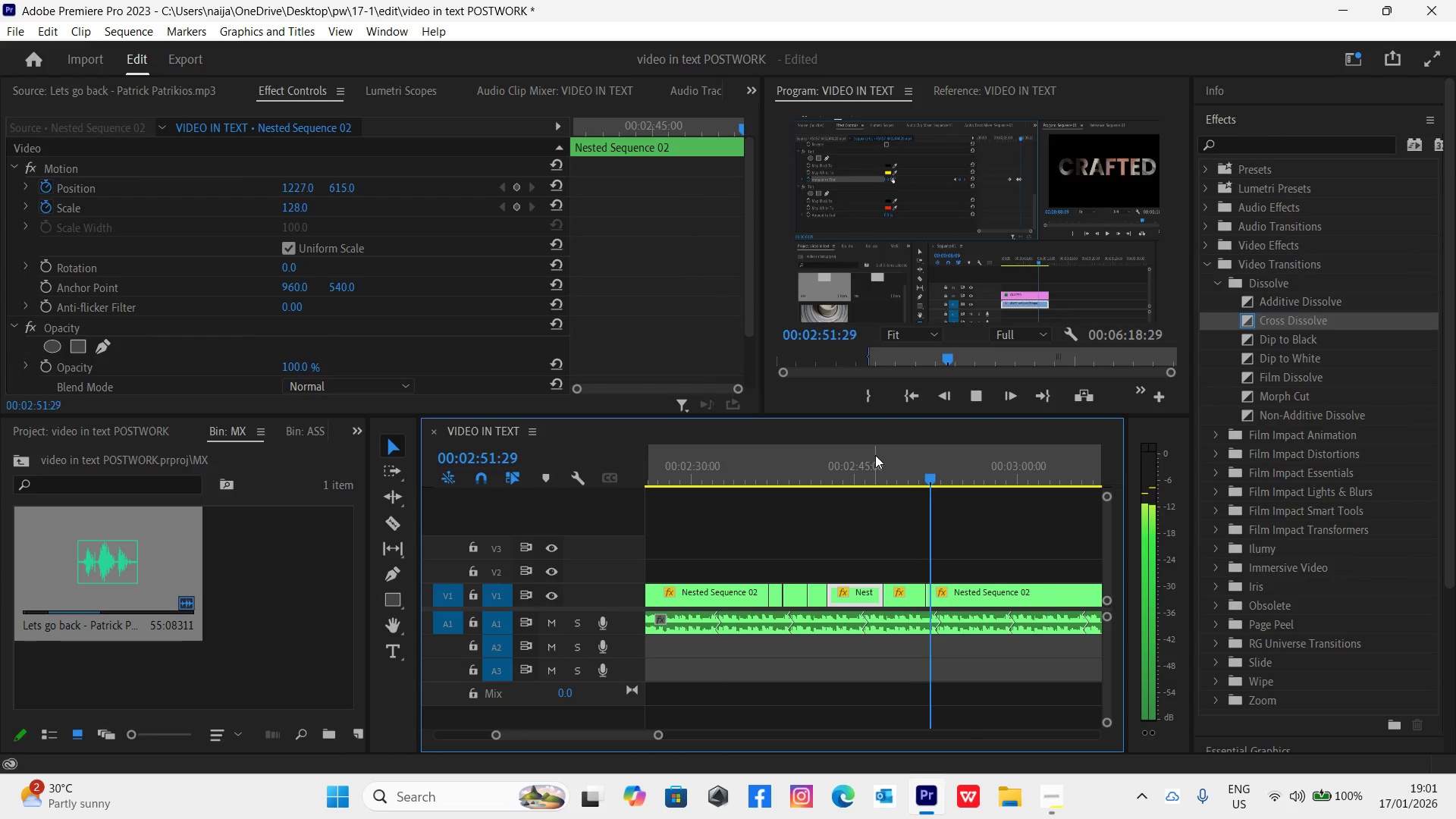 
wait(7.64)
 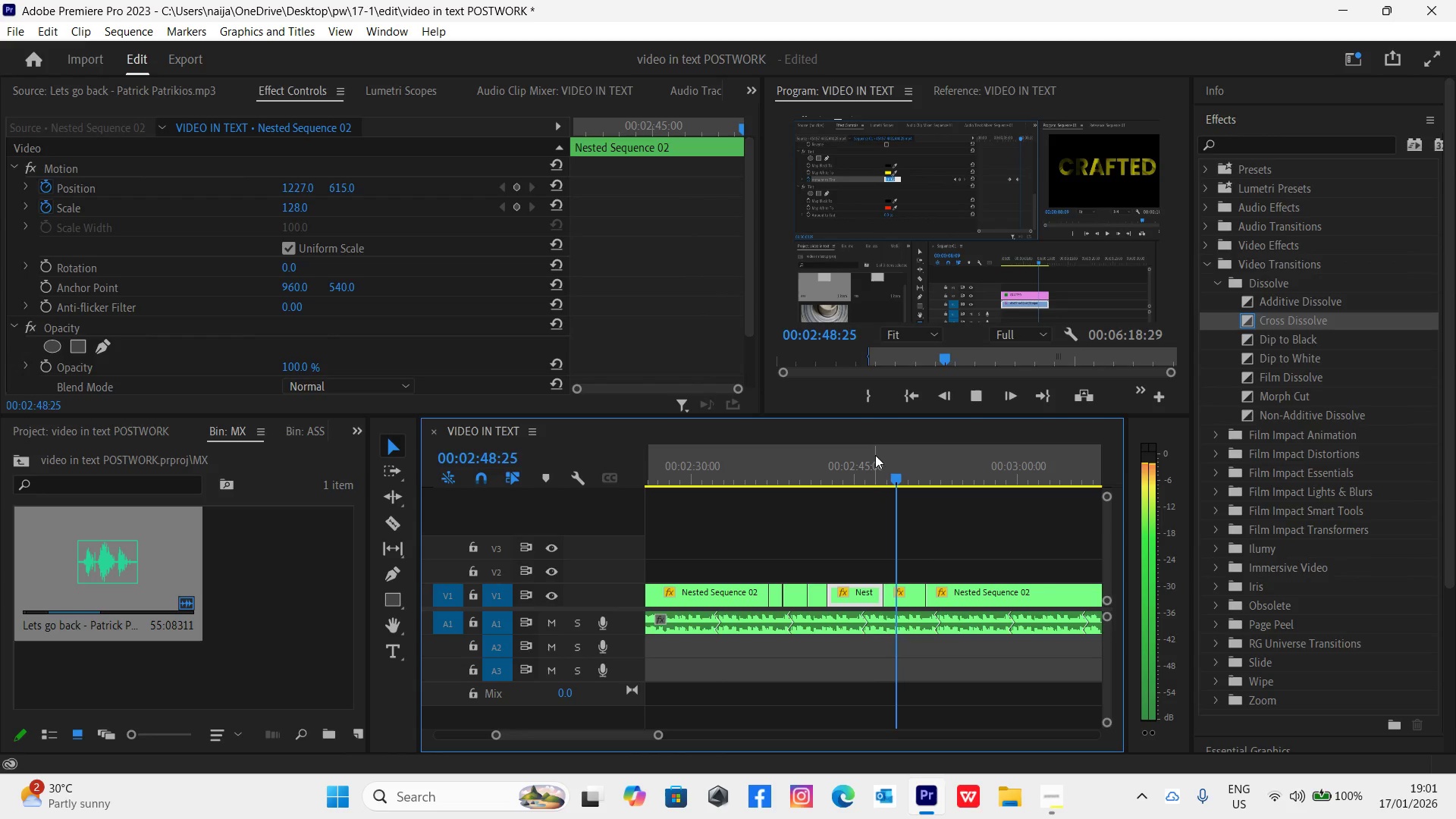 
key(Space)
 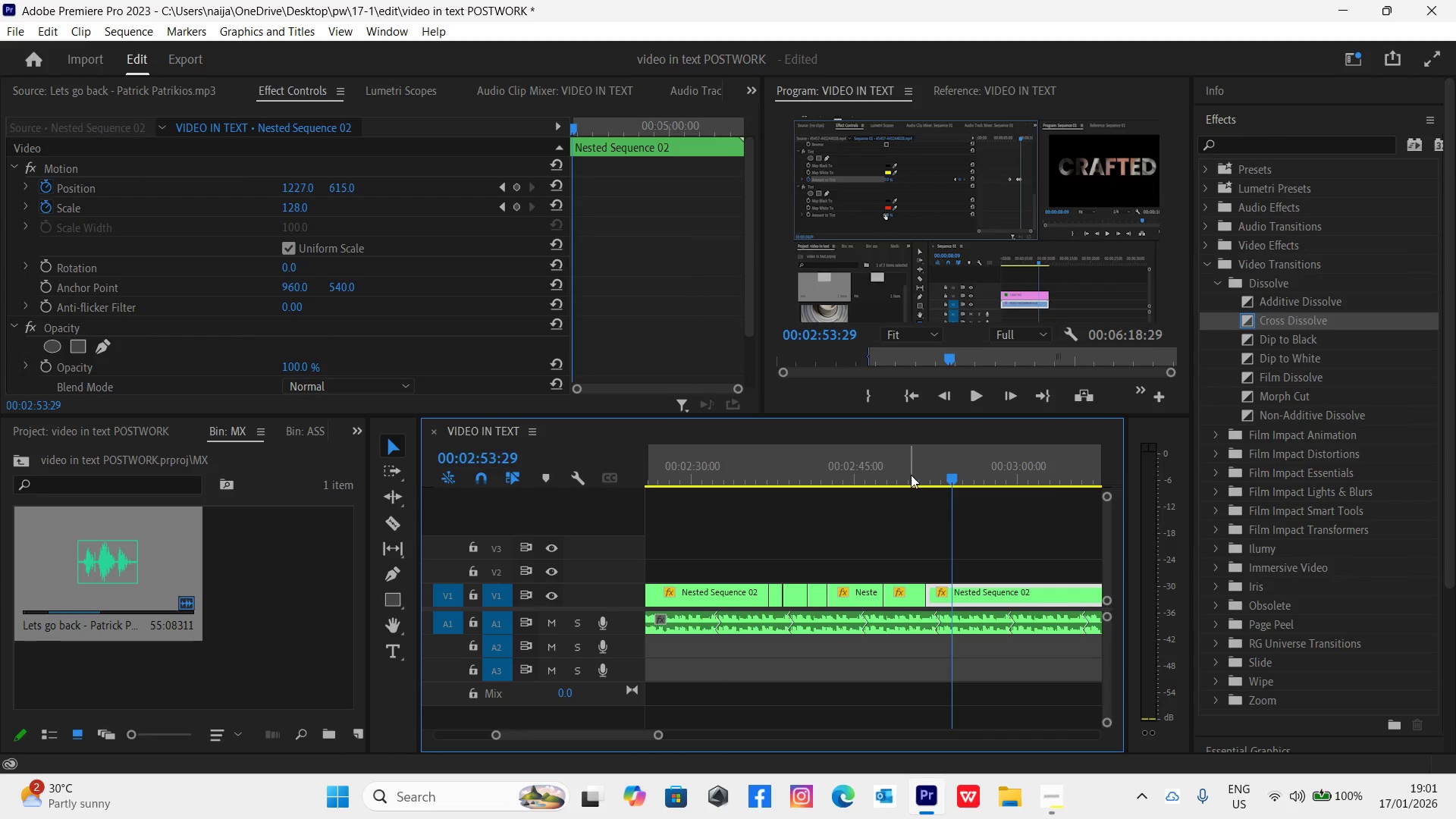 
key(Space)
 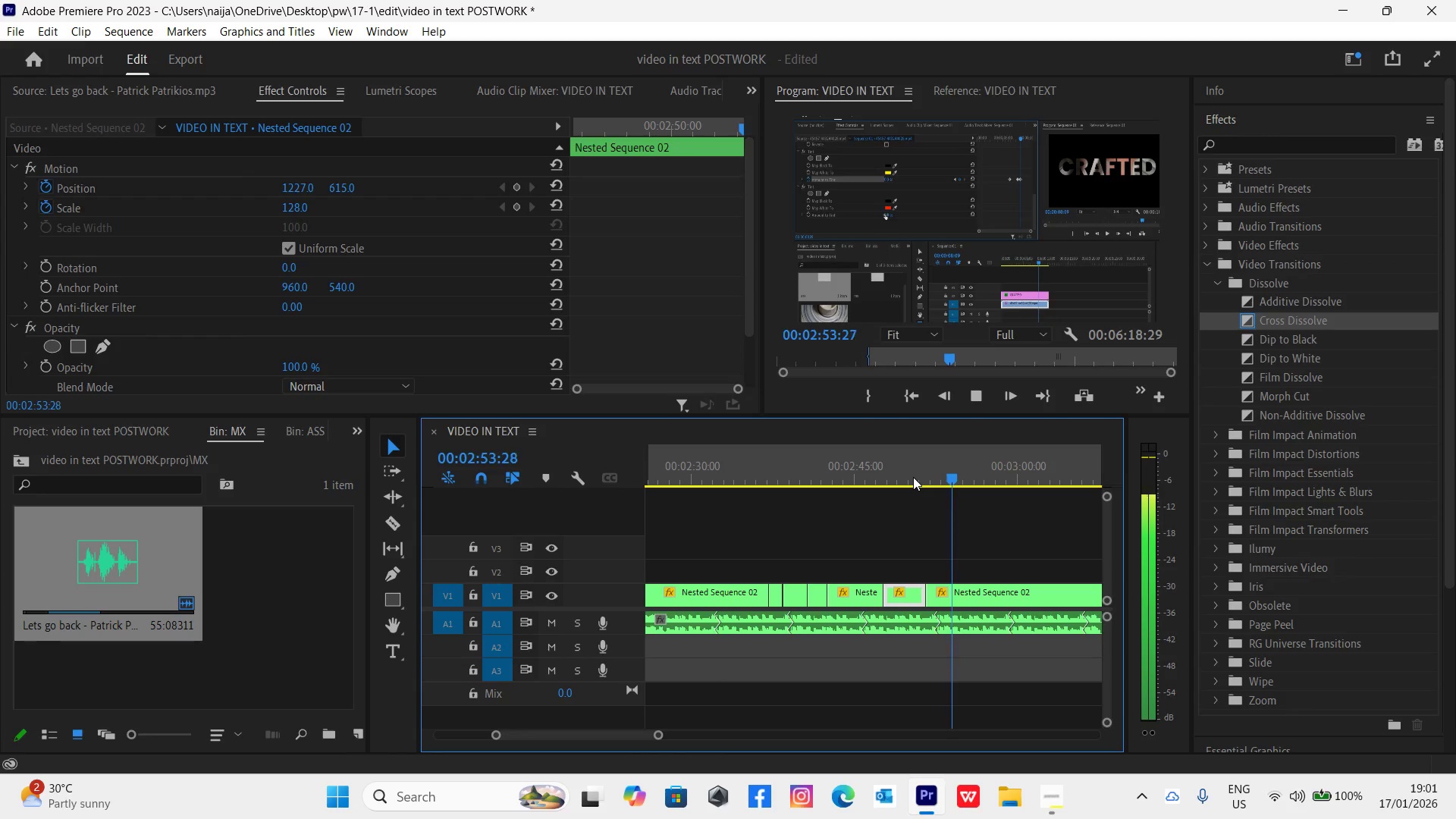 
wait(5.17)
 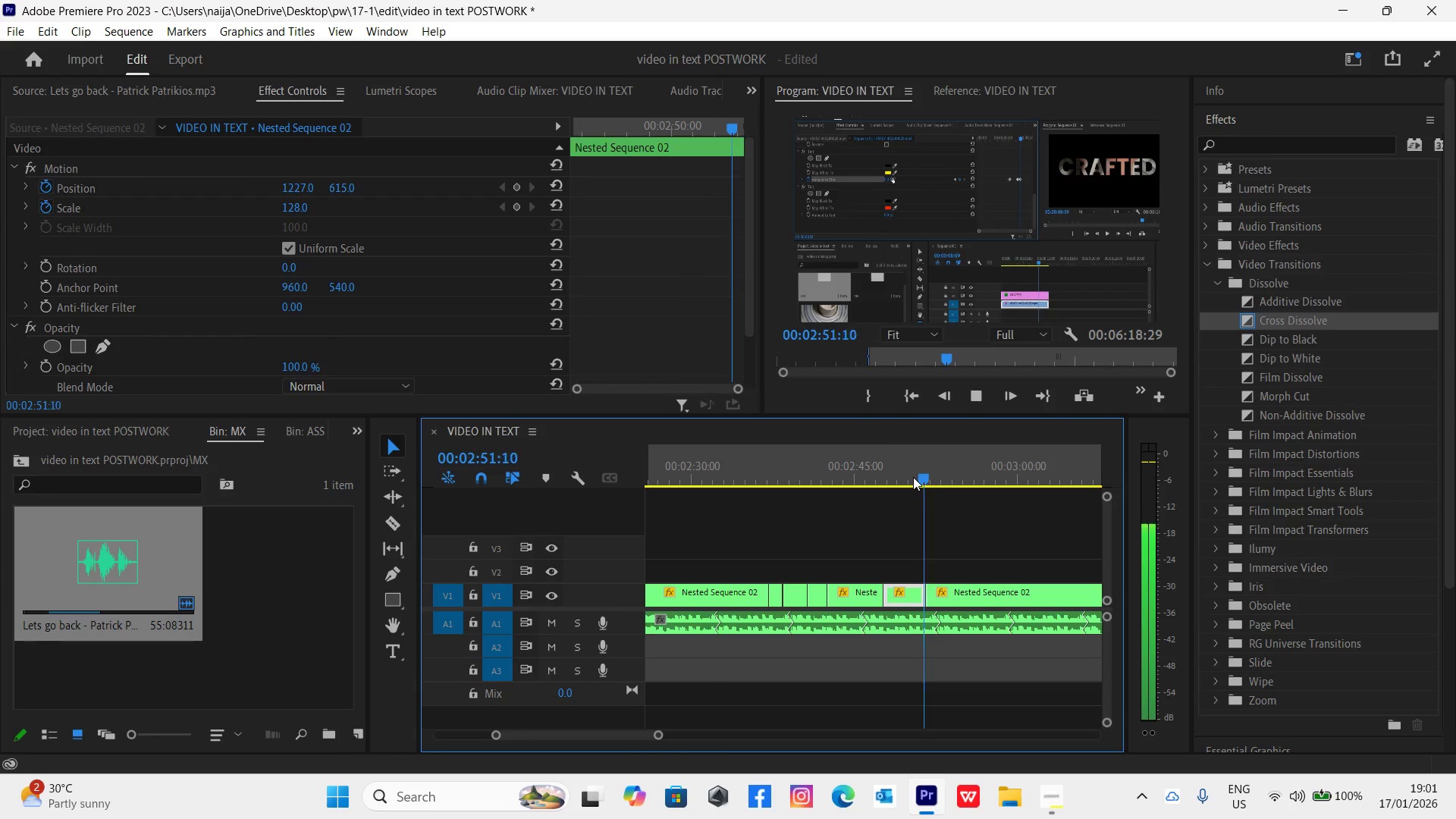 
key(Space)
 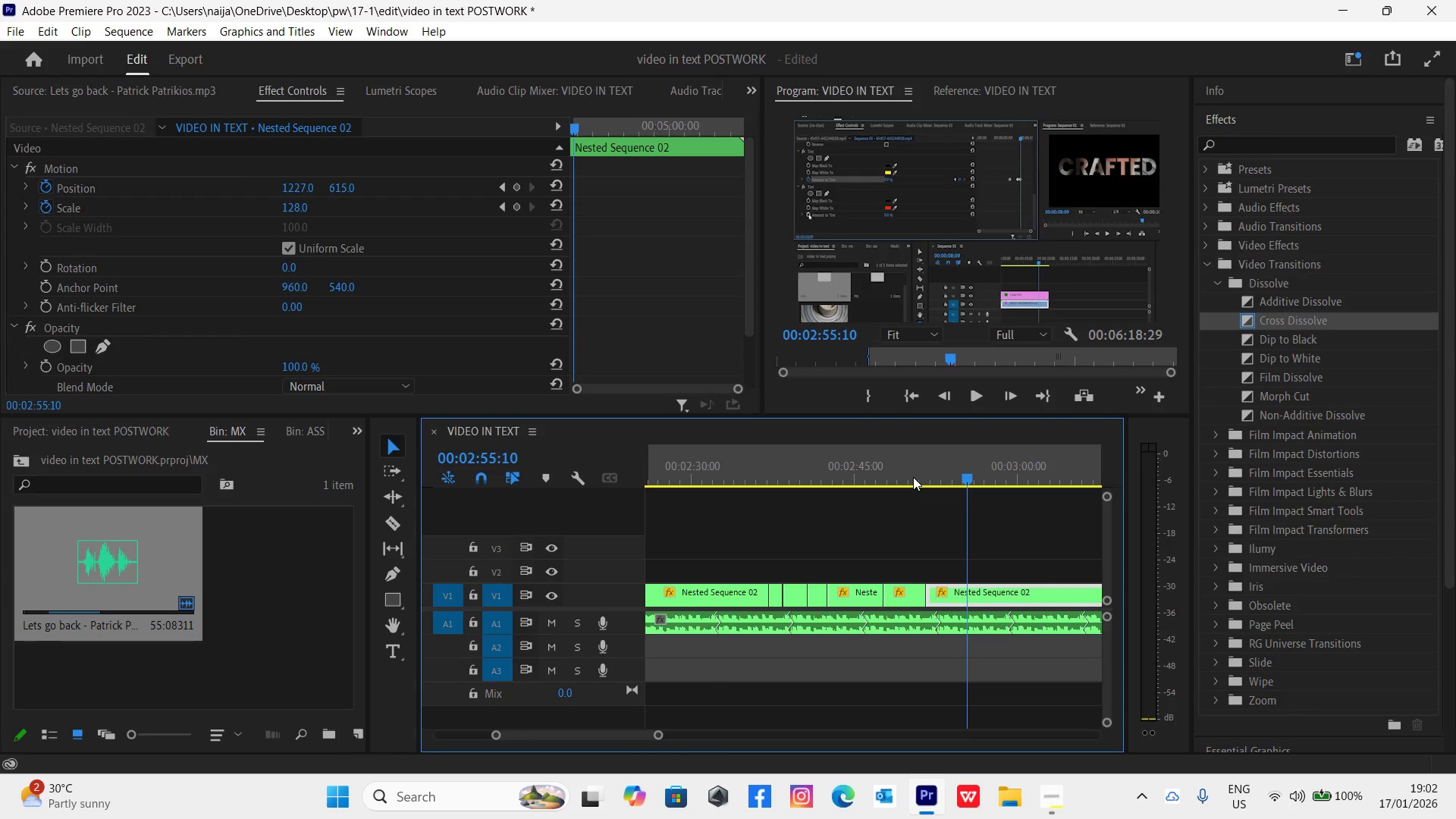 
key(Space)
 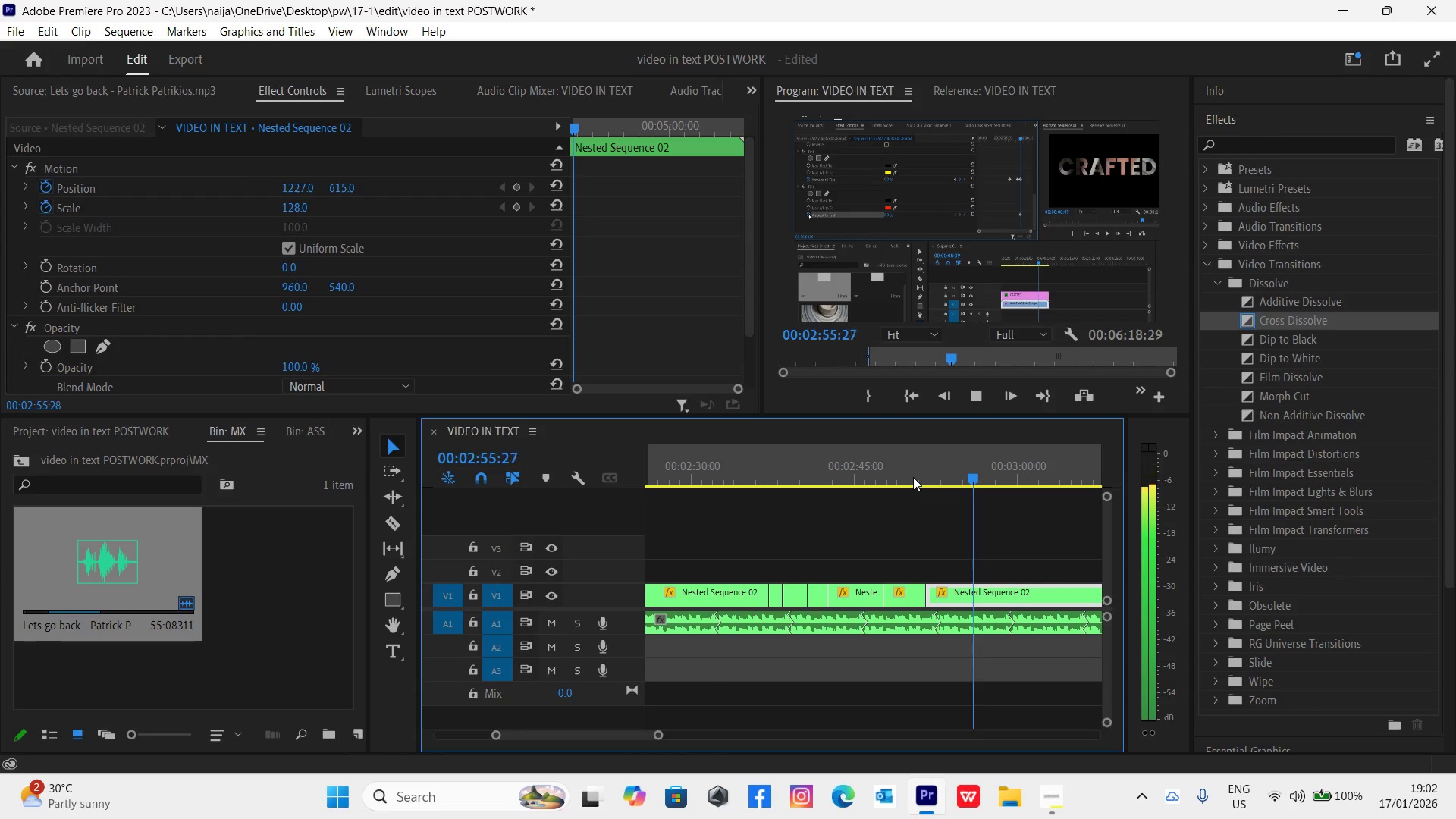 
key(Space)
 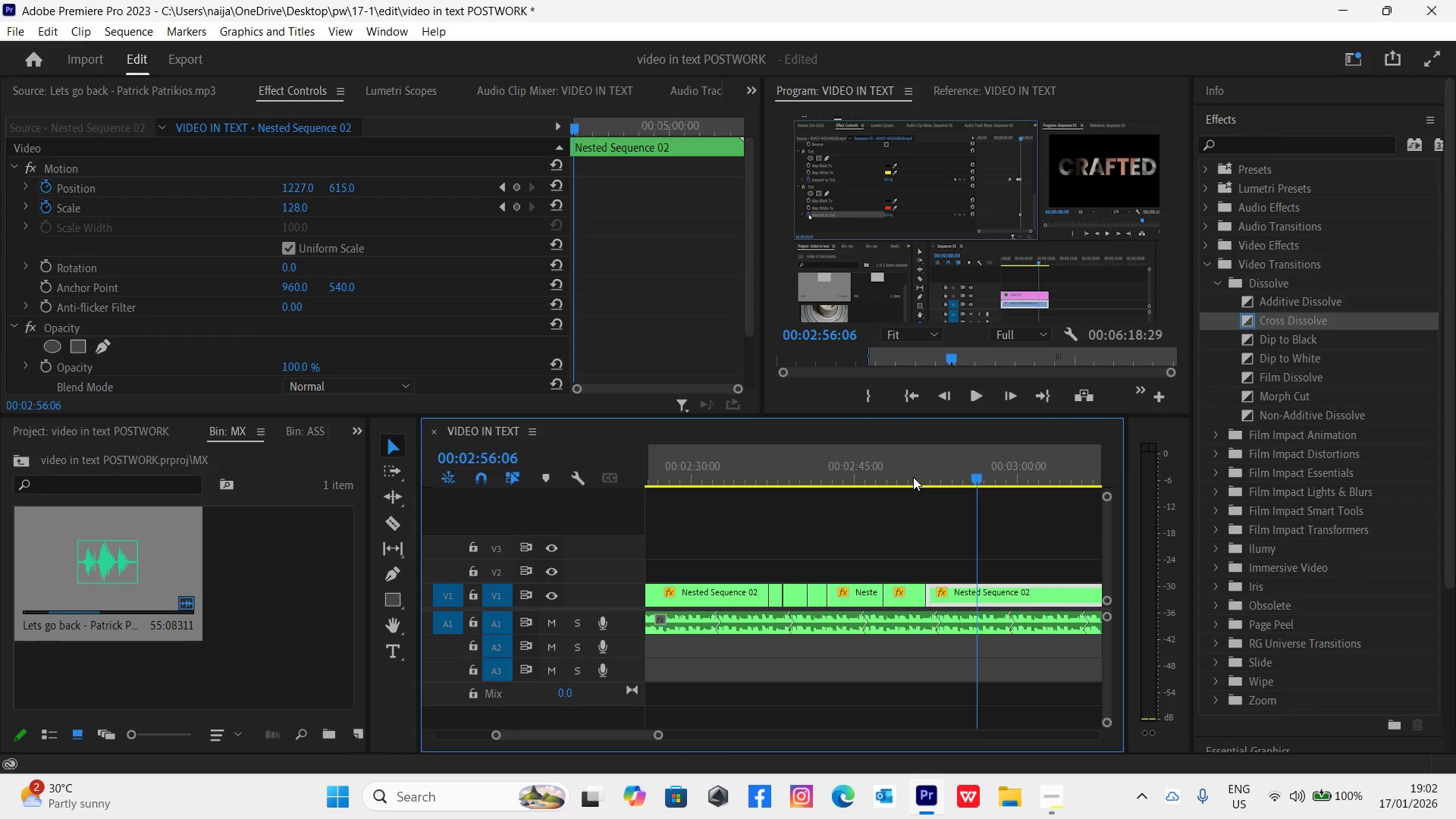 
key(C)
 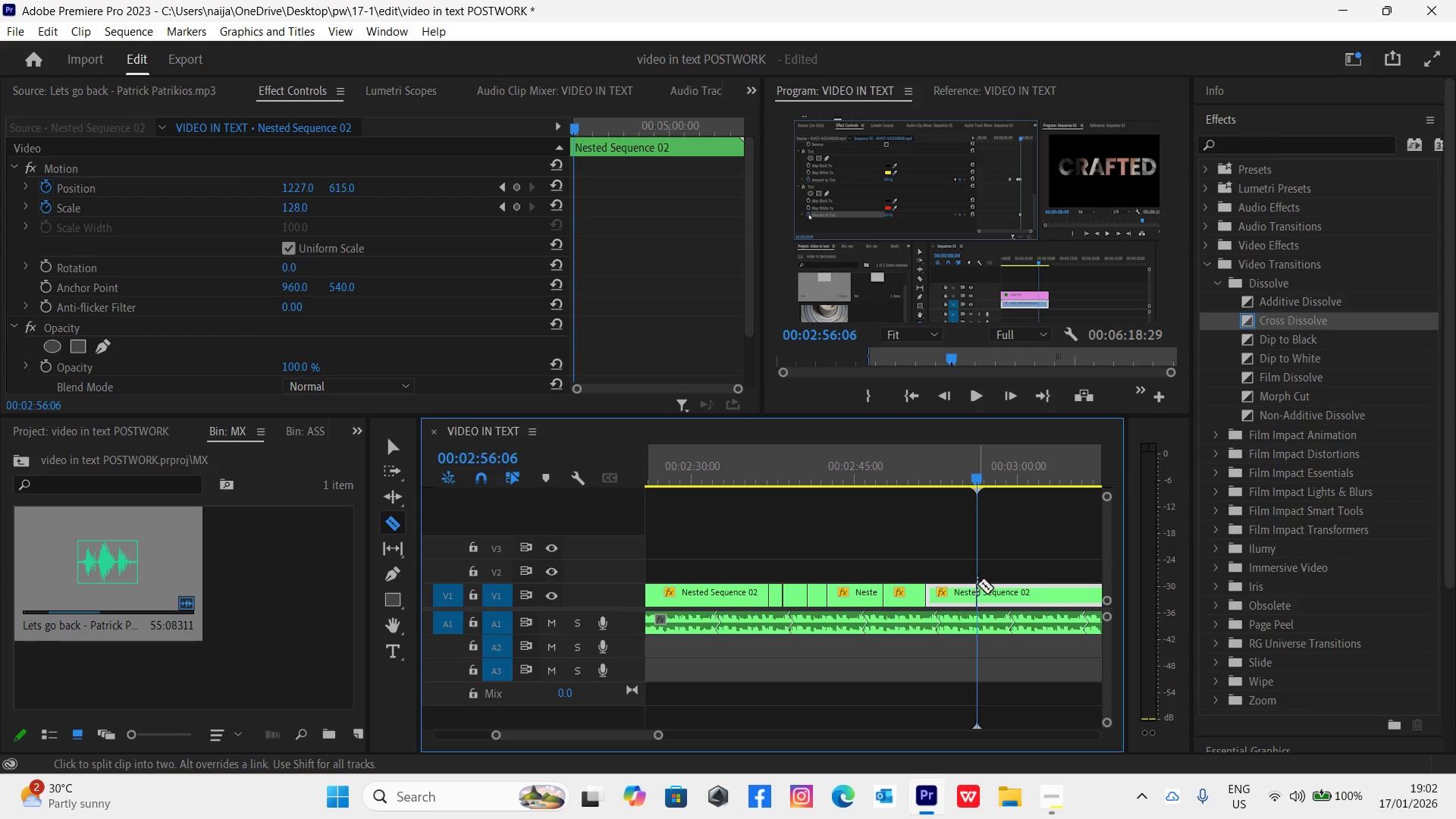 
left_click([977, 595])
 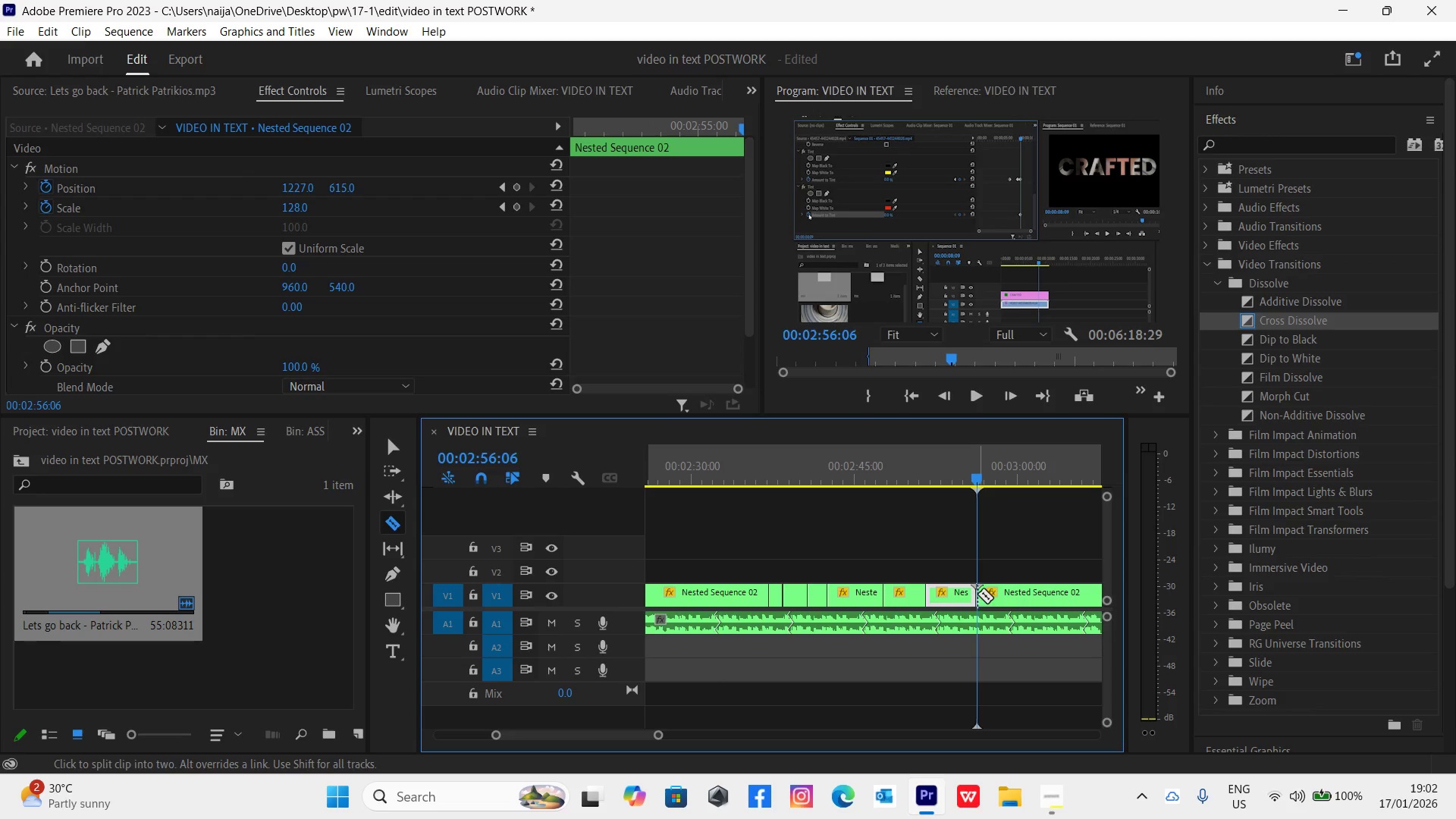 
key(V)
 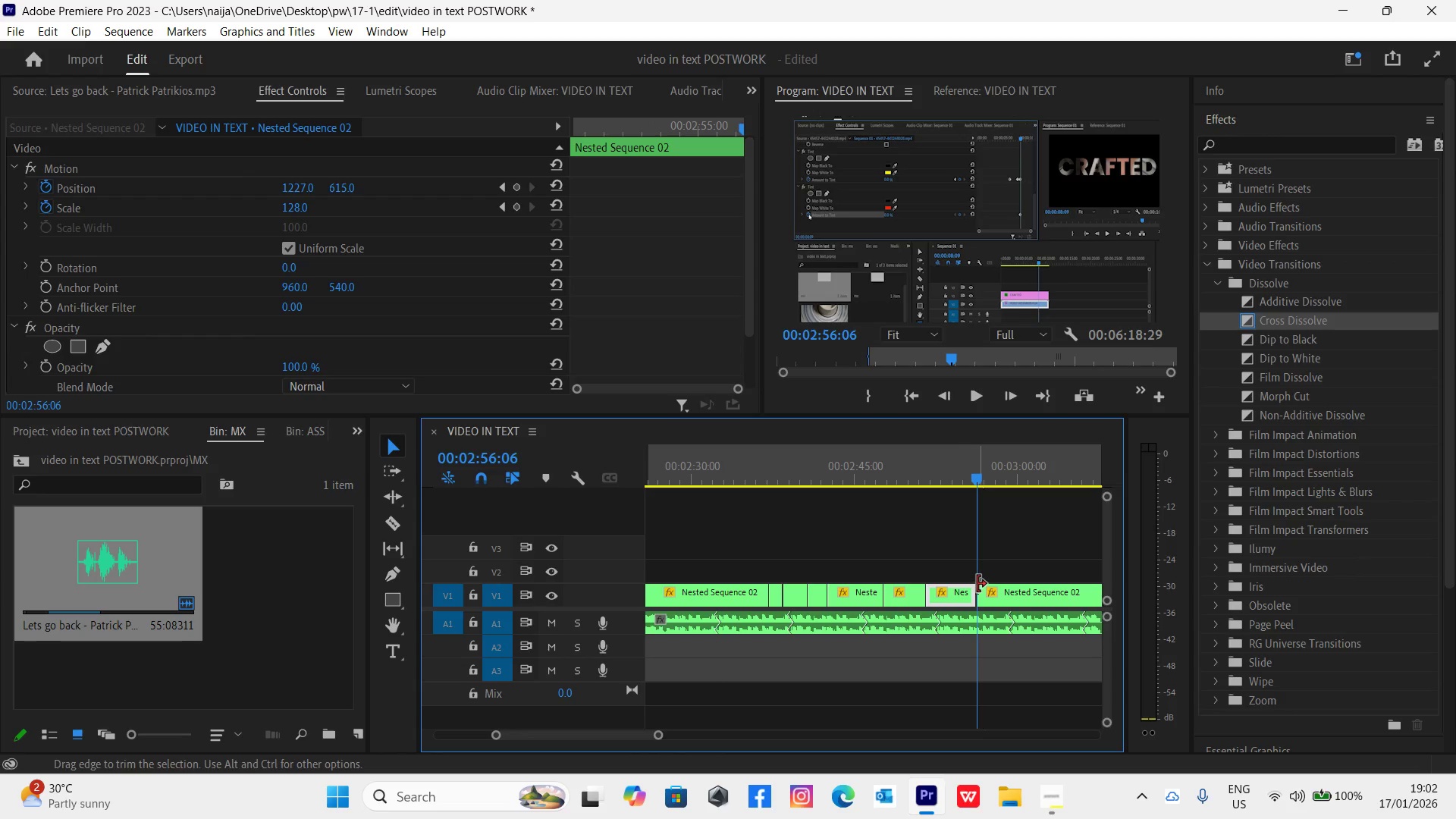 
key(Control+Backquote)
 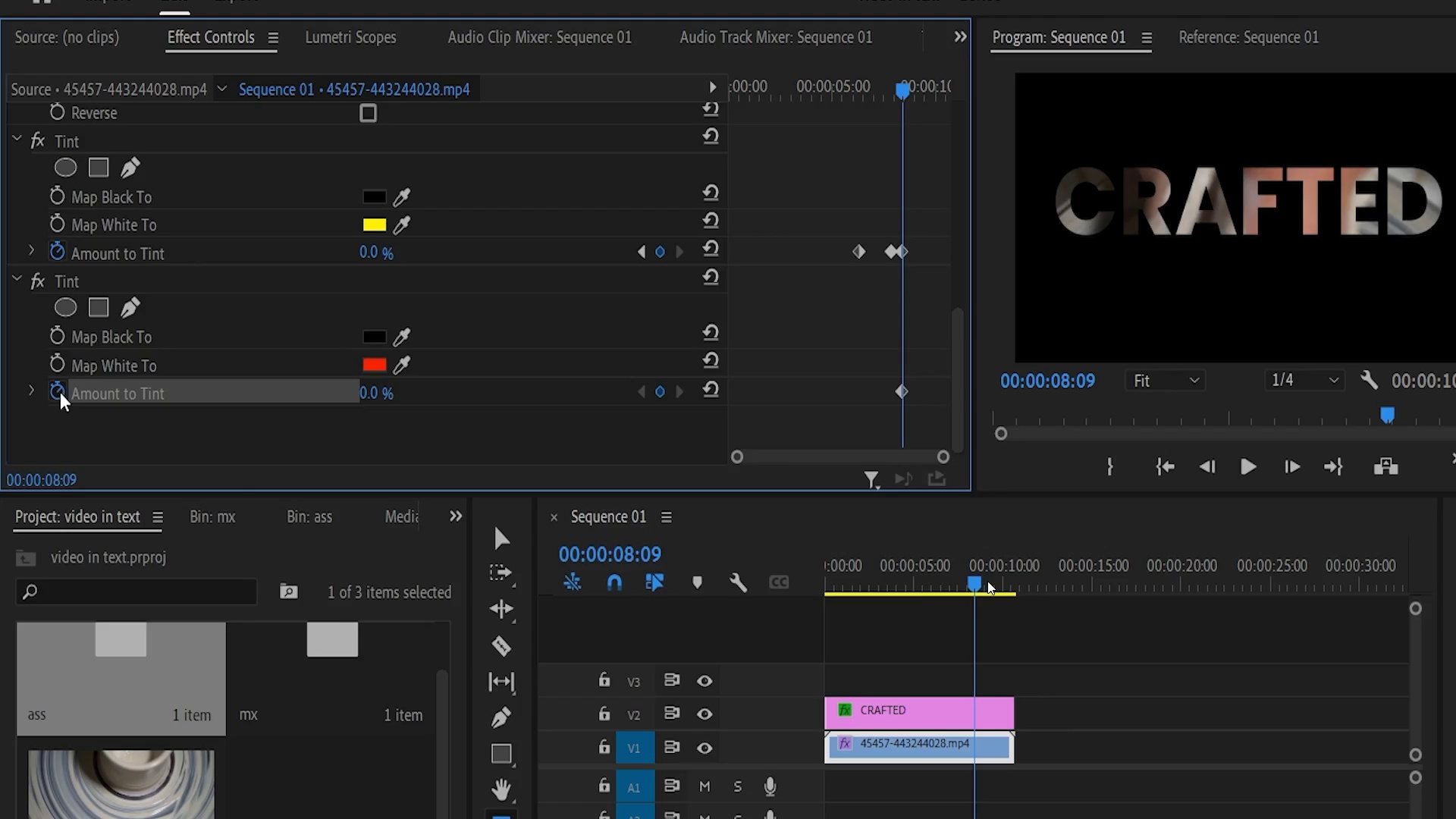 
key(Space)
 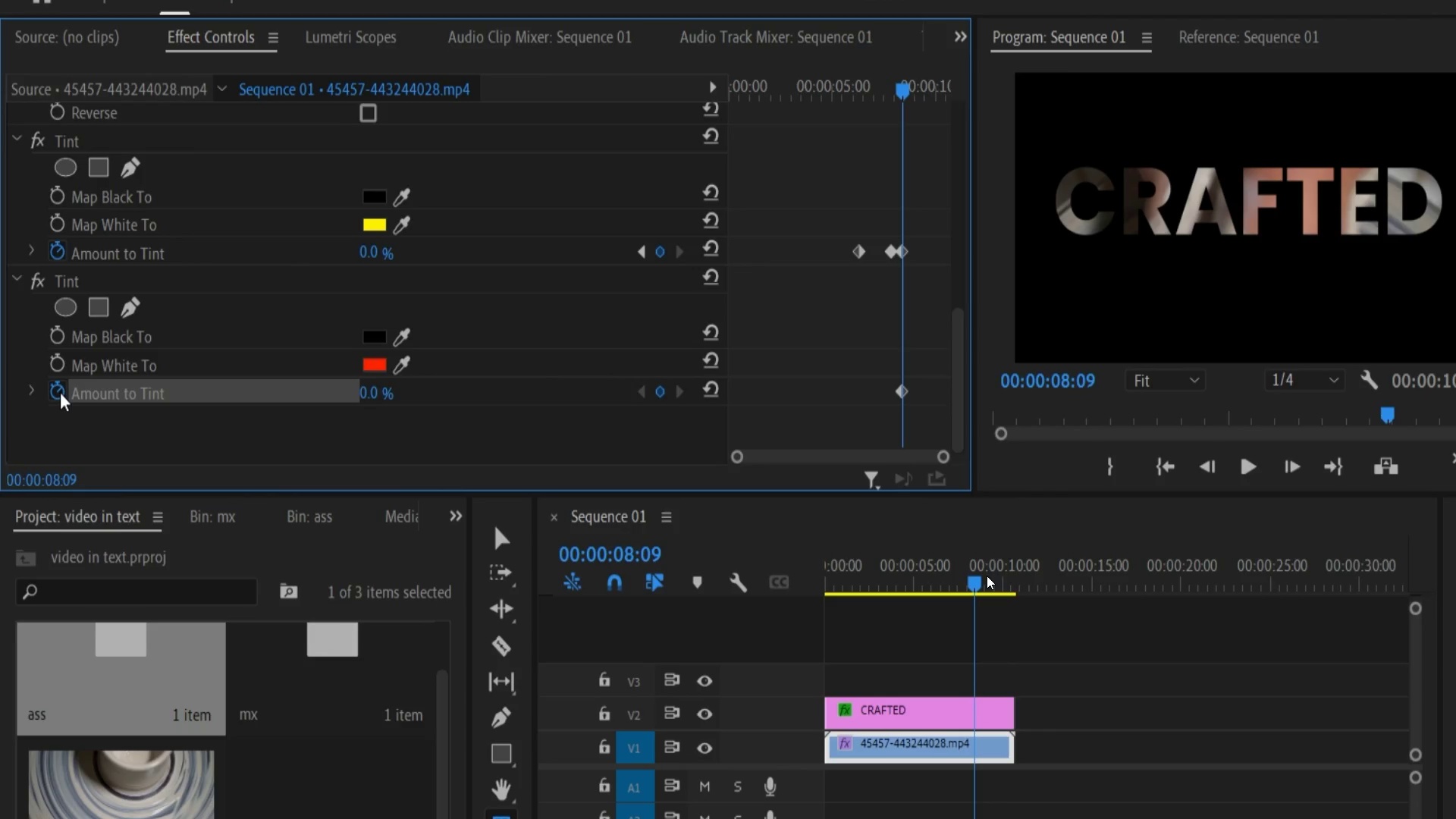 
key(Space)
 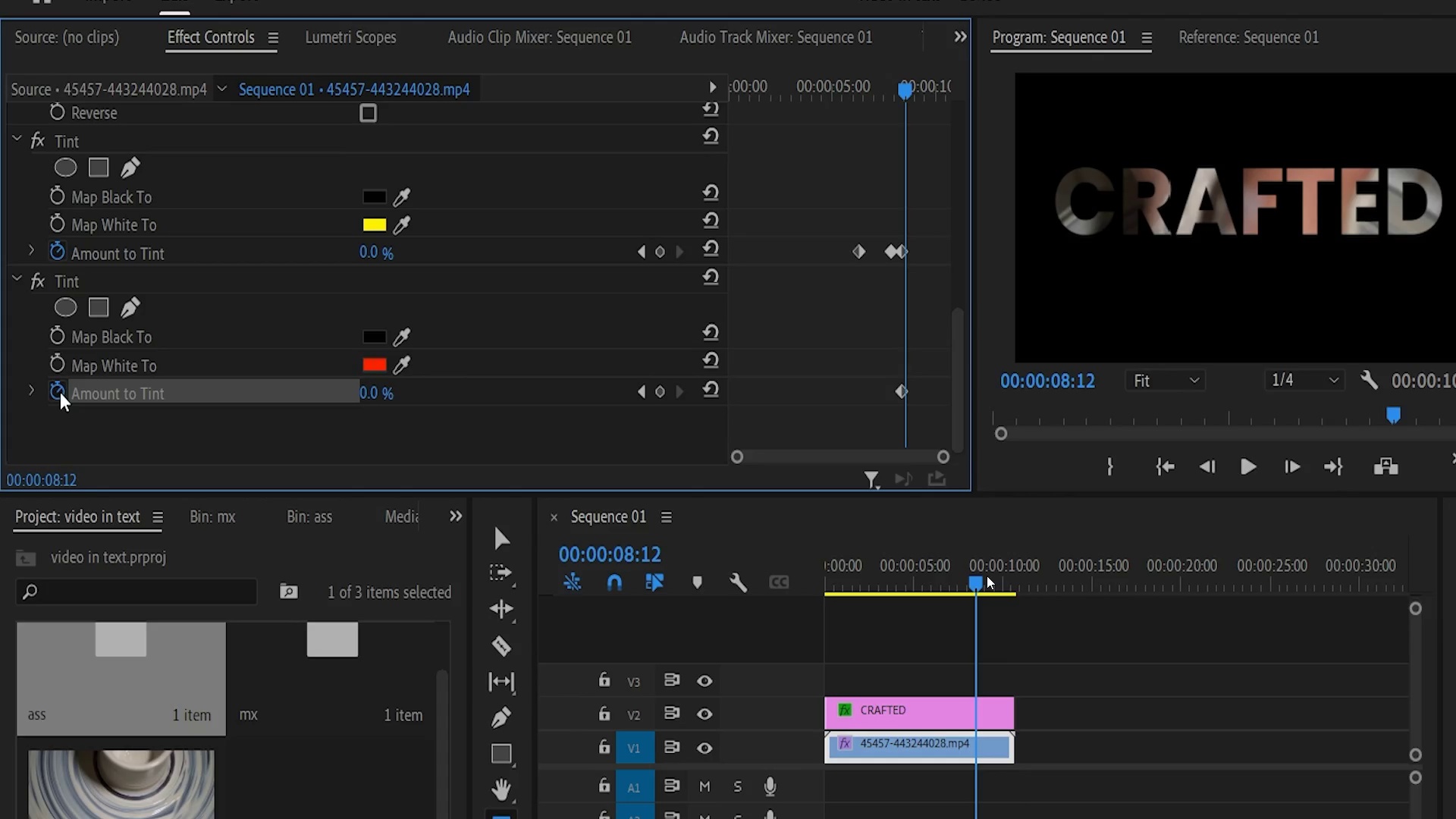 
hold_key(key=ArrowLeft, duration=1.49)
 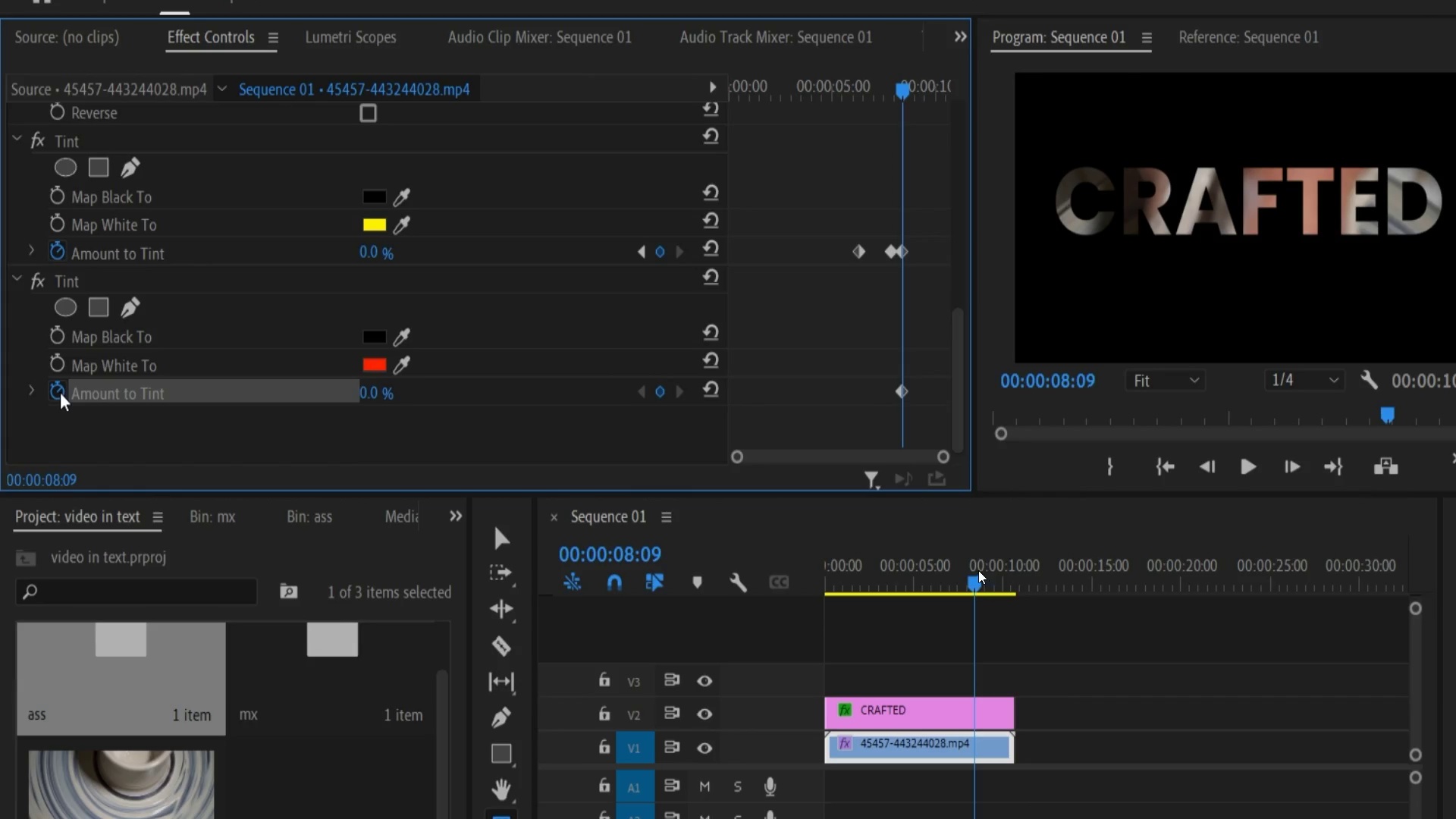 
key(ArrowRight)
 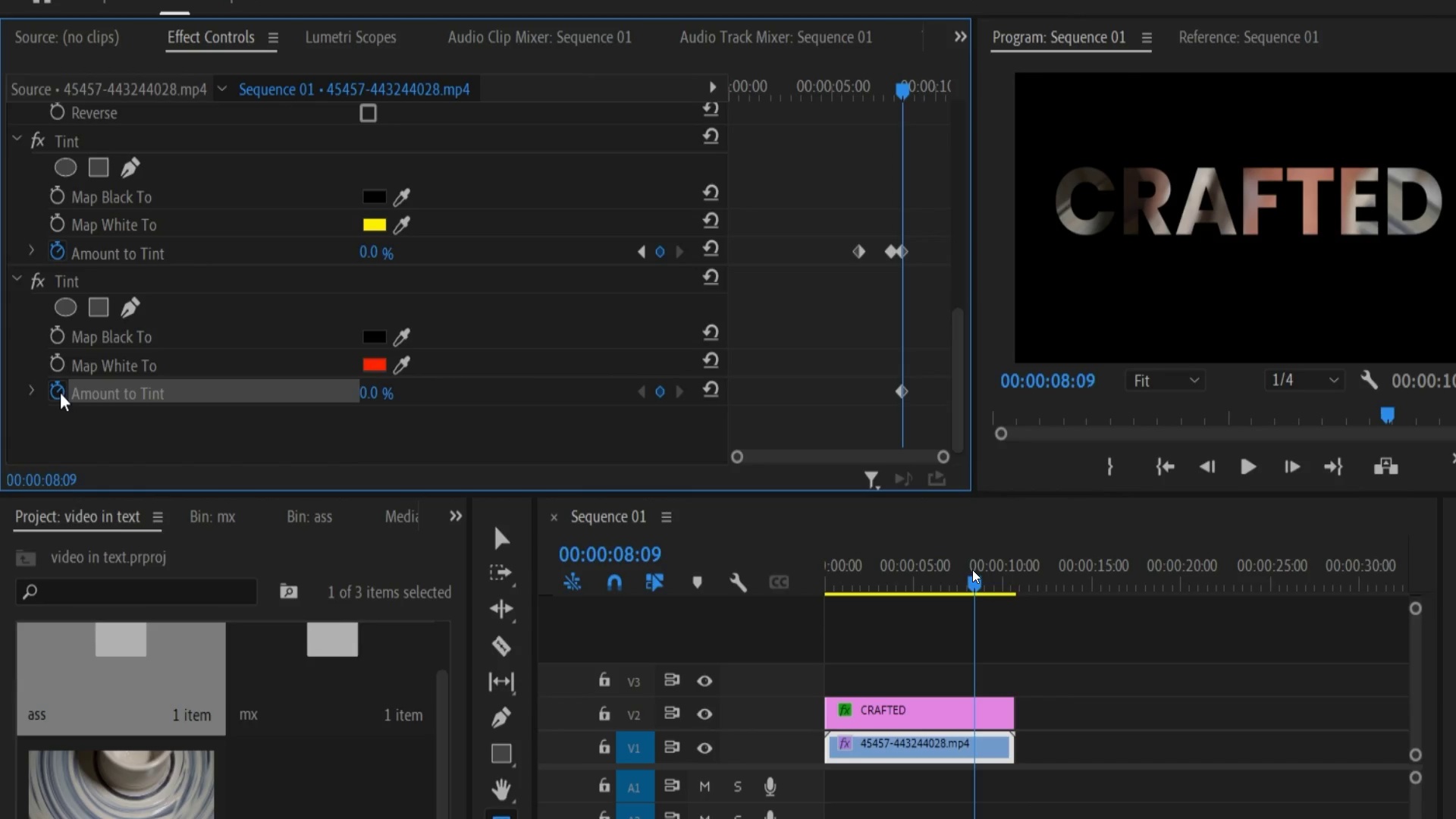 
key(ArrowRight)
 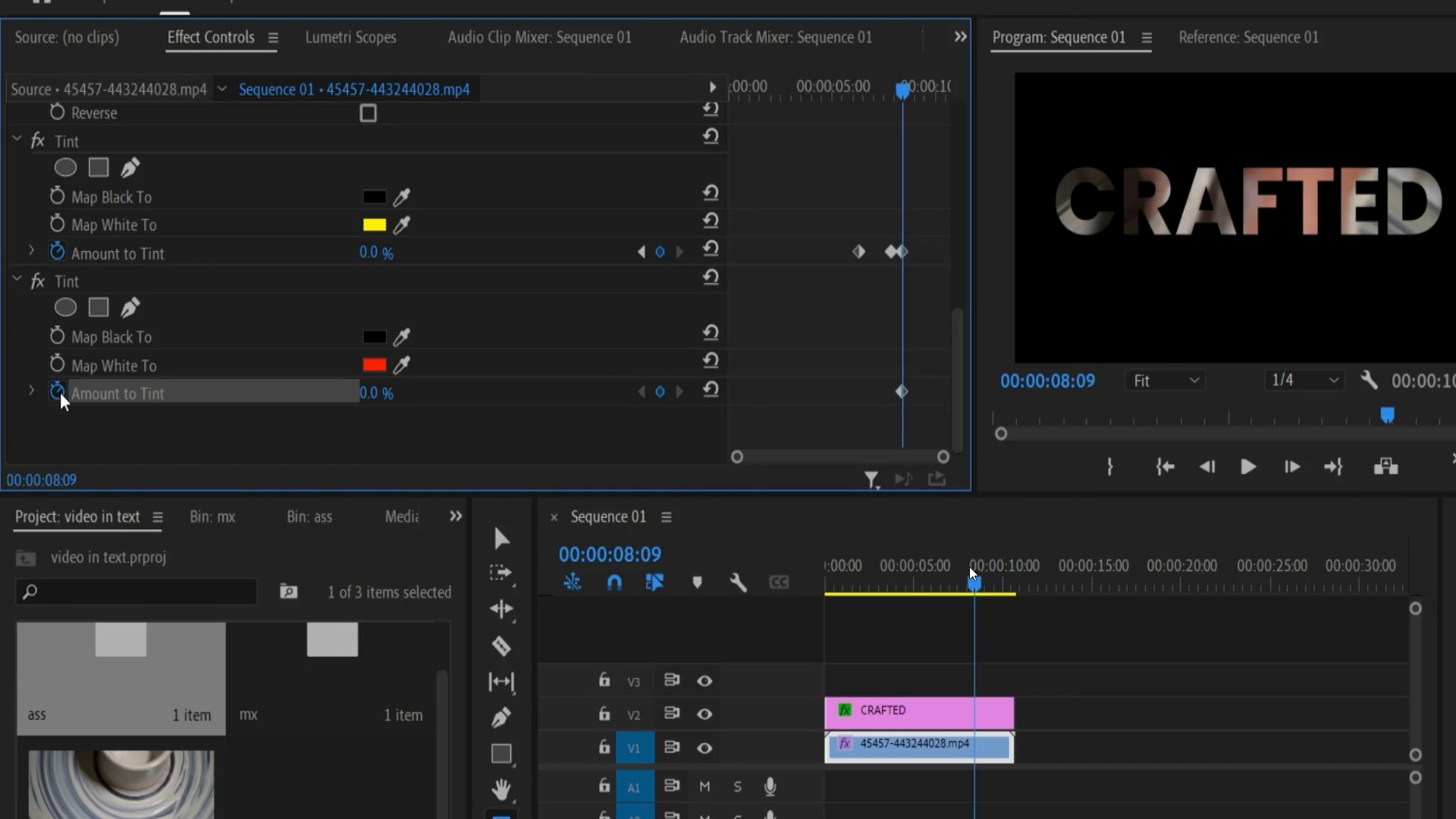 
key(ArrowRight)
 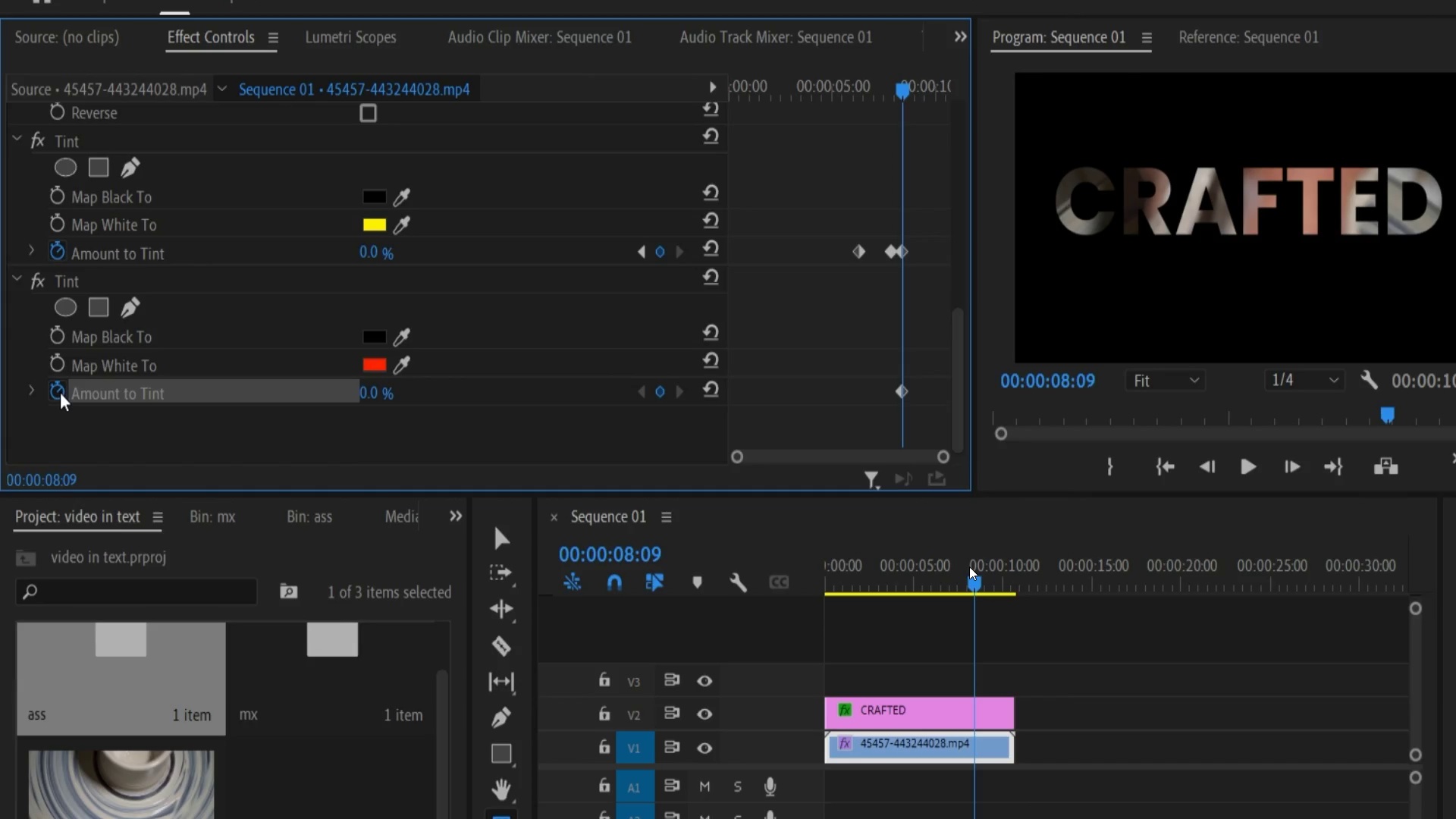 
key(ArrowRight)
 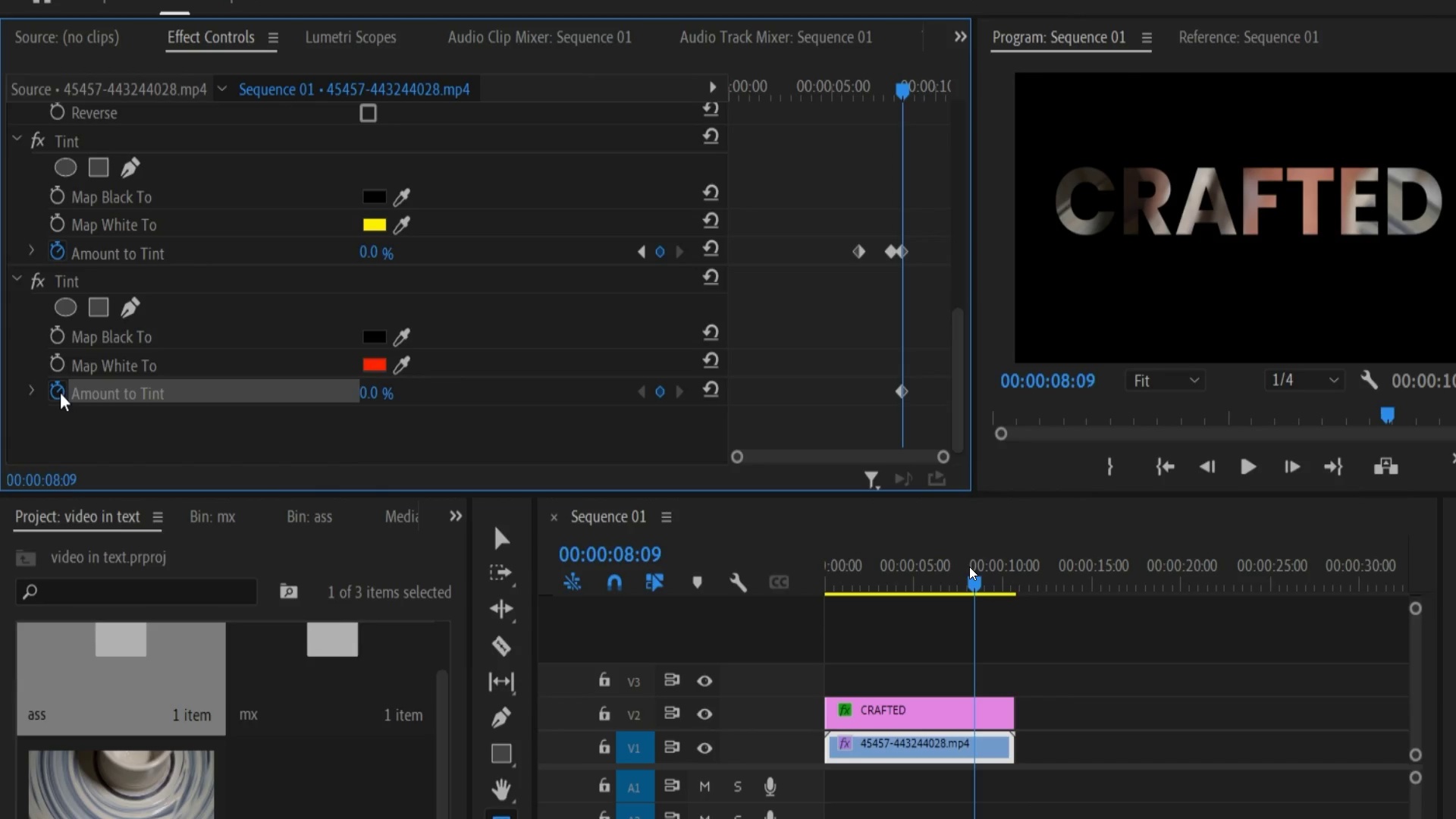 
key(ArrowRight)
 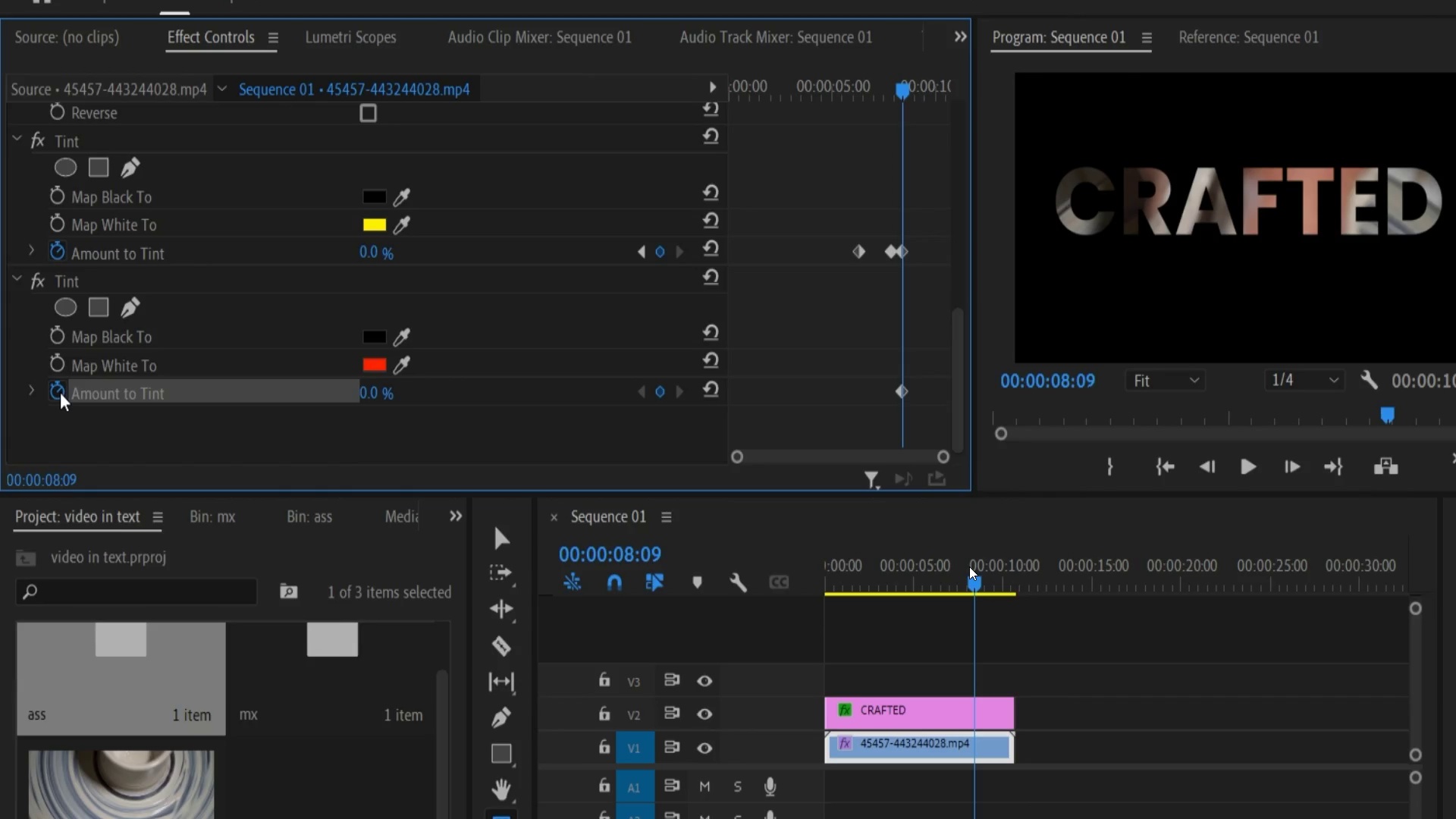 
key(ArrowRight)
 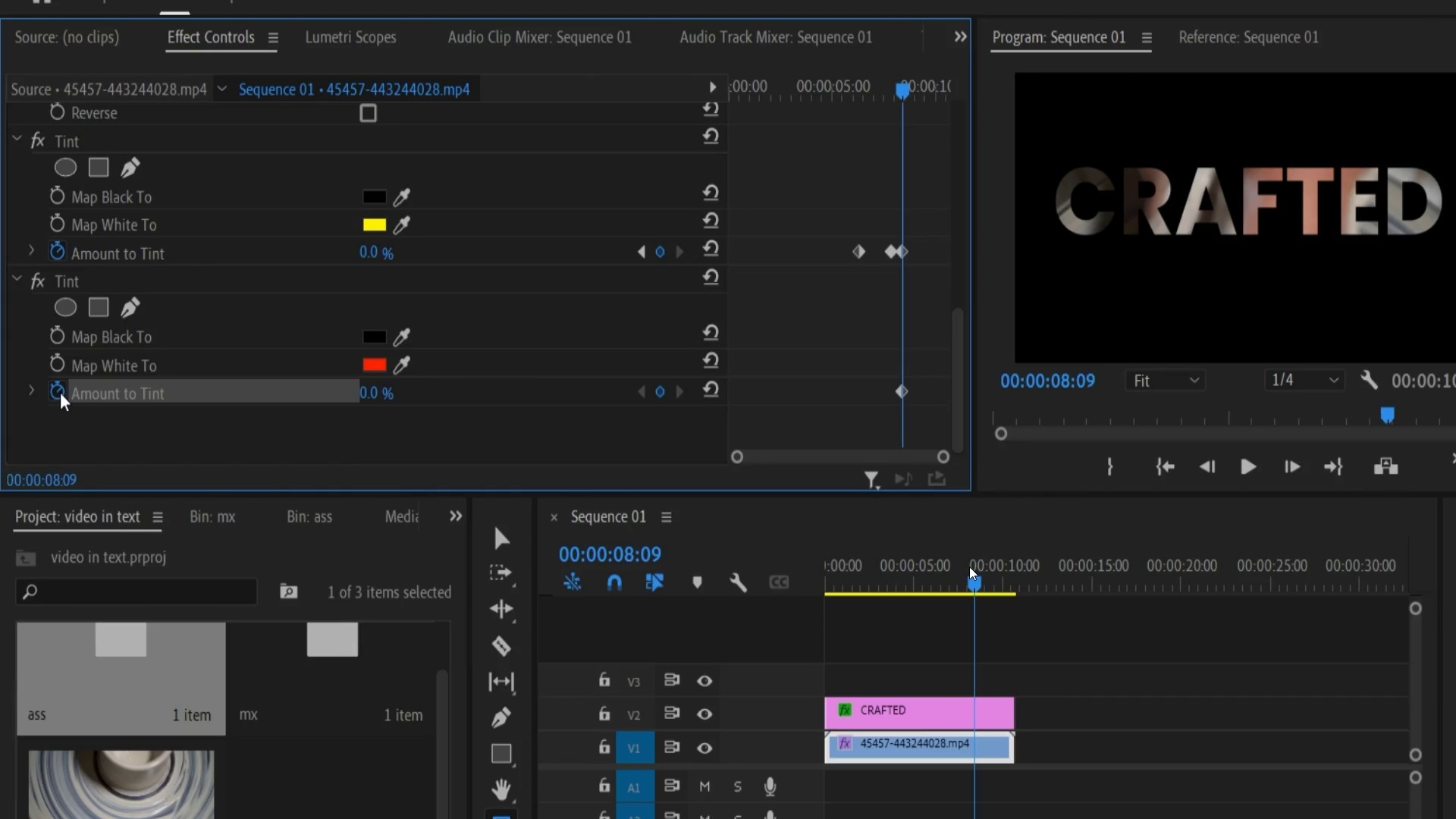 
key(ArrowRight)
 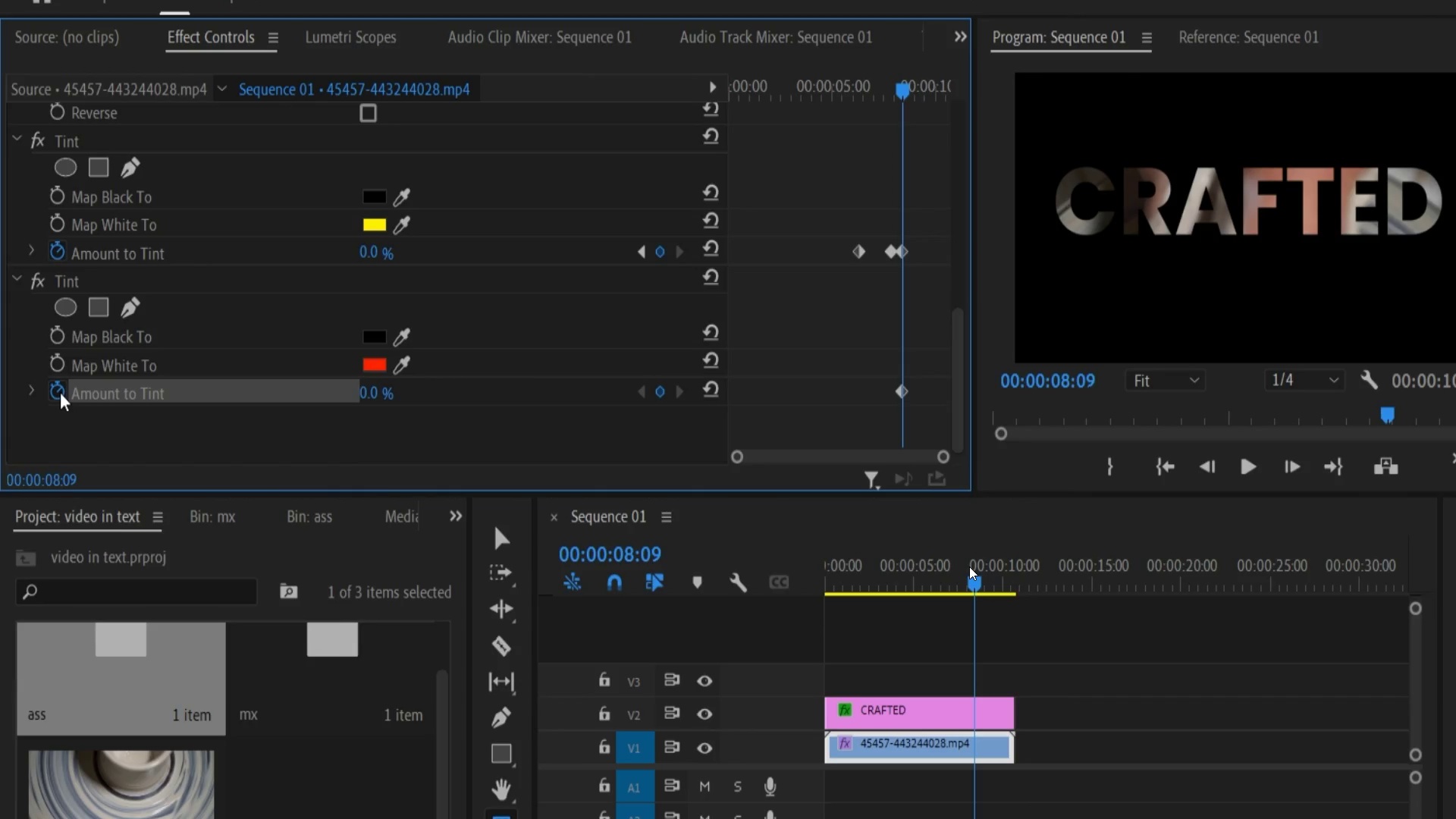 
key(ArrowRight)
 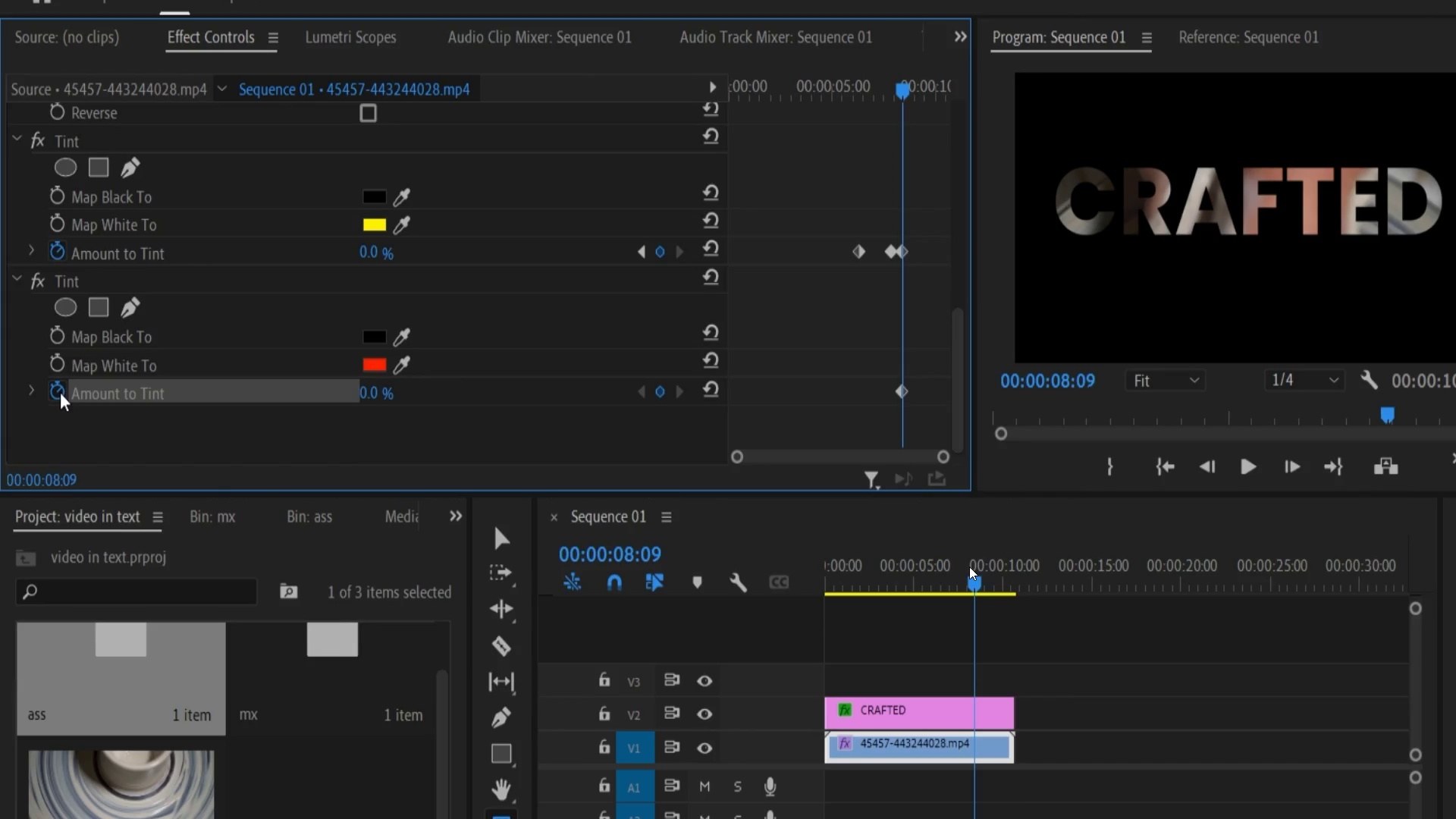 
key(ArrowRight)
 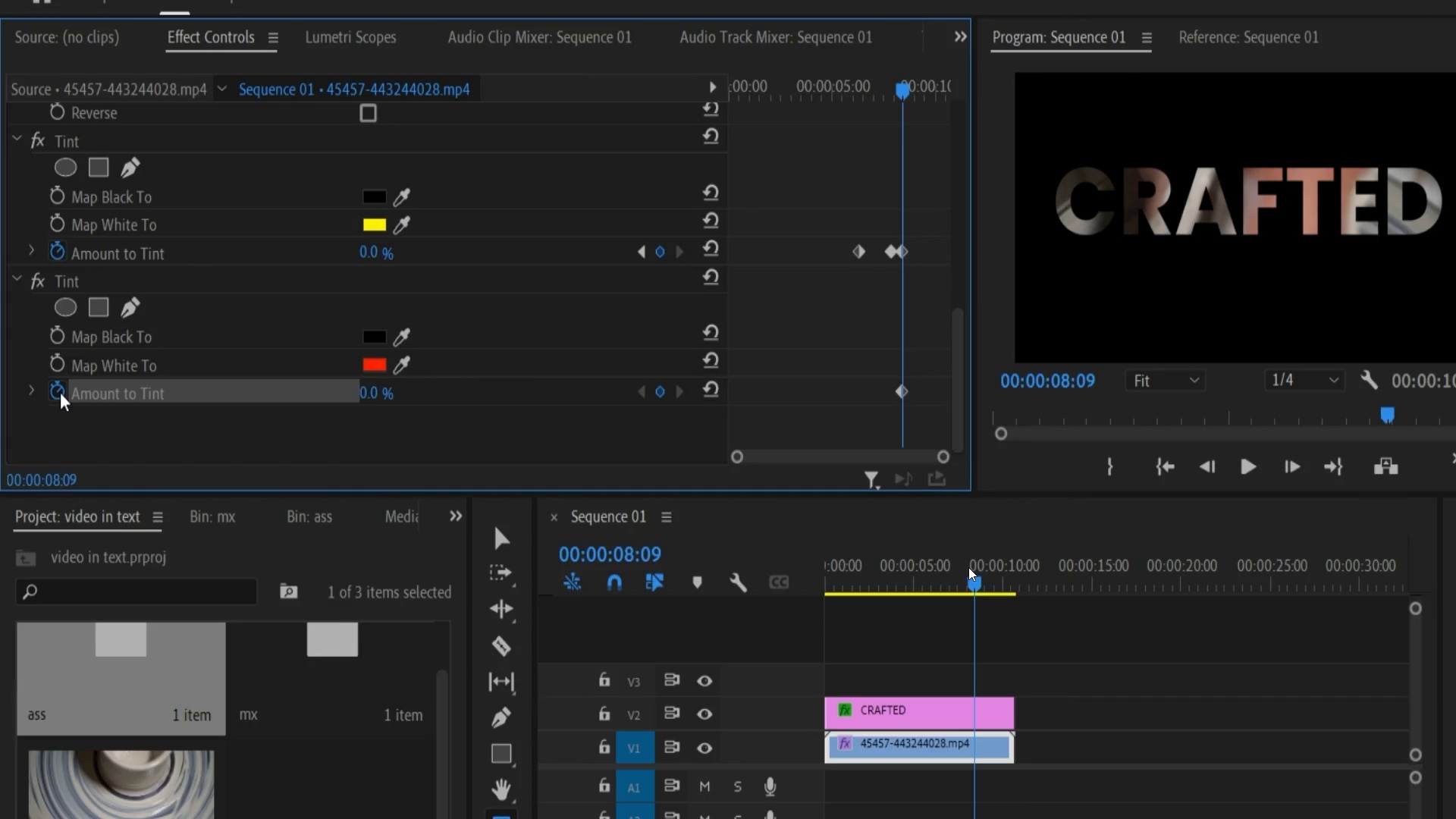 
key(ArrowRight)
 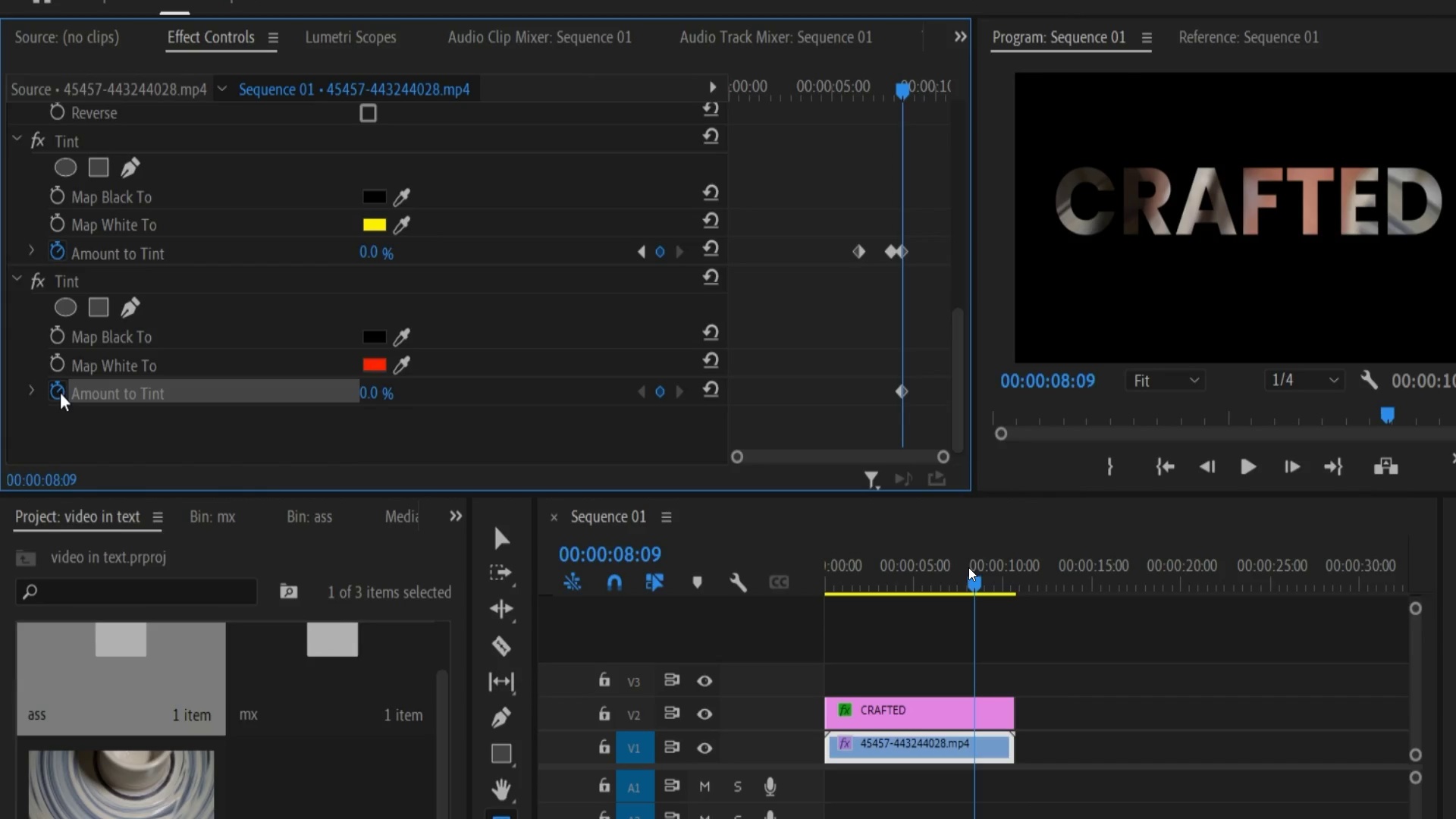 
key(ArrowRight)
 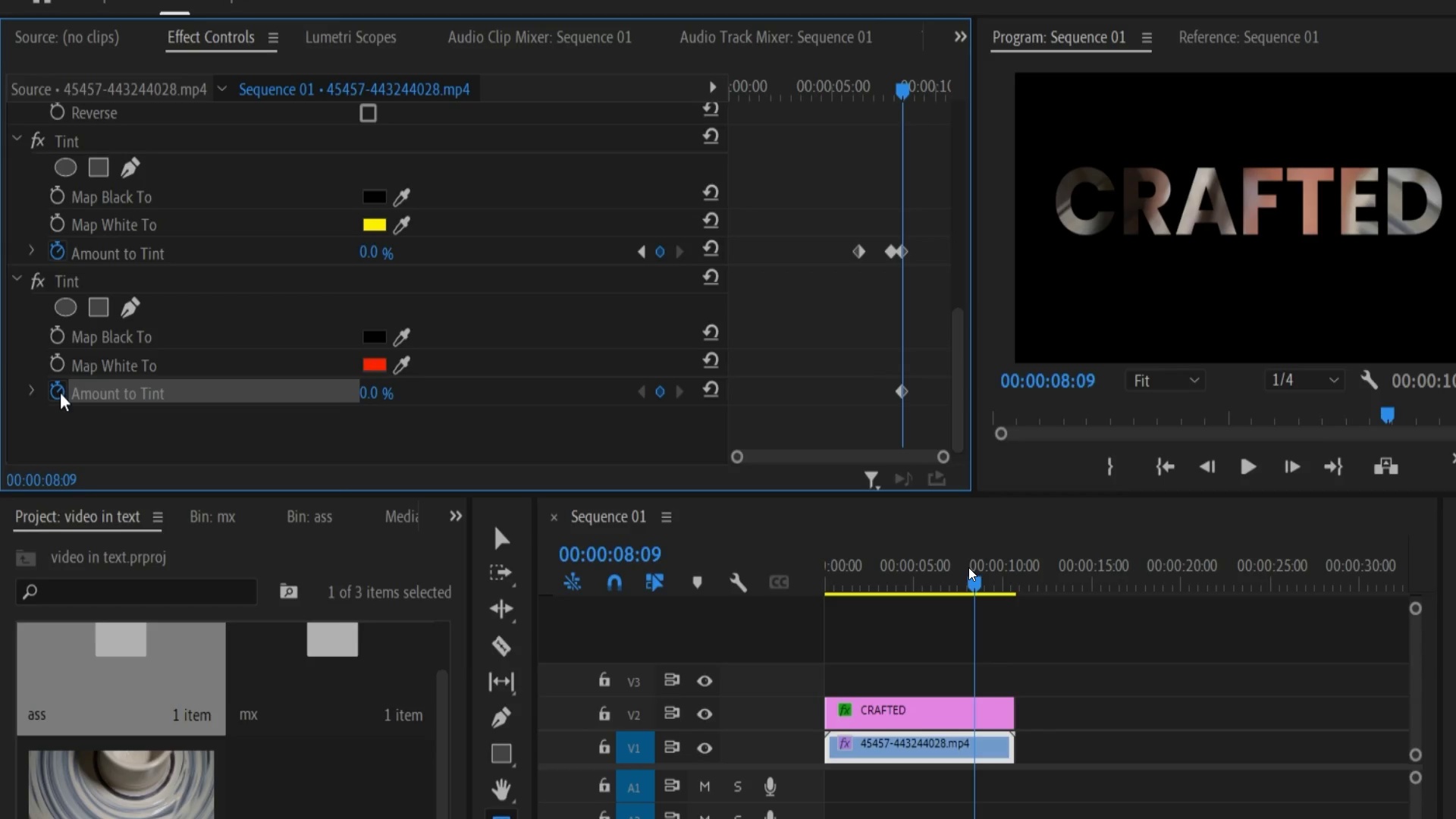 
key(ArrowRight)
 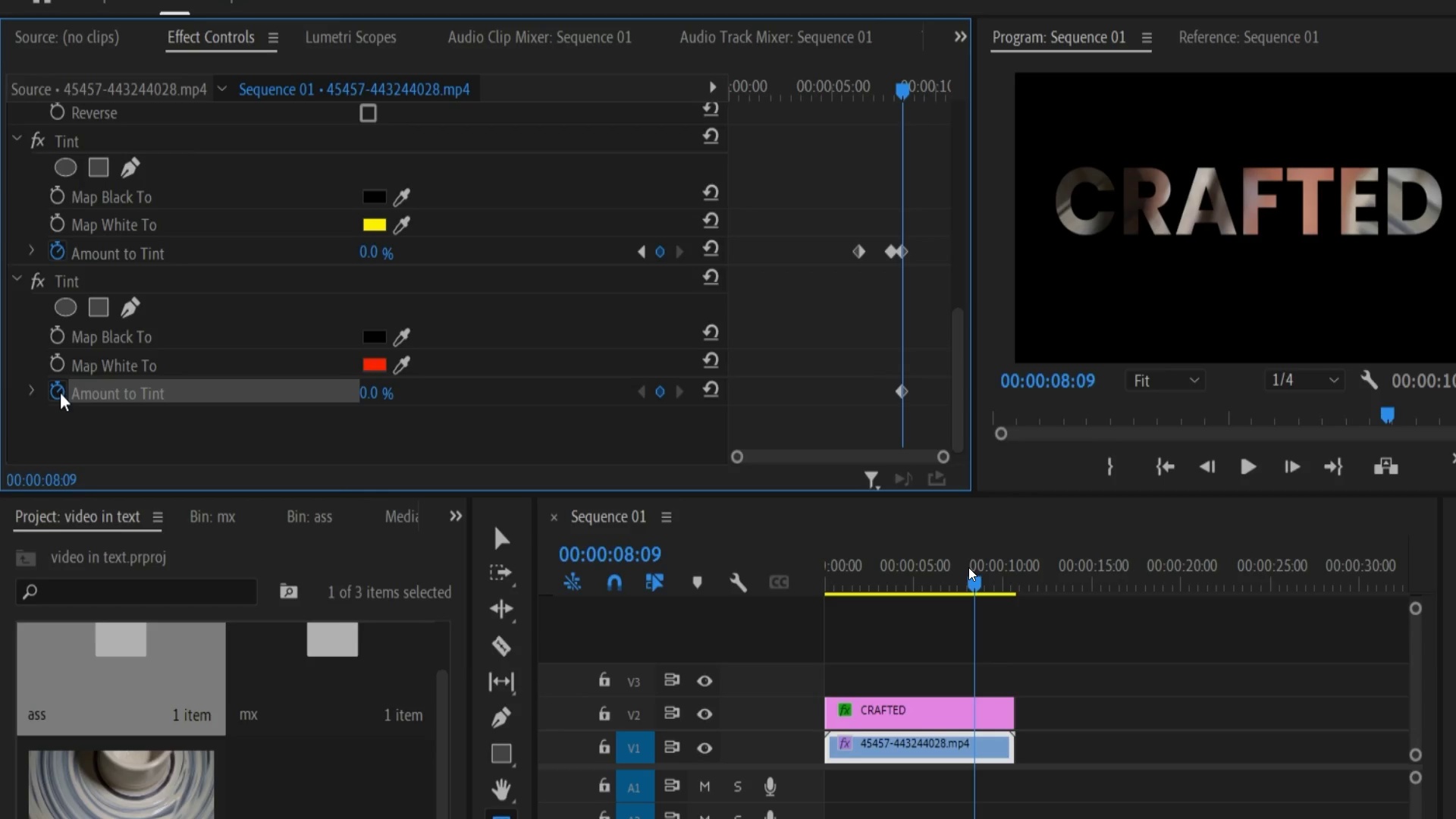 
key(ArrowRight)
 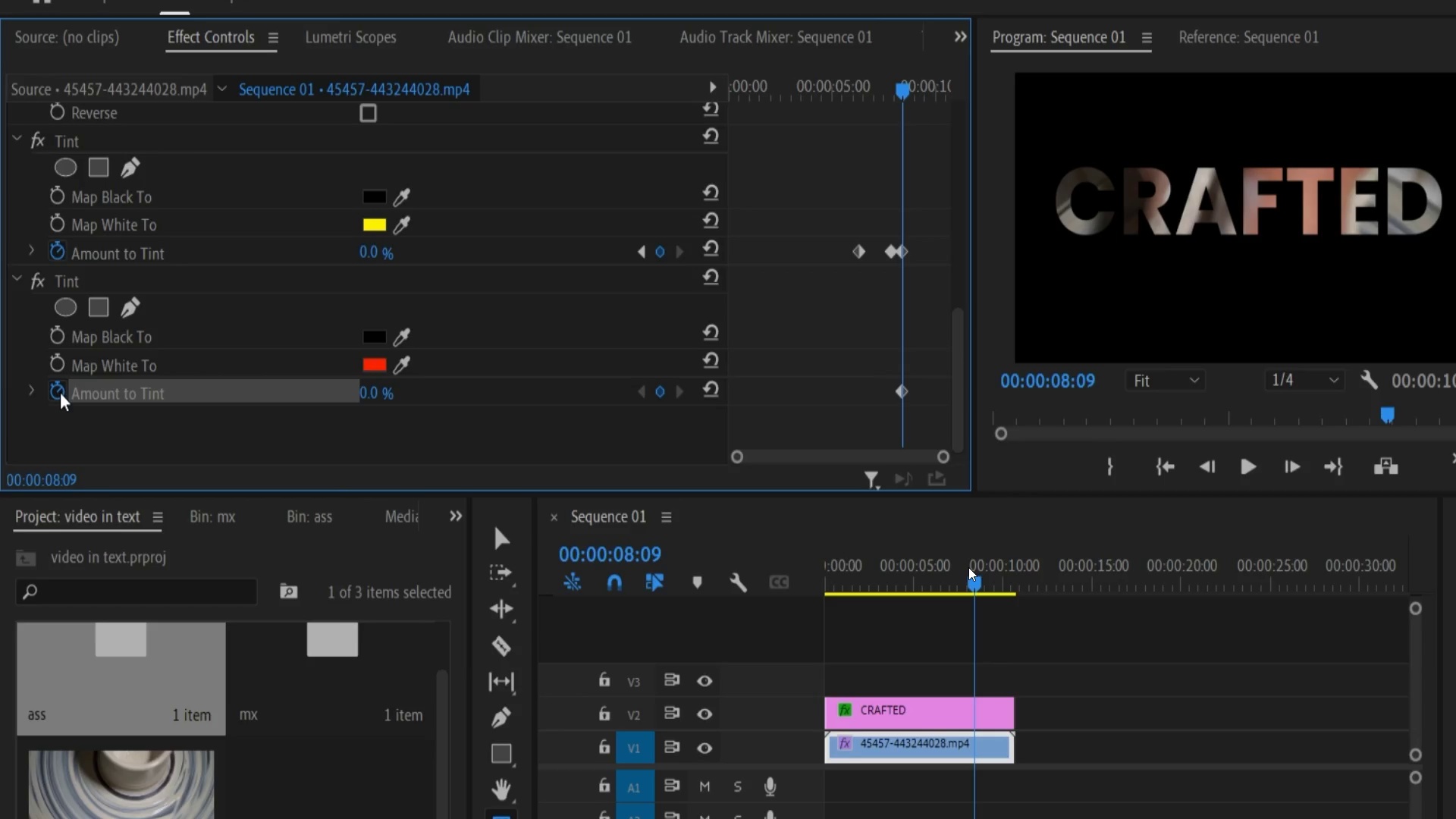 
key(ArrowRight)
 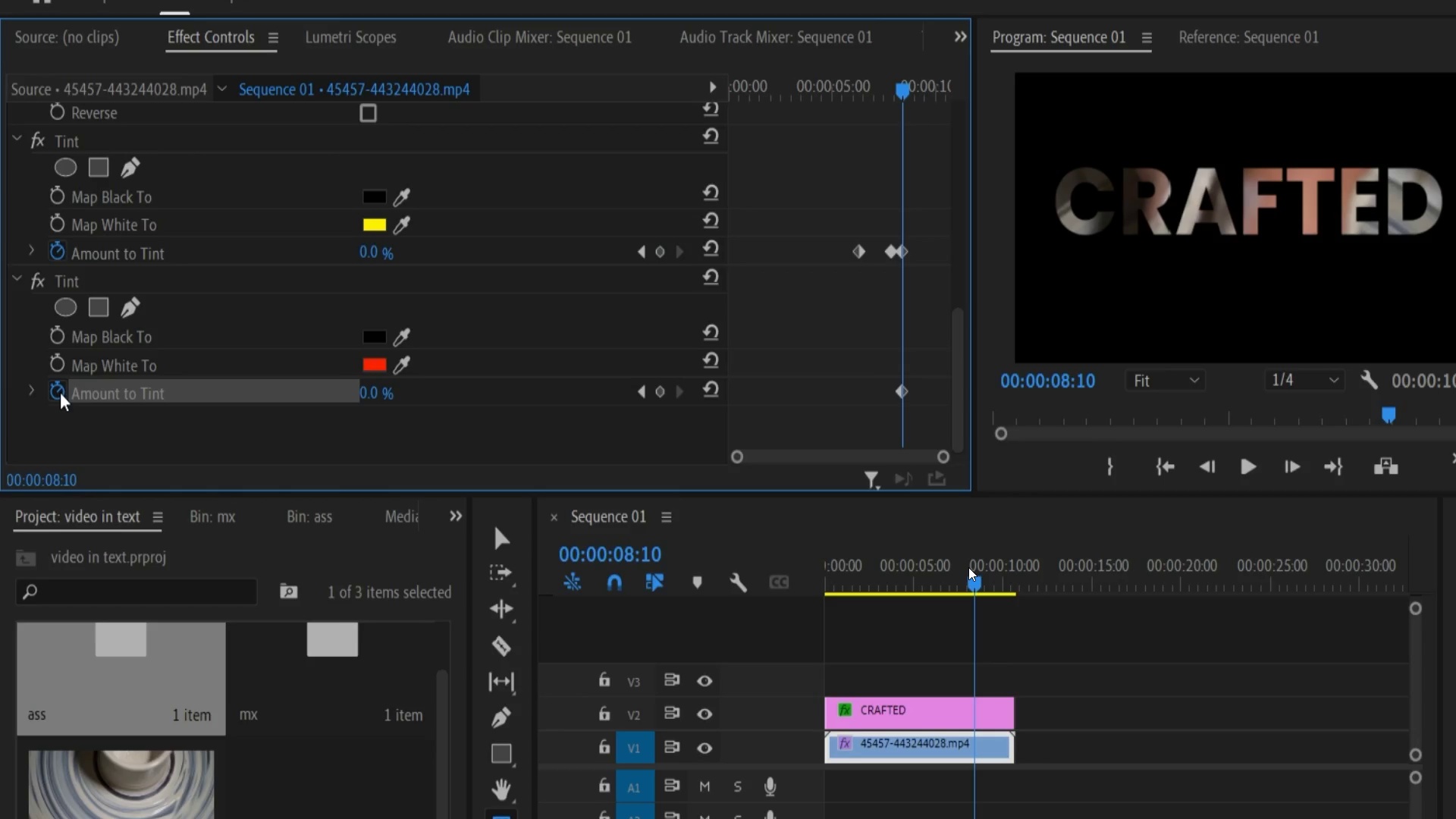 
key(ArrowRight)
 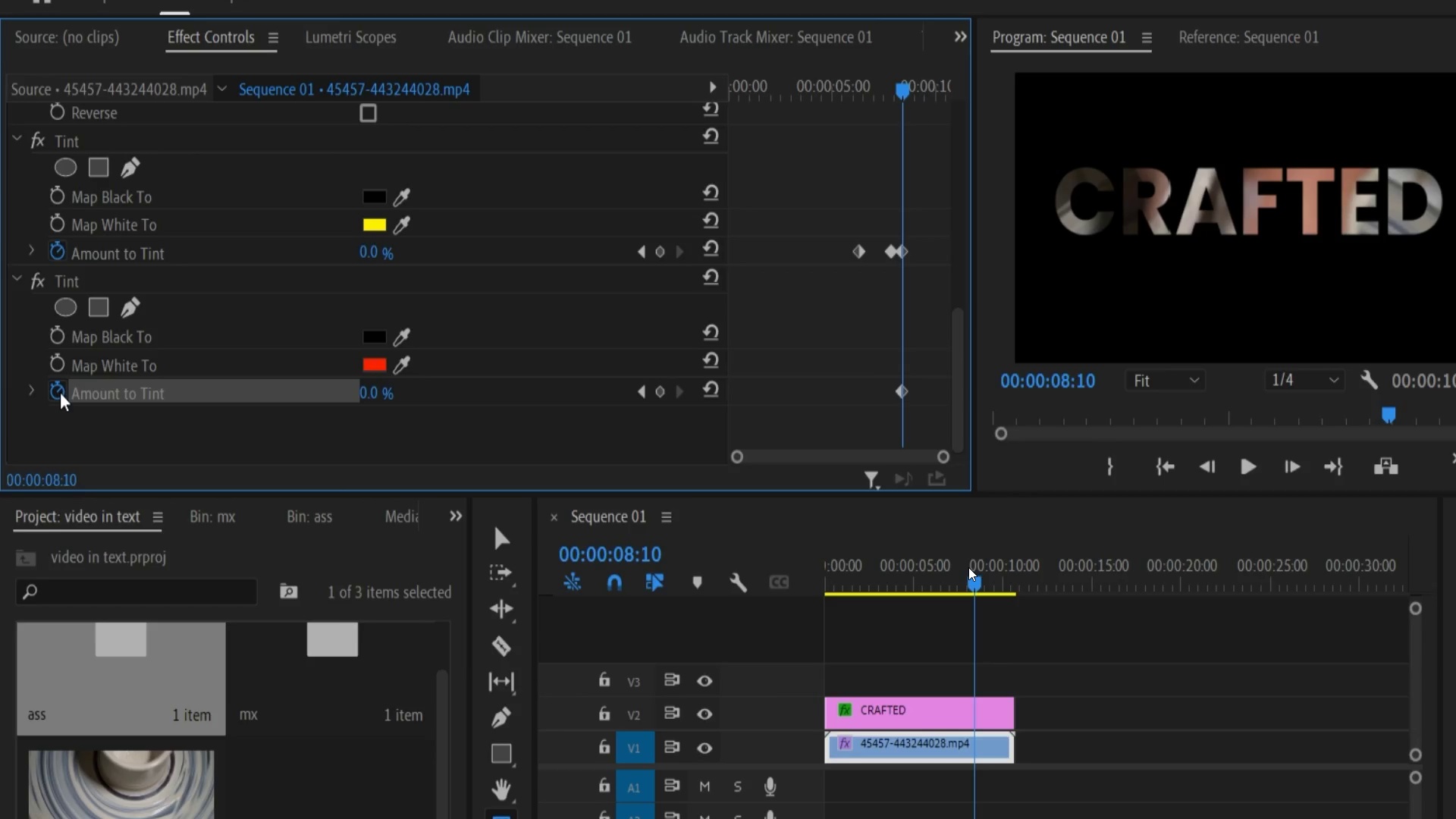 
key(ArrowRight)
 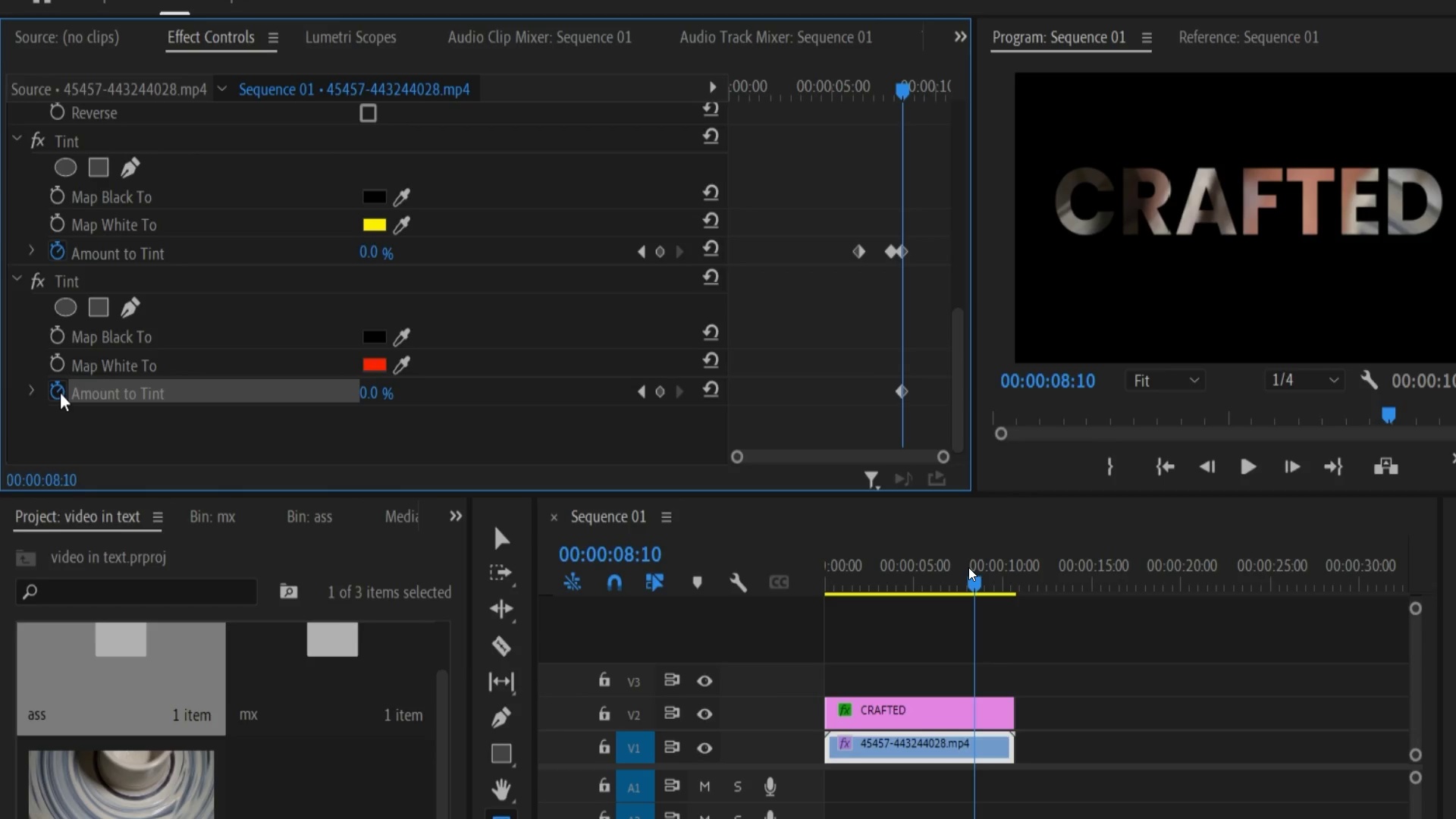 
key(ArrowRight)
 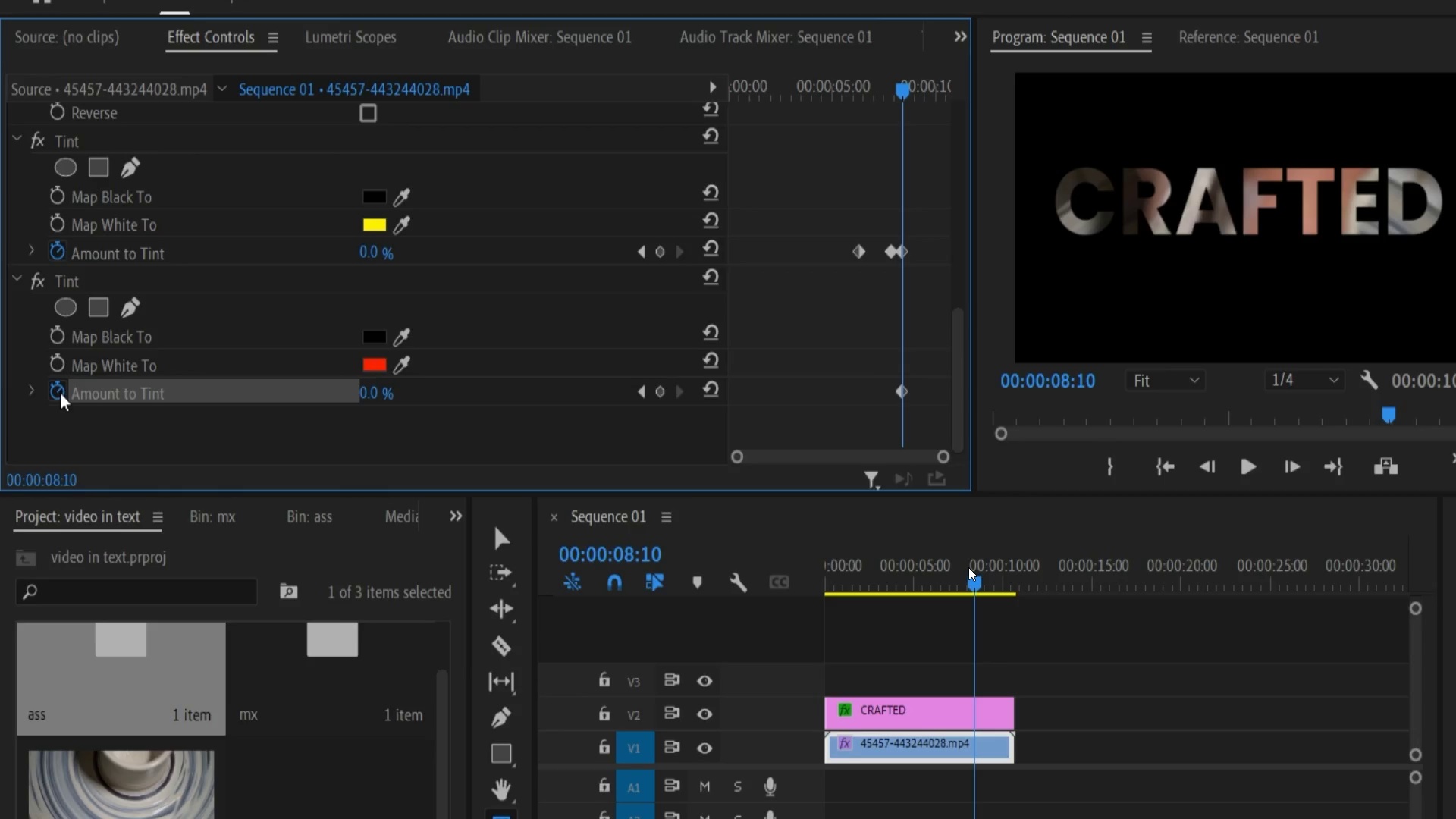 
key(ArrowRight)
 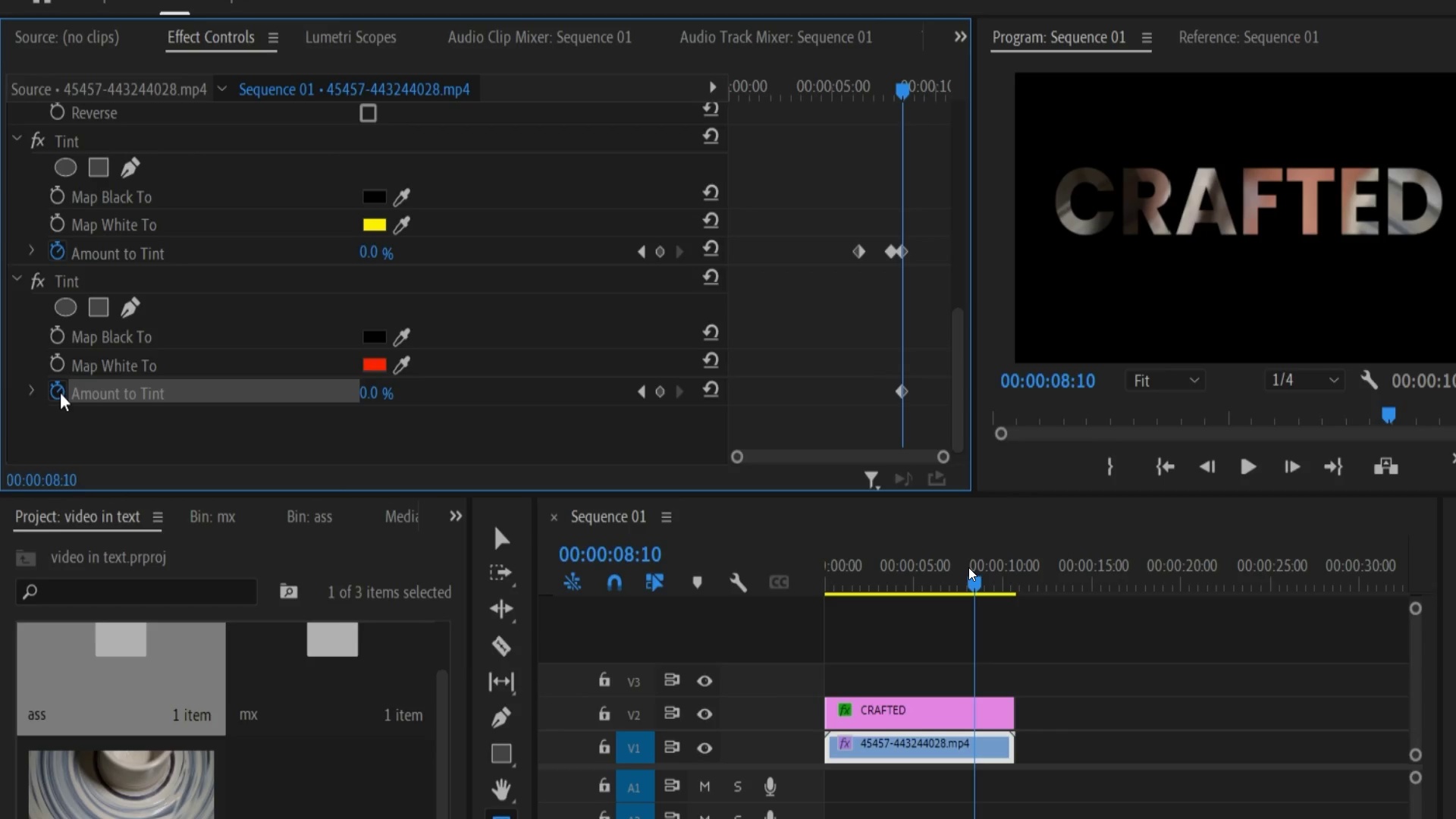 
key(ArrowRight)
 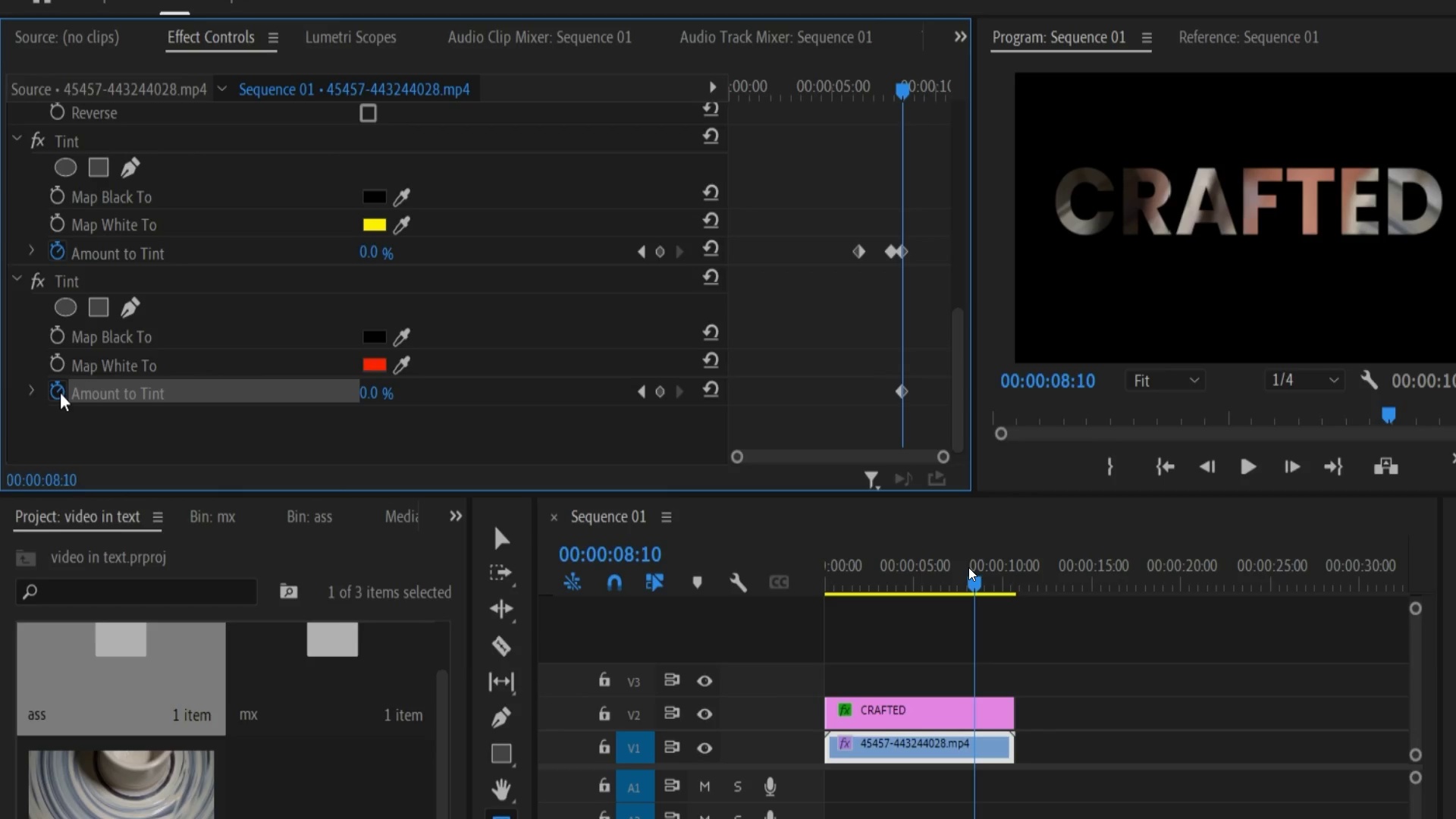 
key(ArrowRight)
 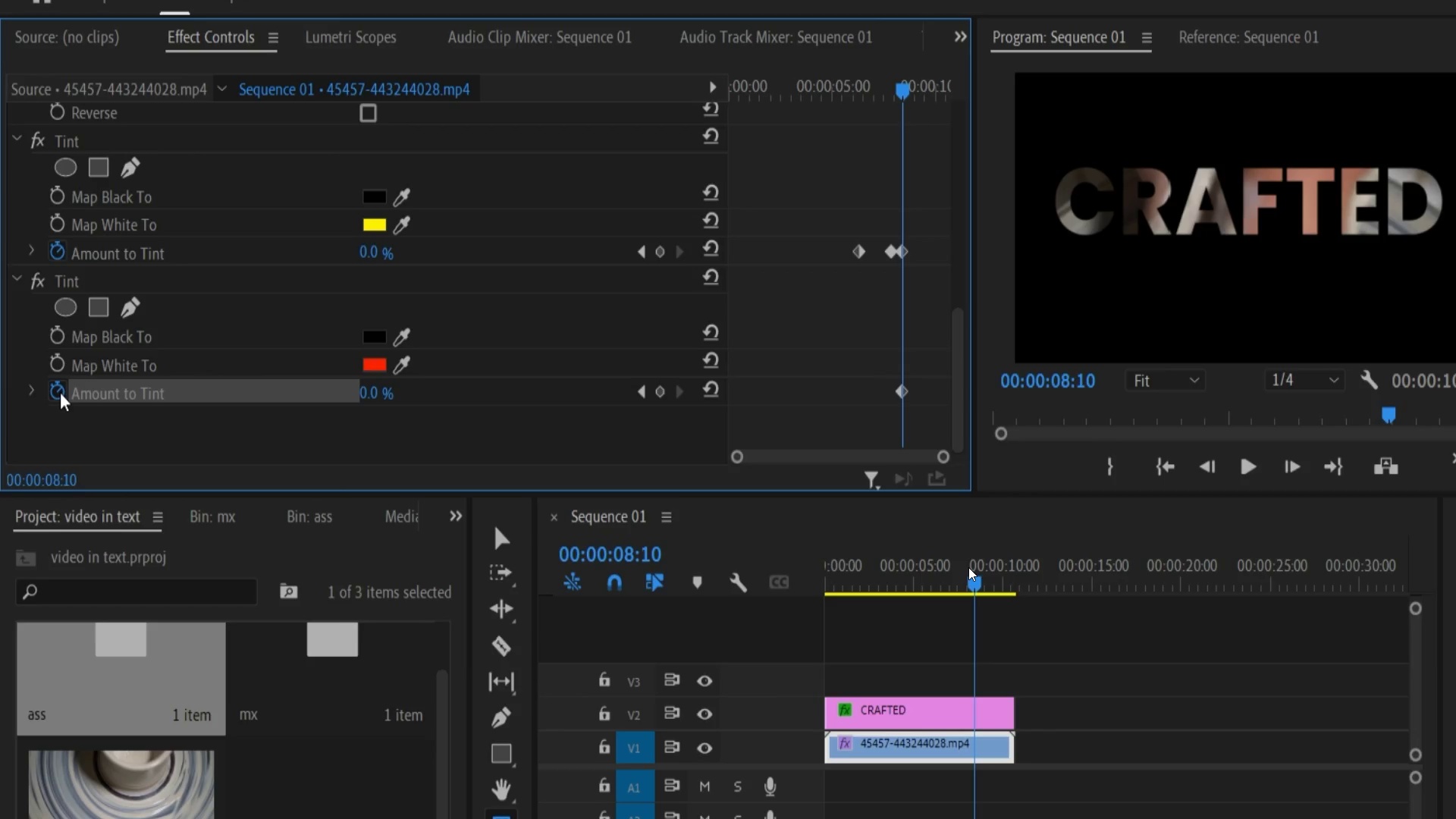 
key(ArrowRight)
 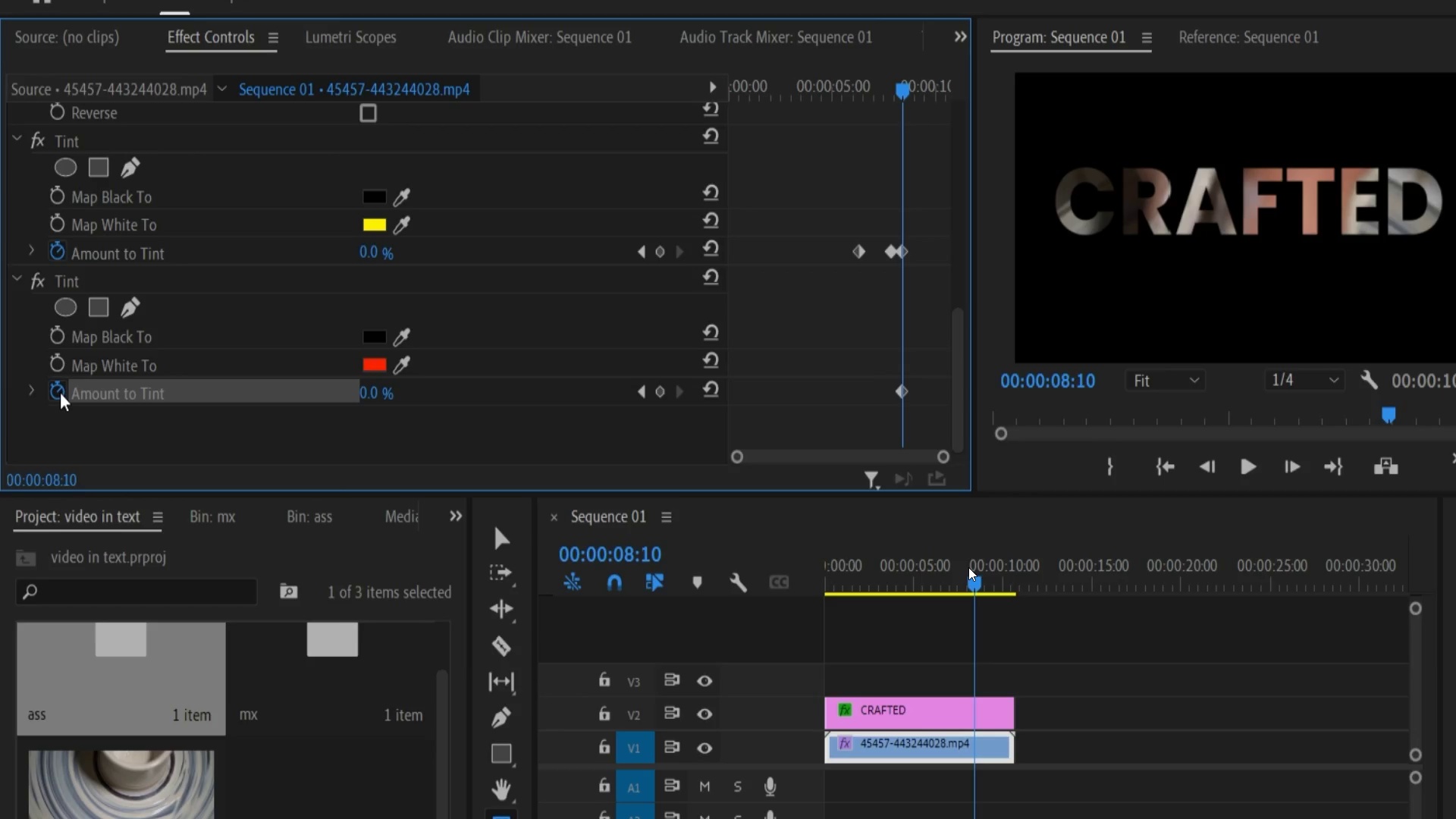 
key(ArrowRight)
 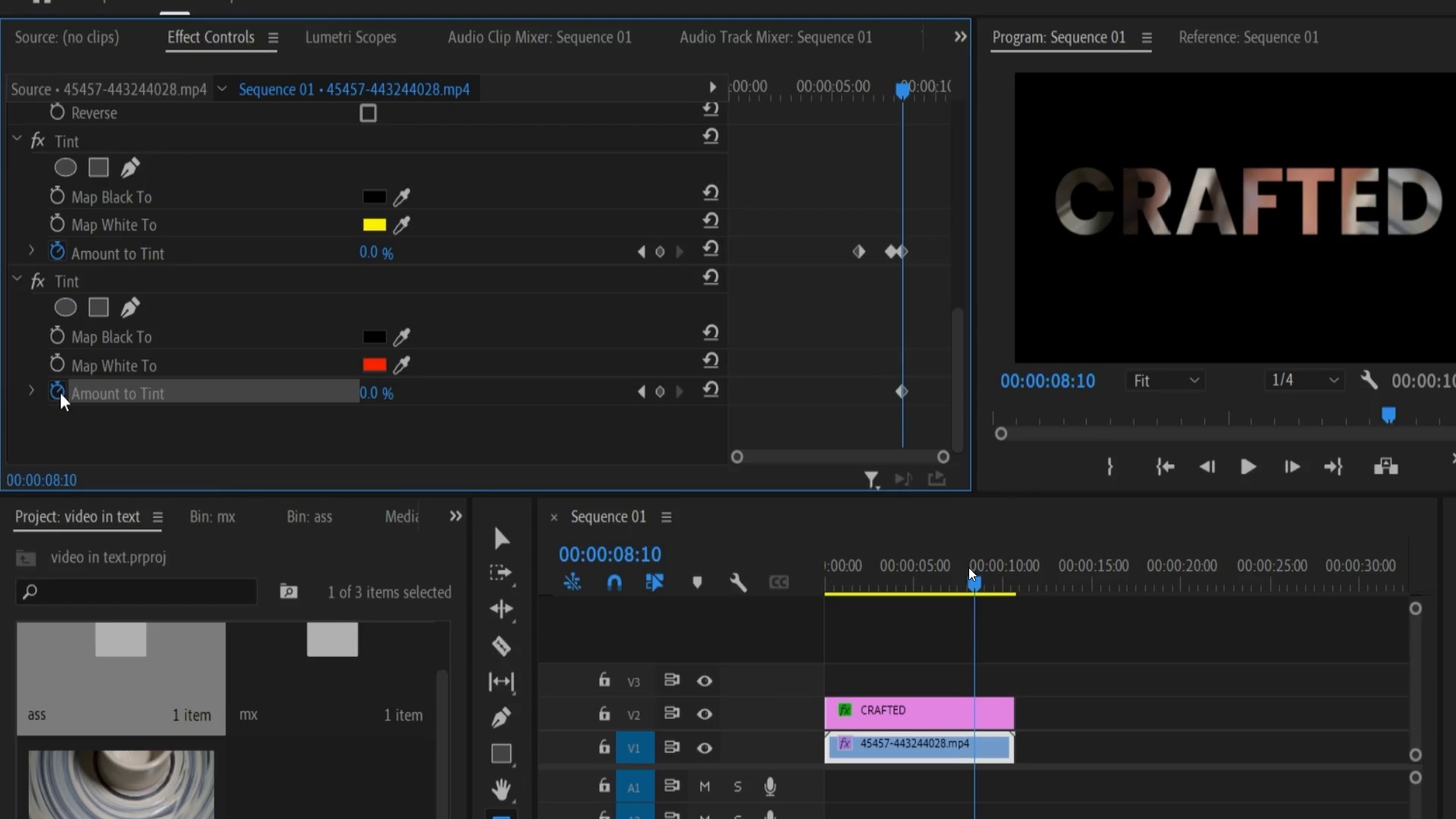 
key(ArrowRight)
 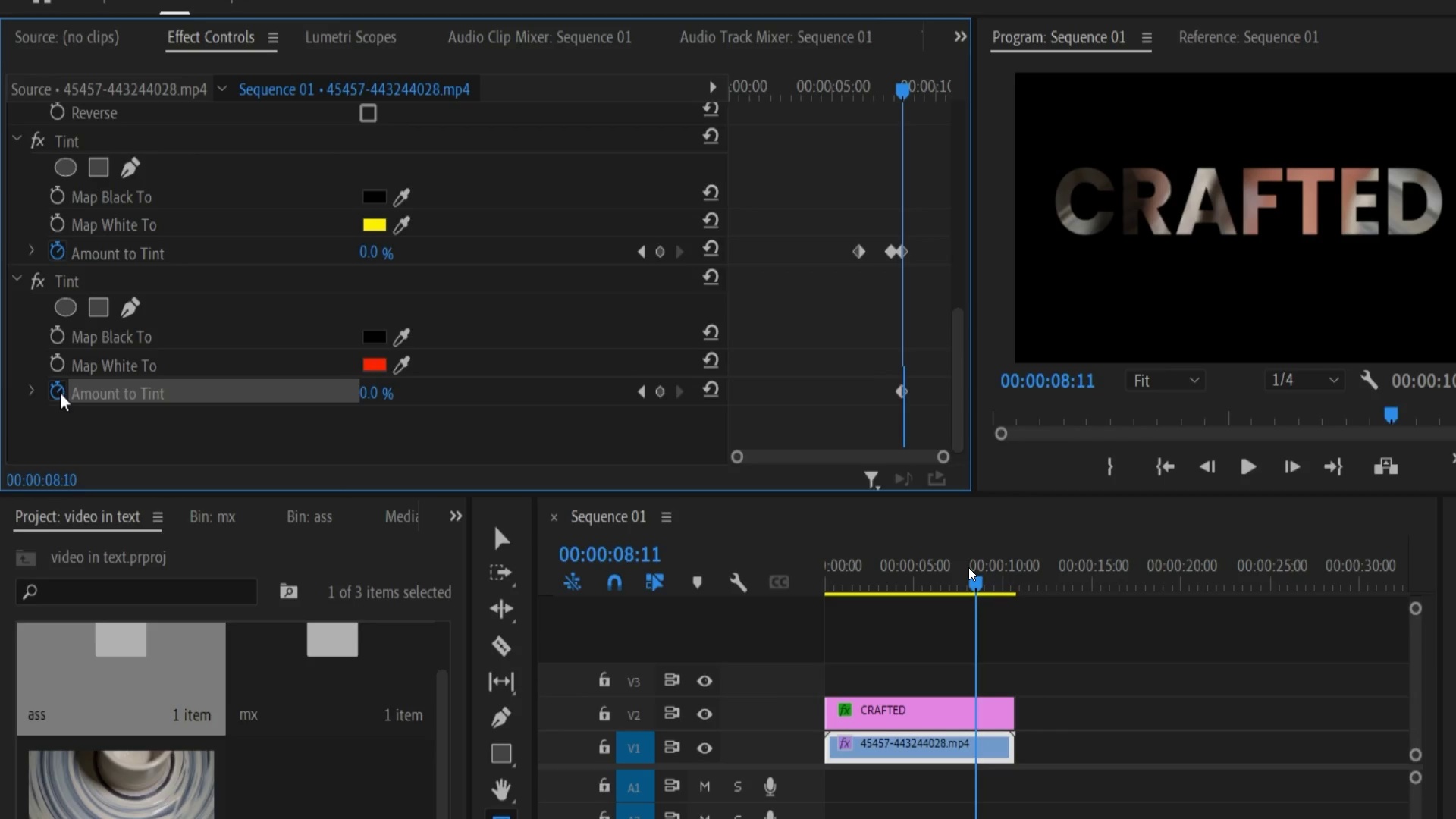 
key(ArrowLeft)
 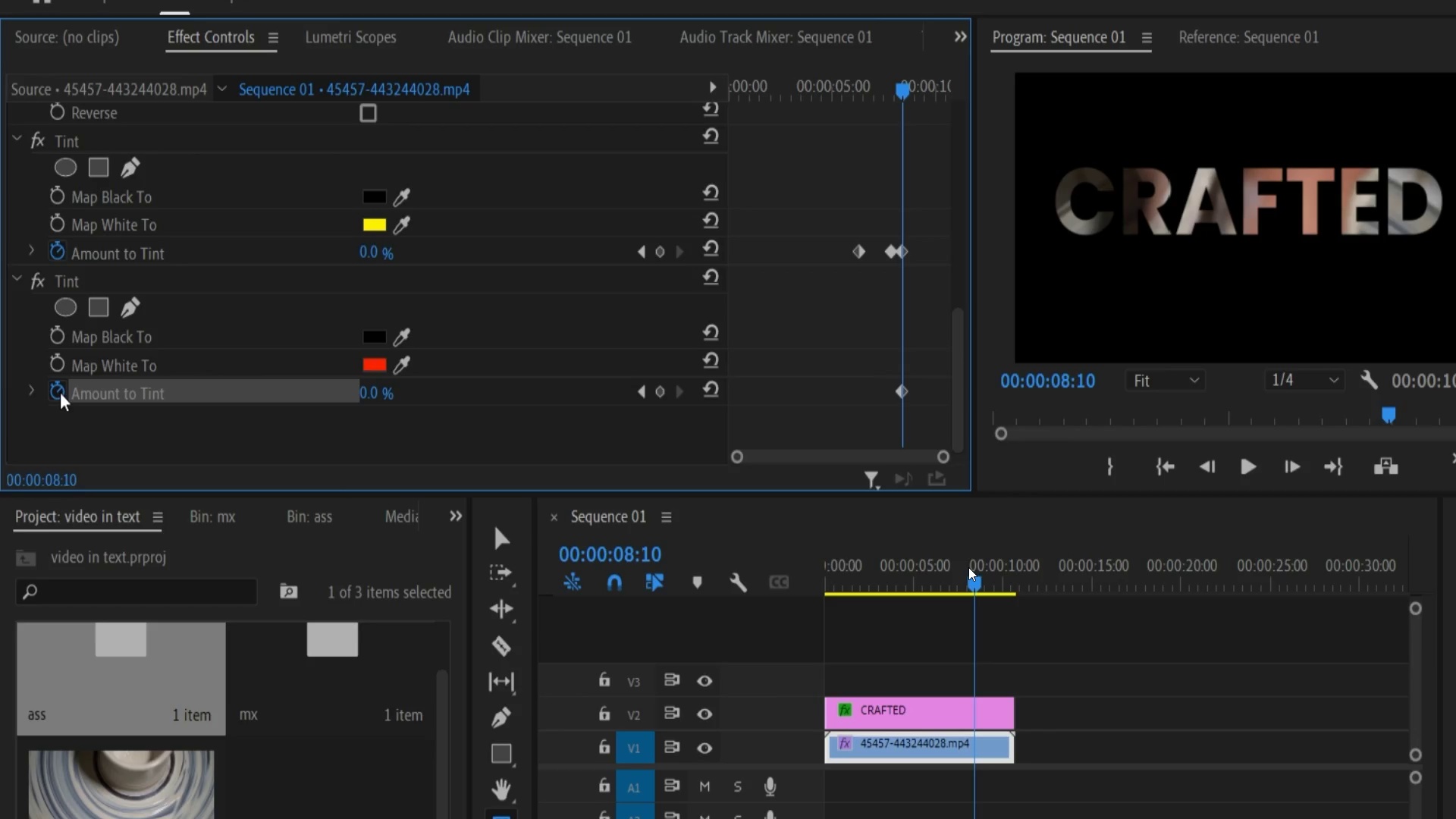 
key(Control+Backquote)
 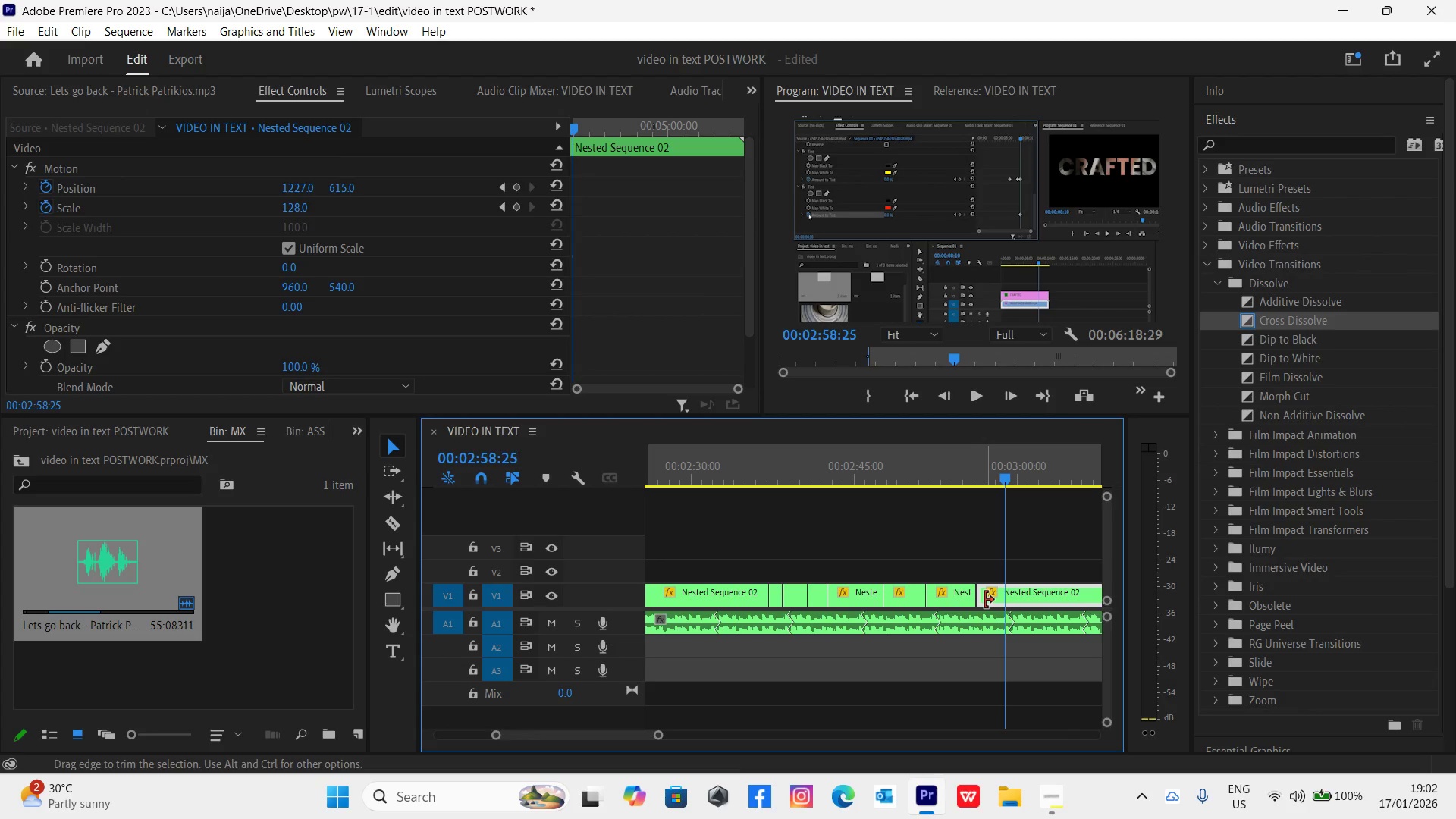 
key(C)
 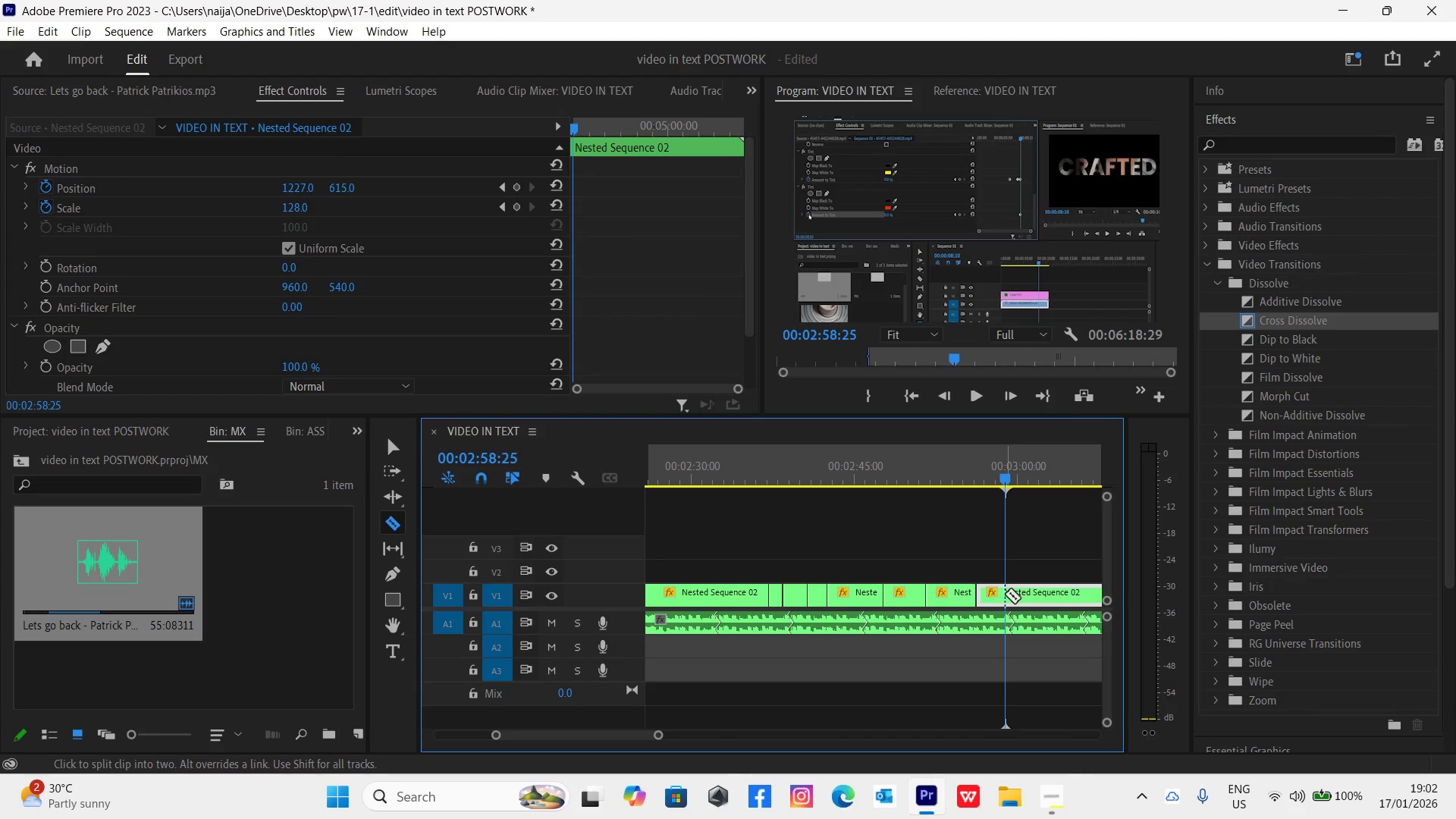 
key(V)
 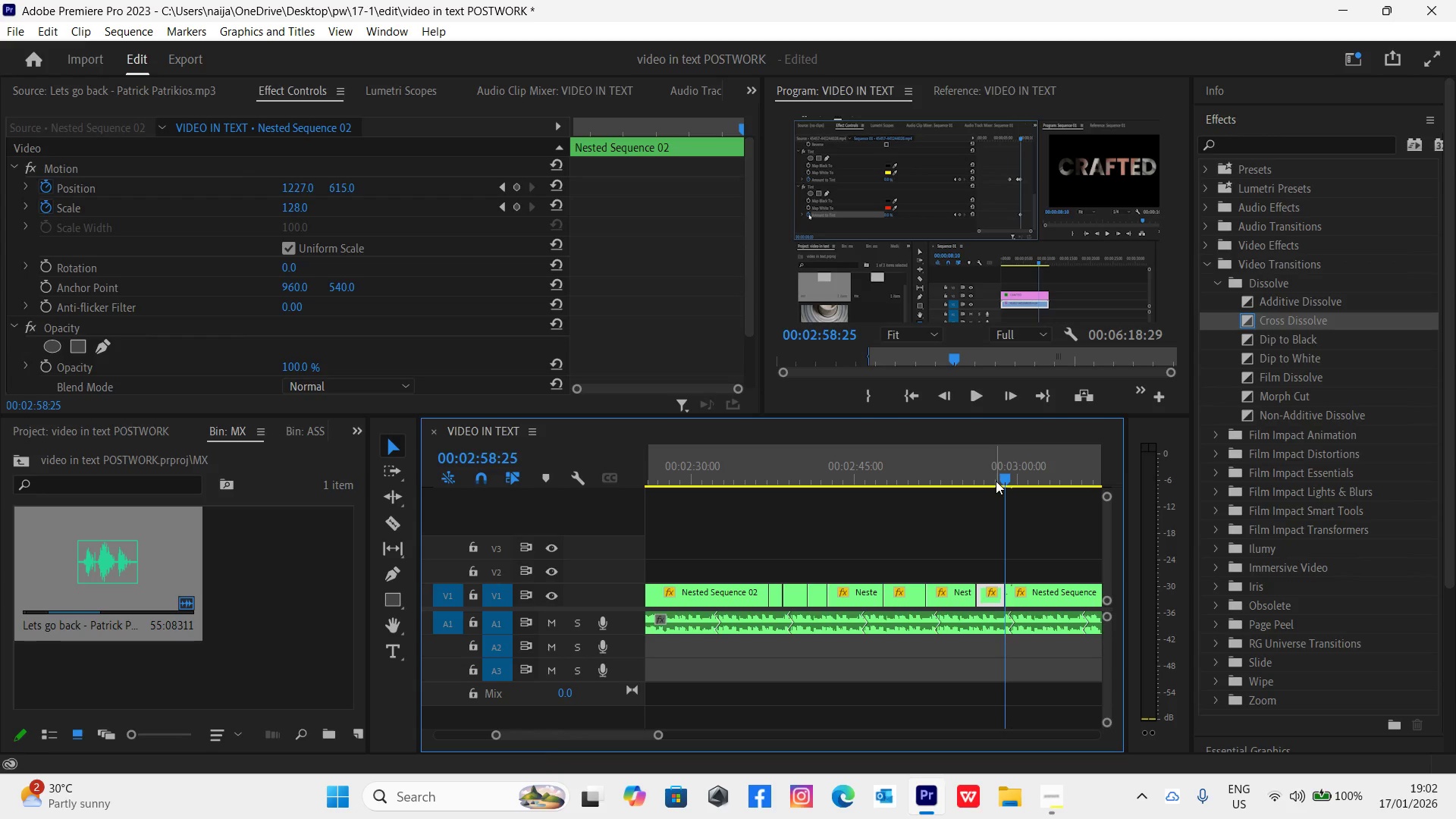 
left_click_drag(start_coordinate=[1000, 474], to_coordinate=[982, 479])
 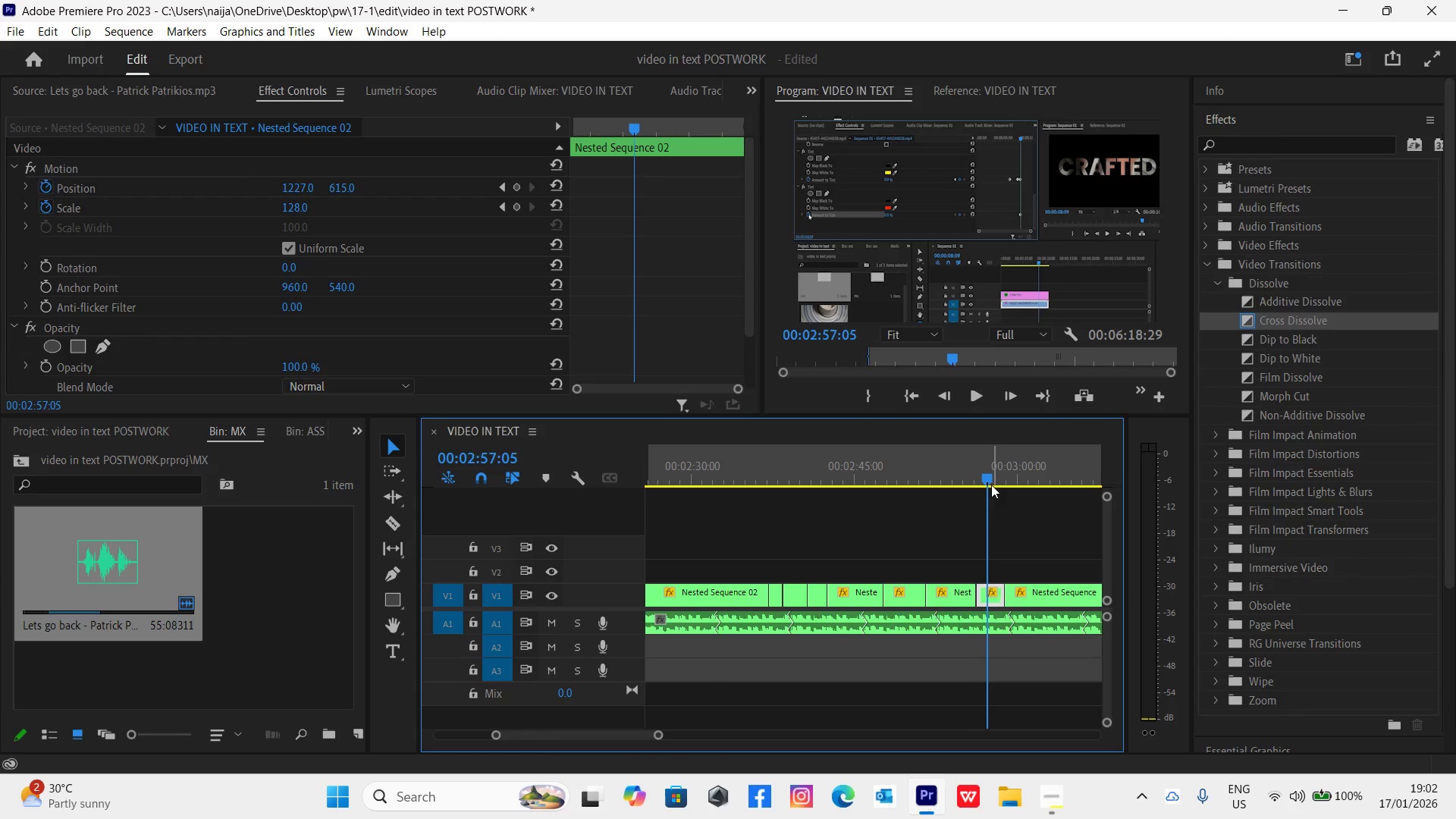 
left_click_drag(start_coordinate=[988, 475], to_coordinate=[981, 475])
 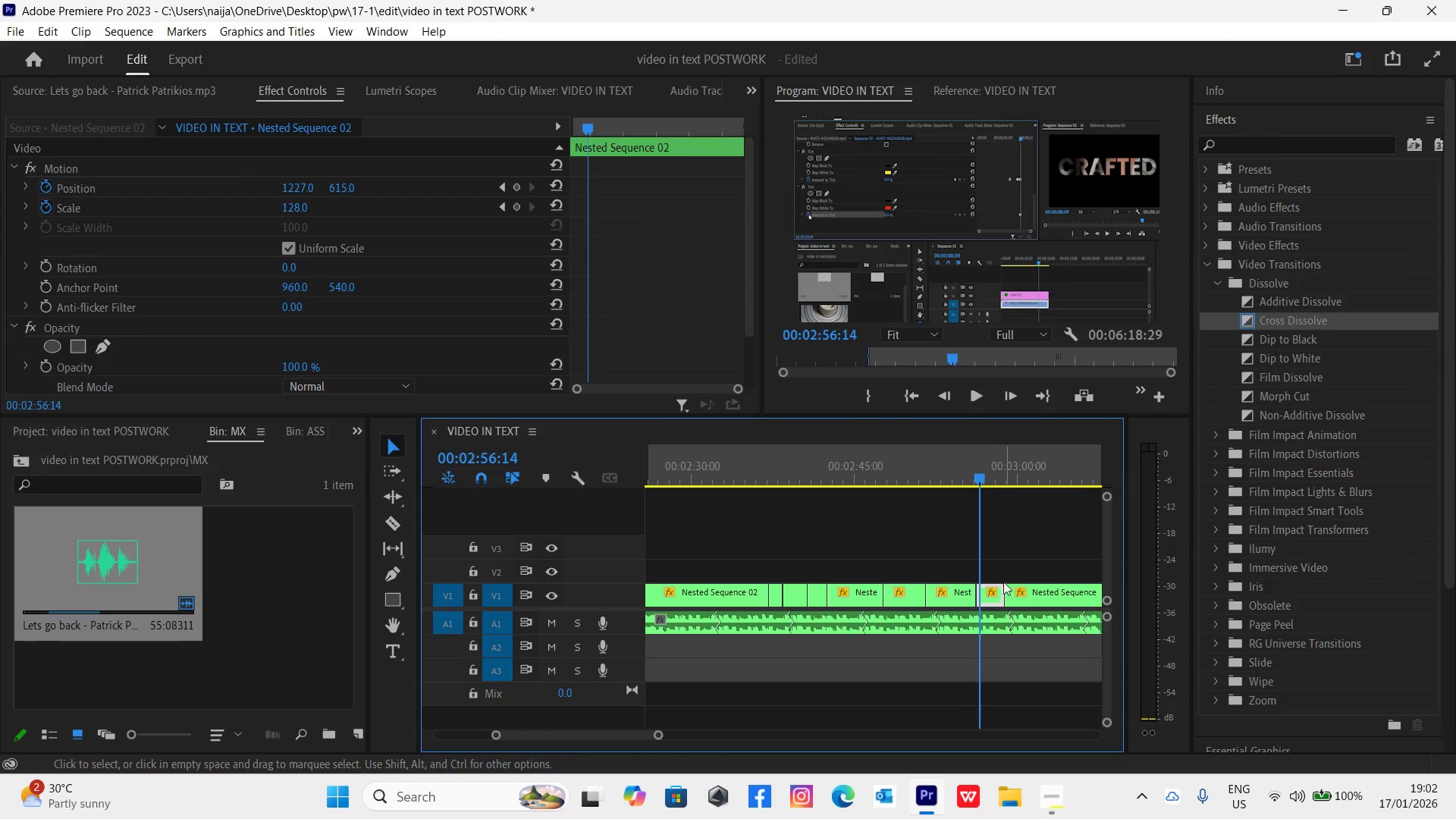 
left_click_drag(start_coordinate=[1003, 590], to_coordinate=[984, 583])
 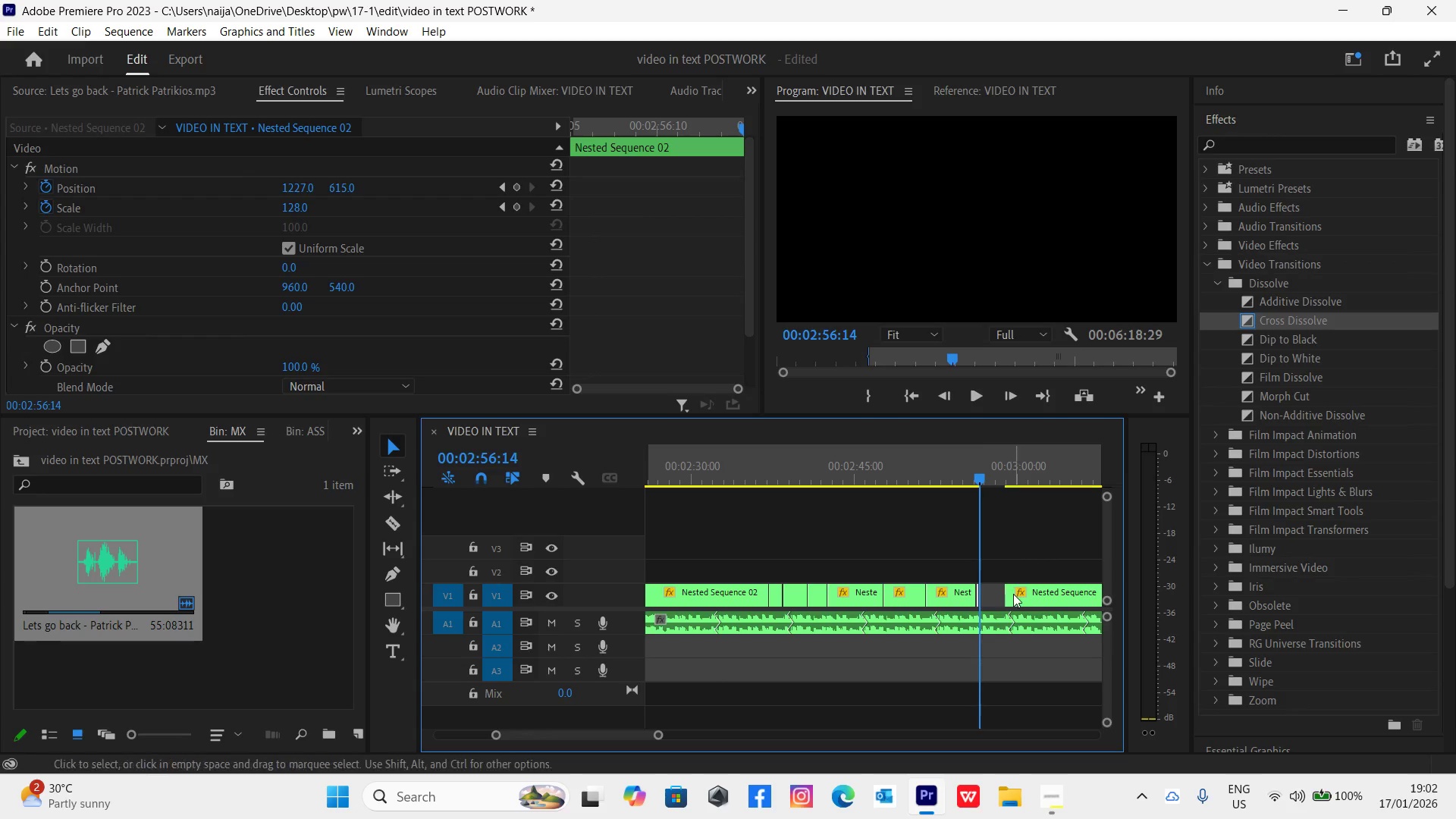 
left_click_drag(start_coordinate=[1021, 598], to_coordinate=[1003, 594])
 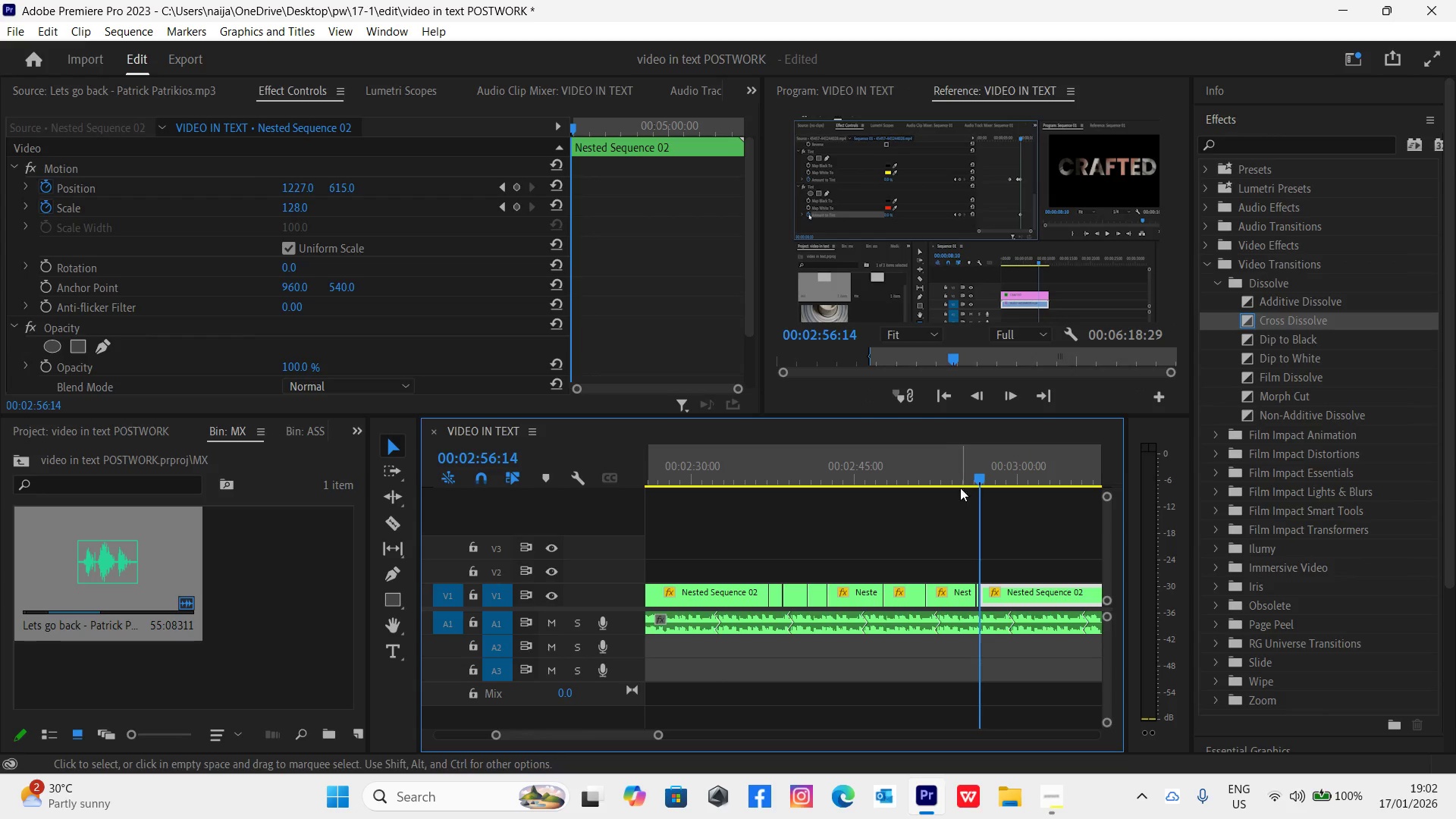 
left_click([962, 466])
 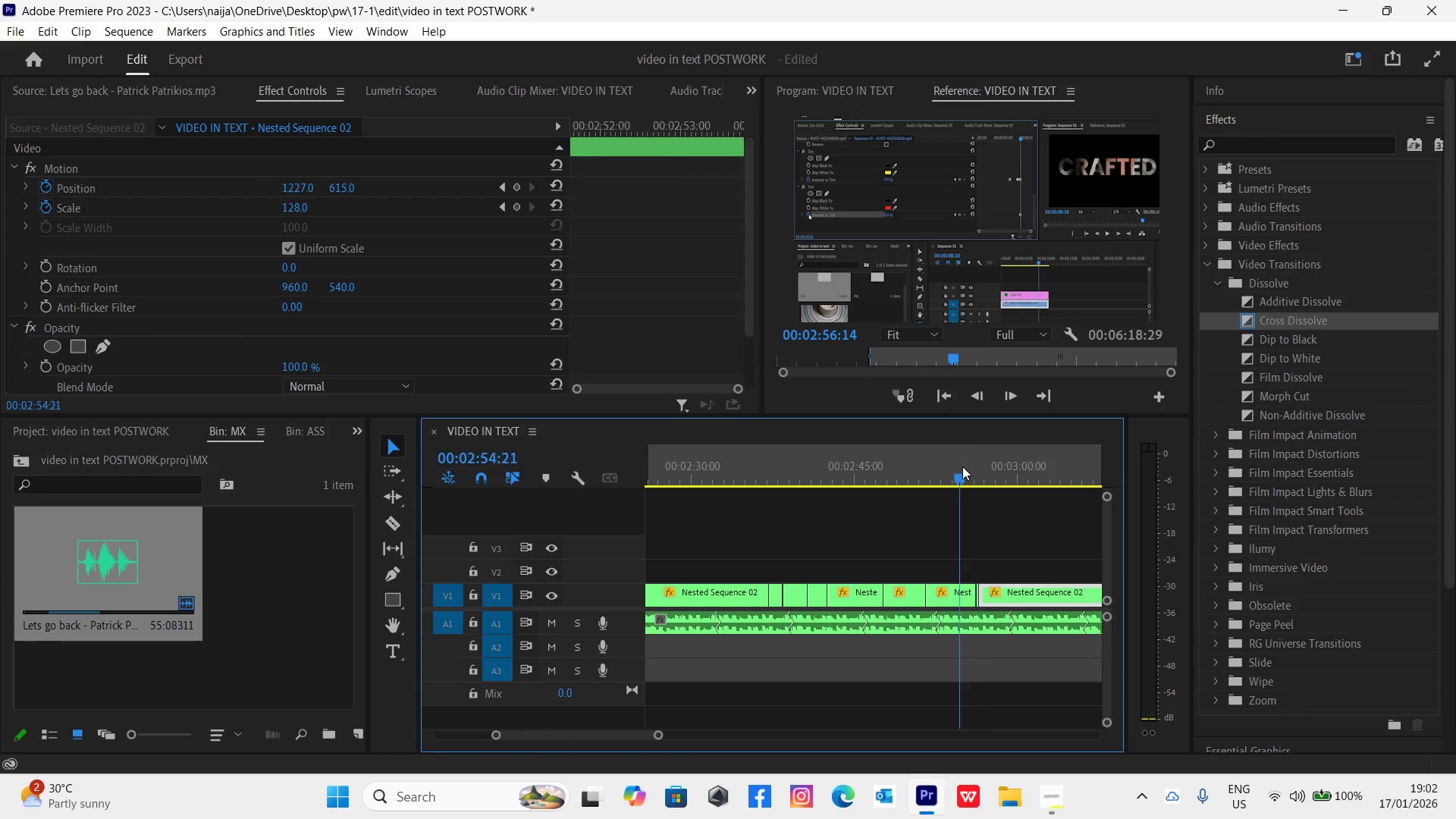 
key(Space)
 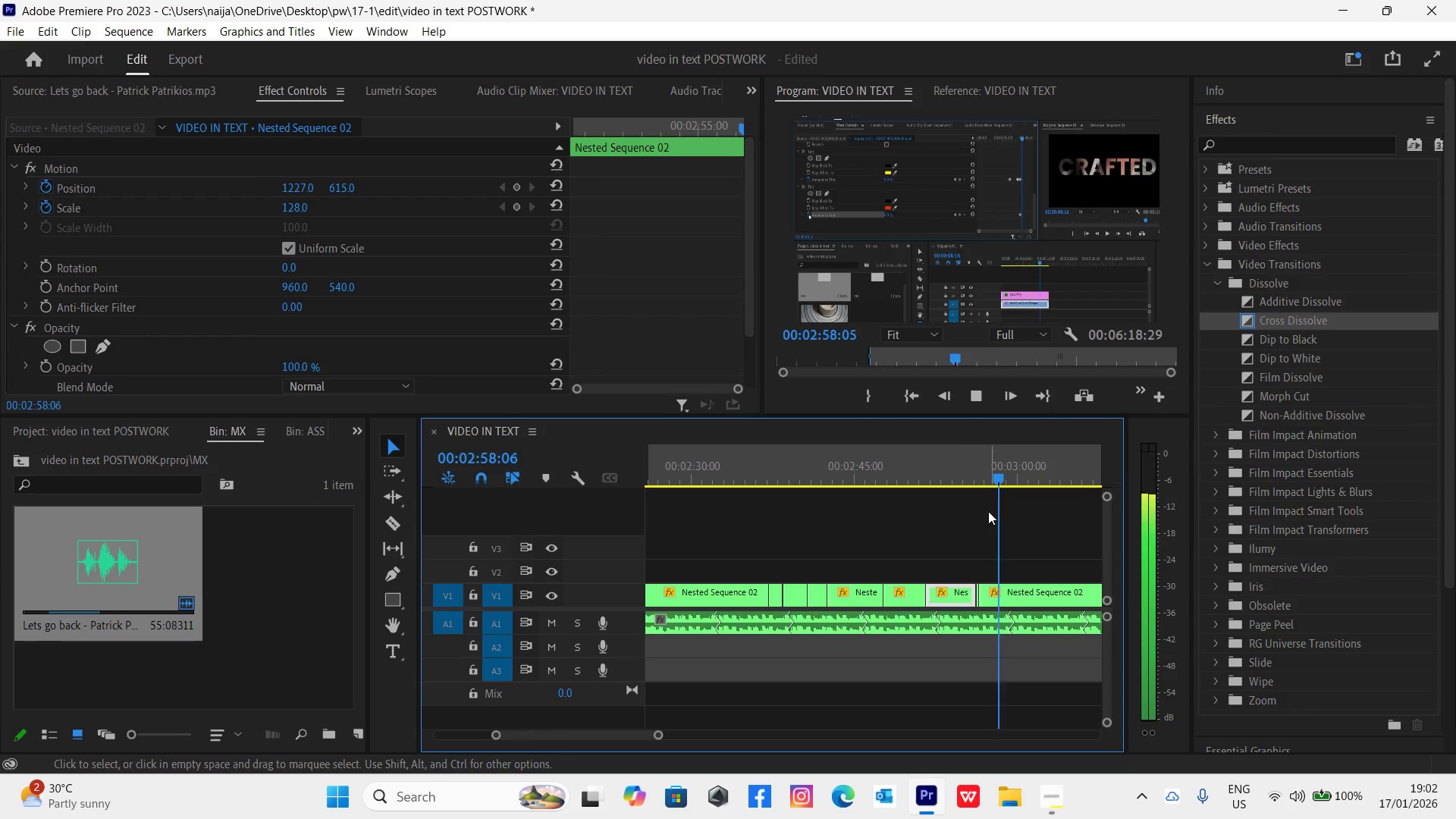 
wait(5.42)
 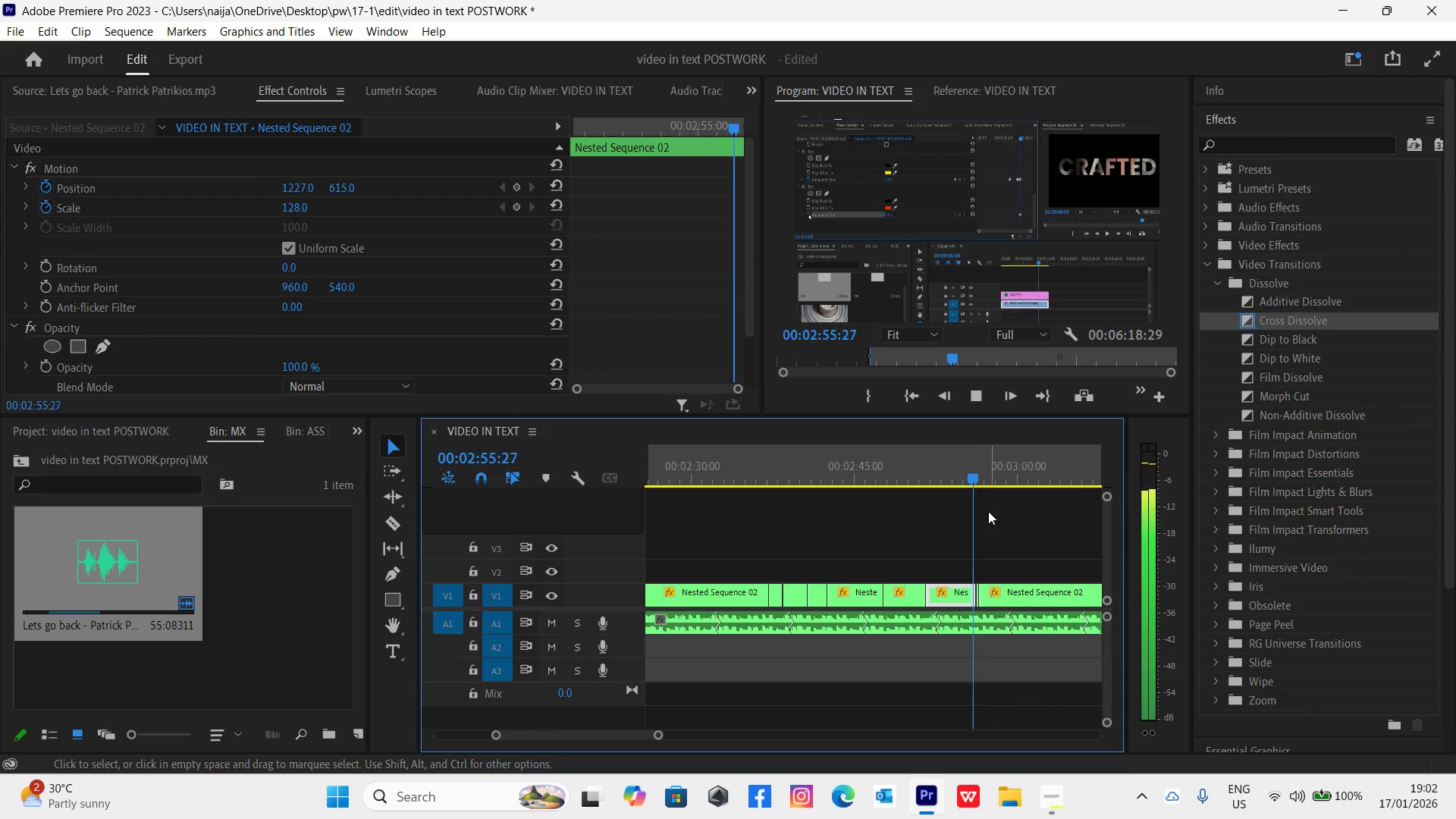 
key(Control+Backquote)
 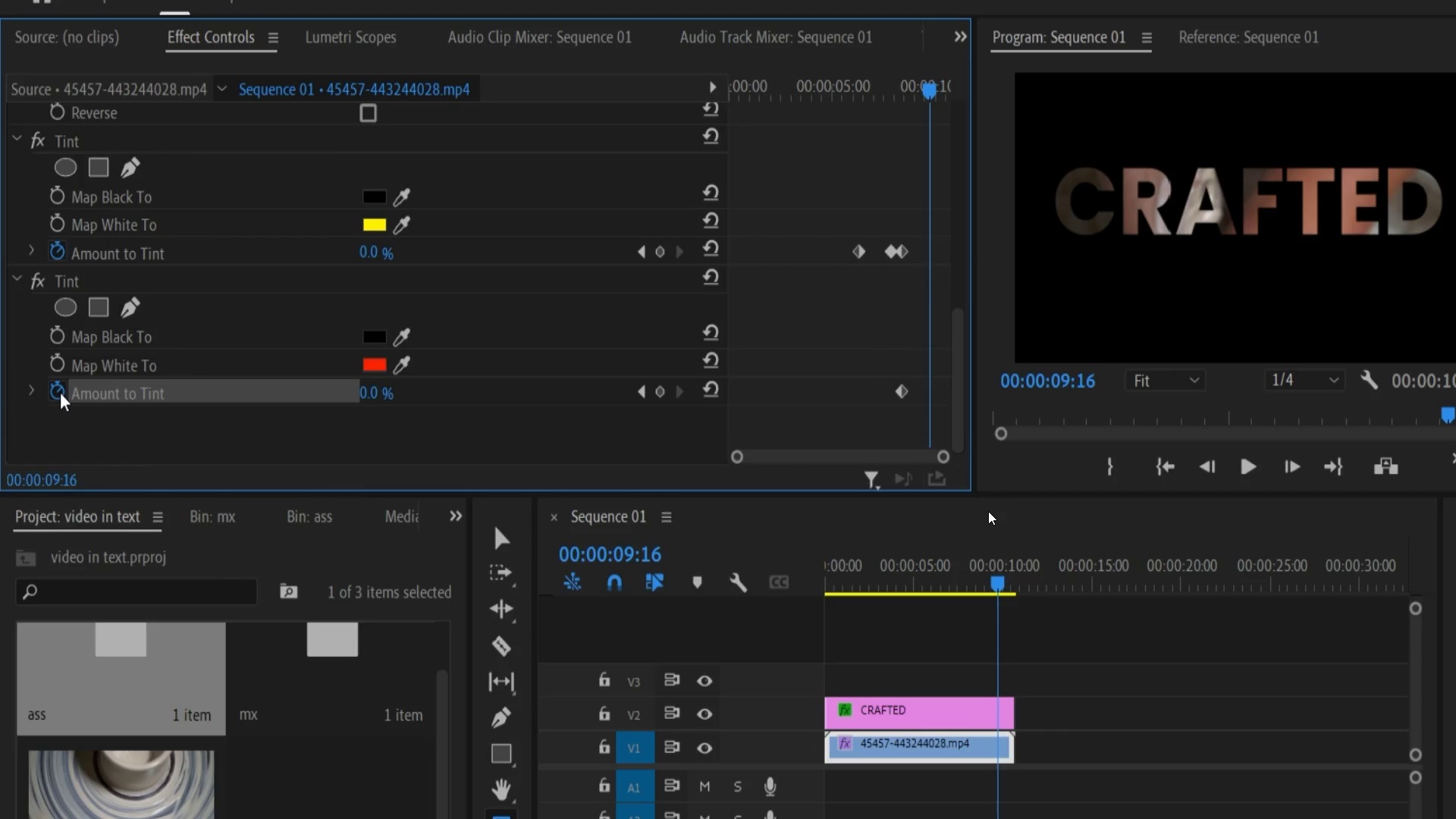 
wait(7.83)
 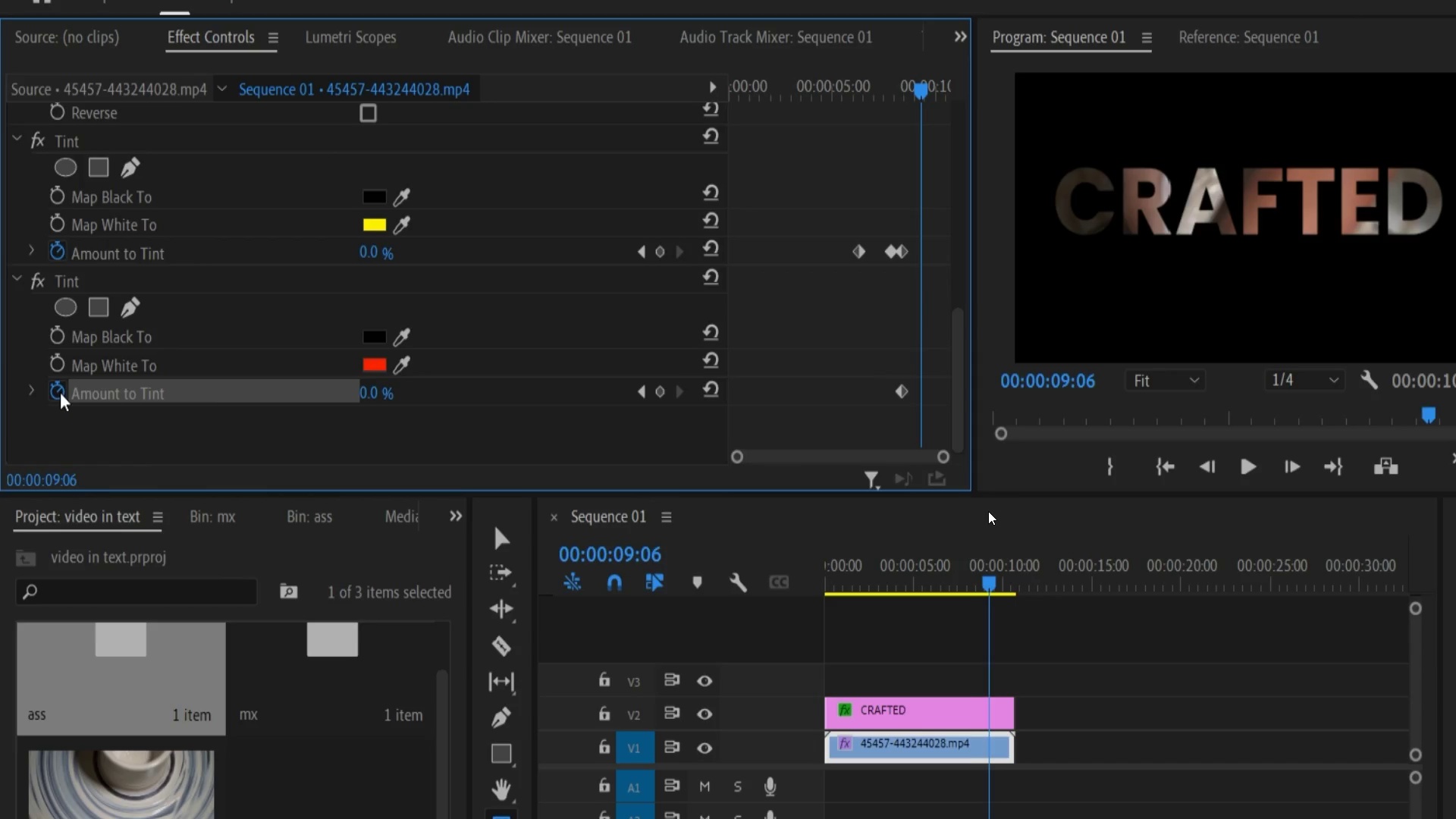 
key(Space)
 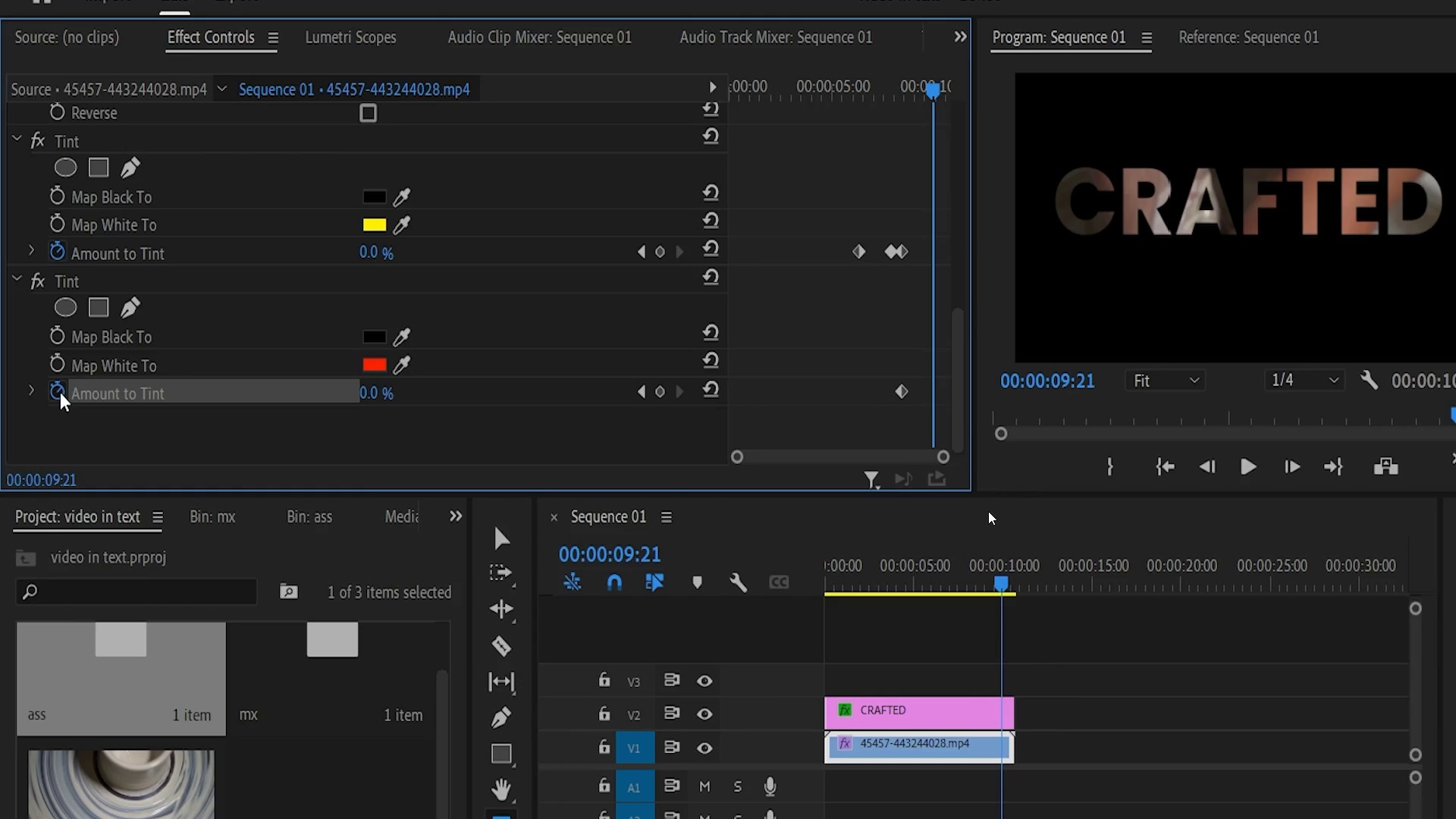 
hold_key(key=ControlLeft, duration=1.5)
 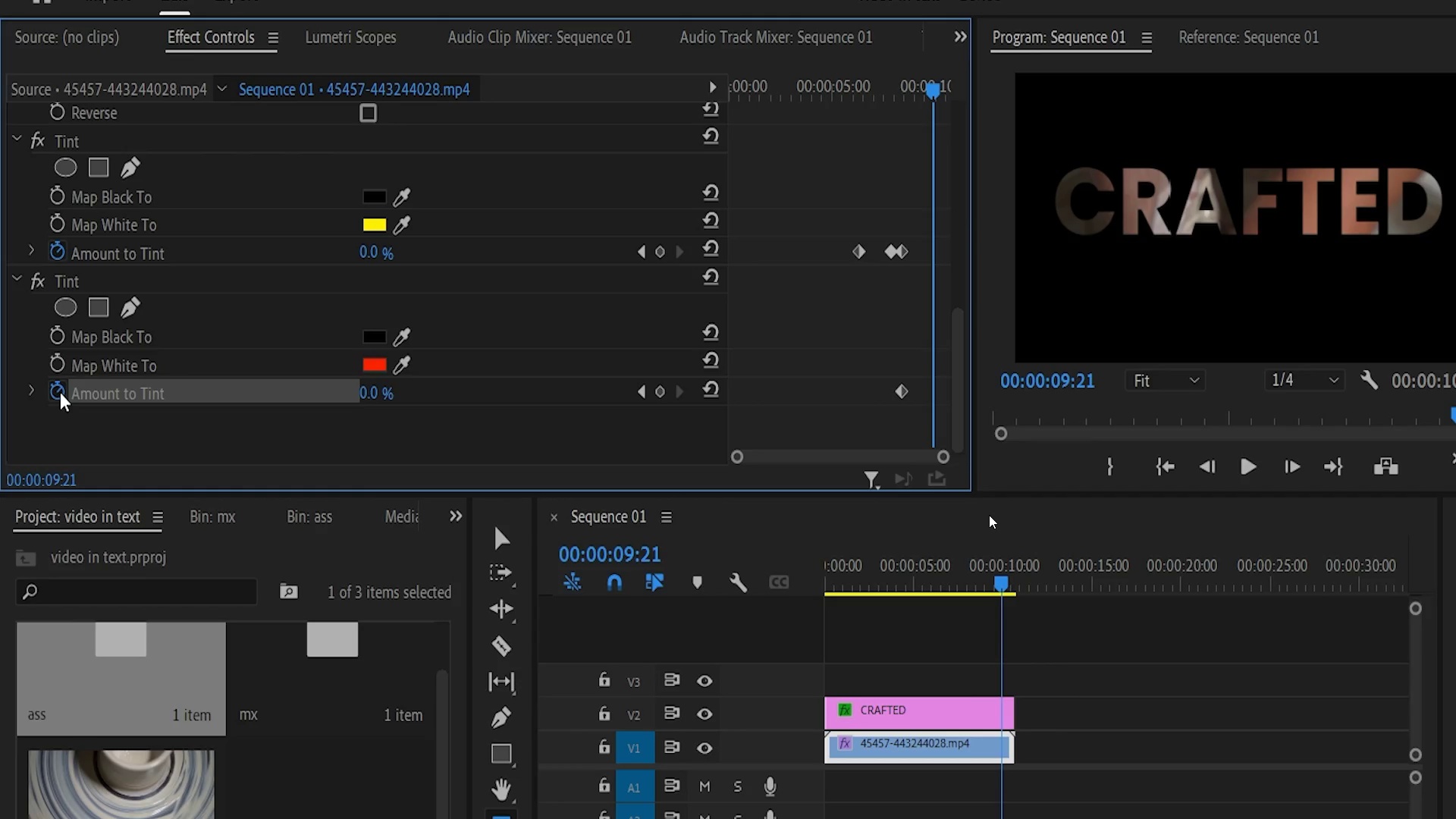 
hold_key(key=ControlLeft, duration=0.47)
 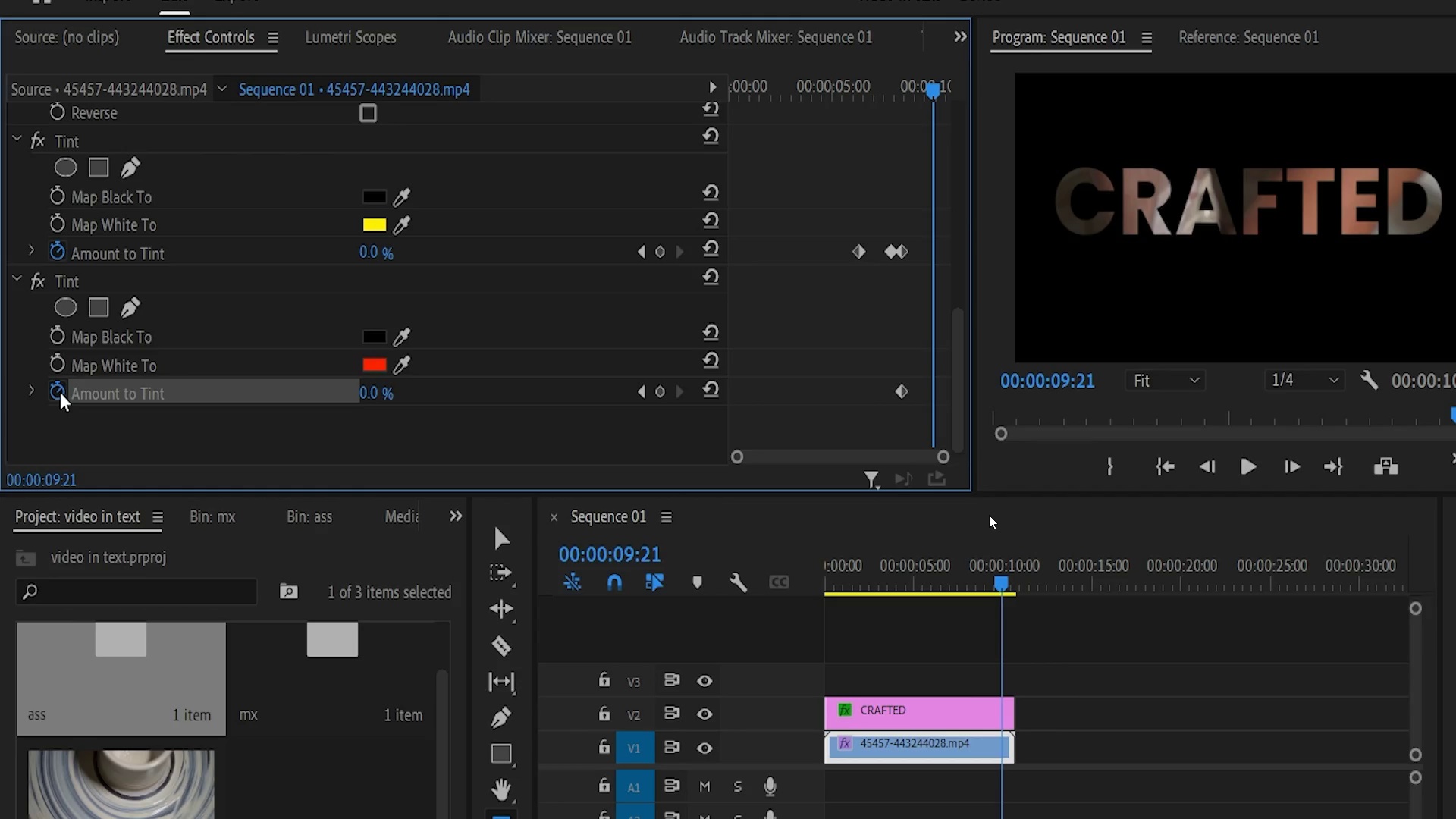 
key(Control+Backquote)
 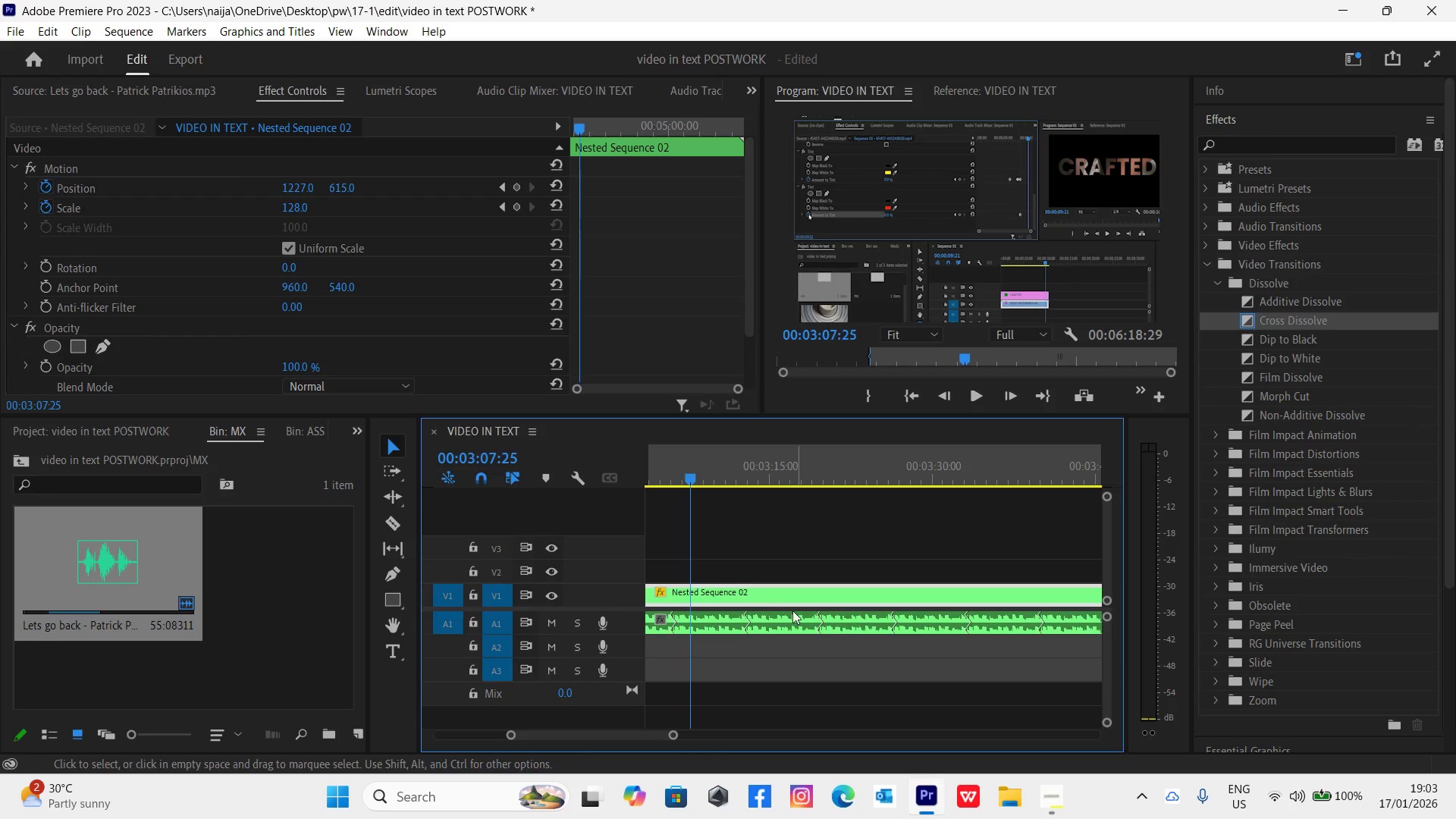 
key(C)
 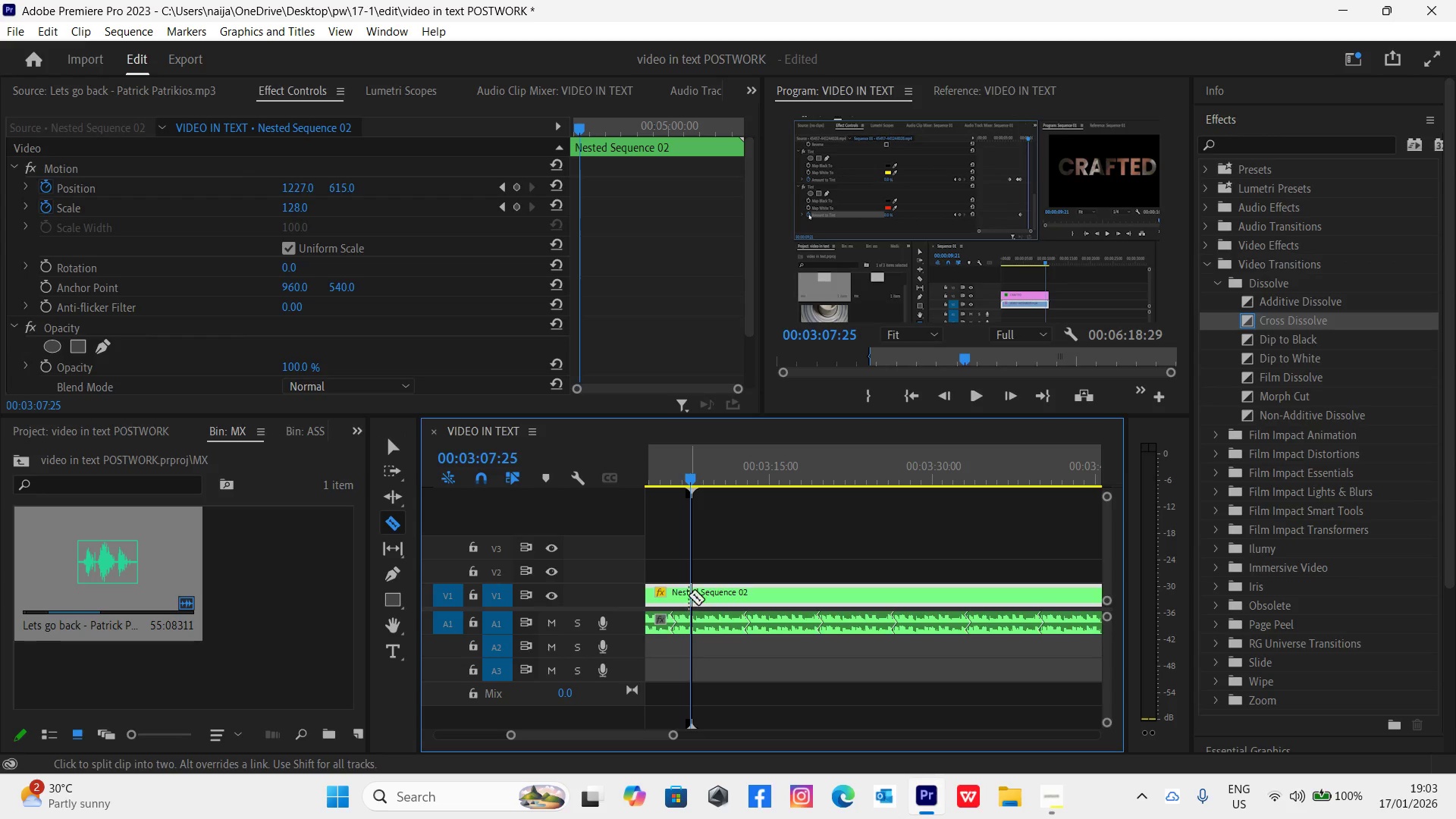 
left_click([689, 595])
 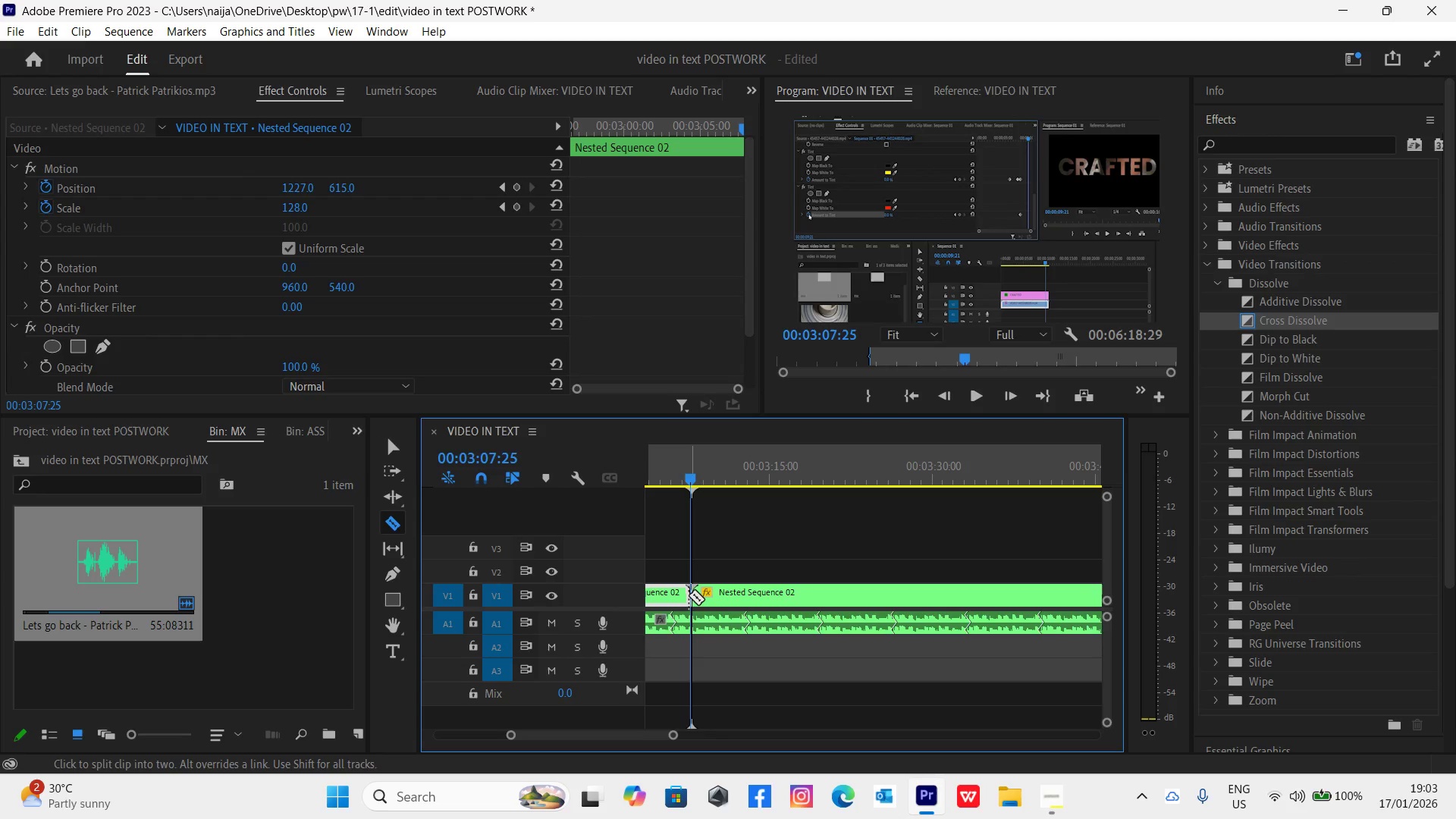 
key(V)
 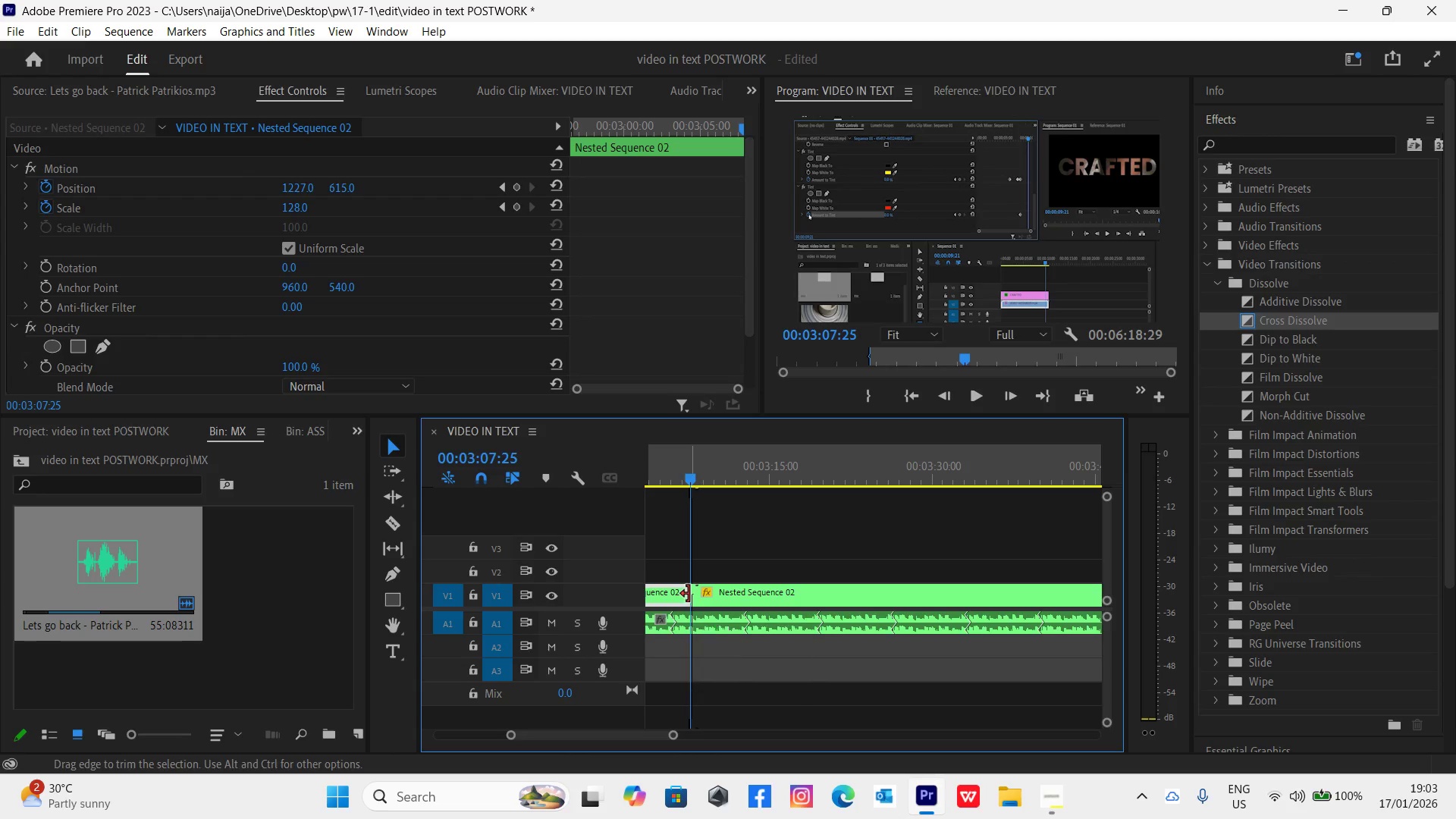 
key(Control+Backquote)
 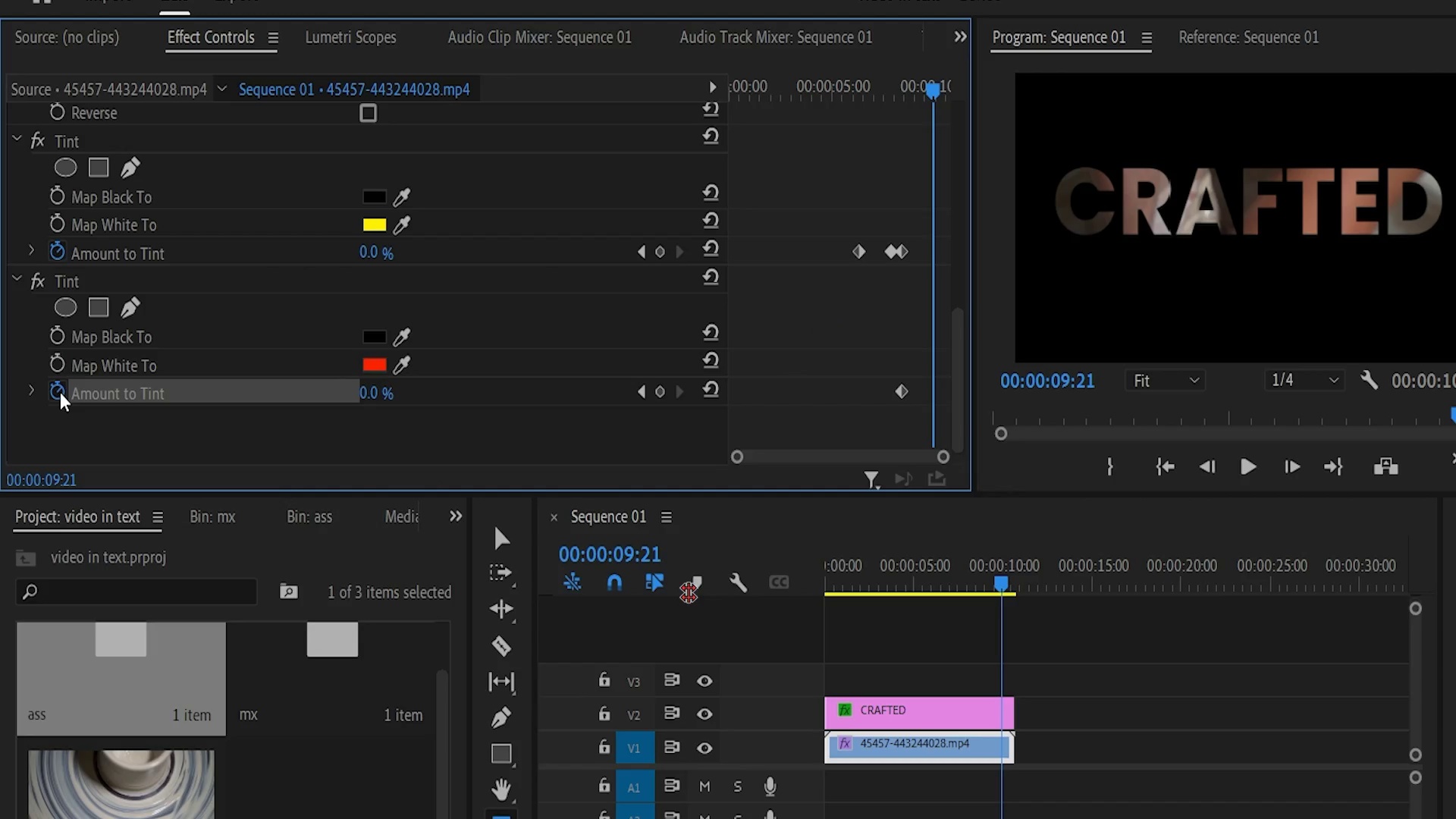 
key(Space)
 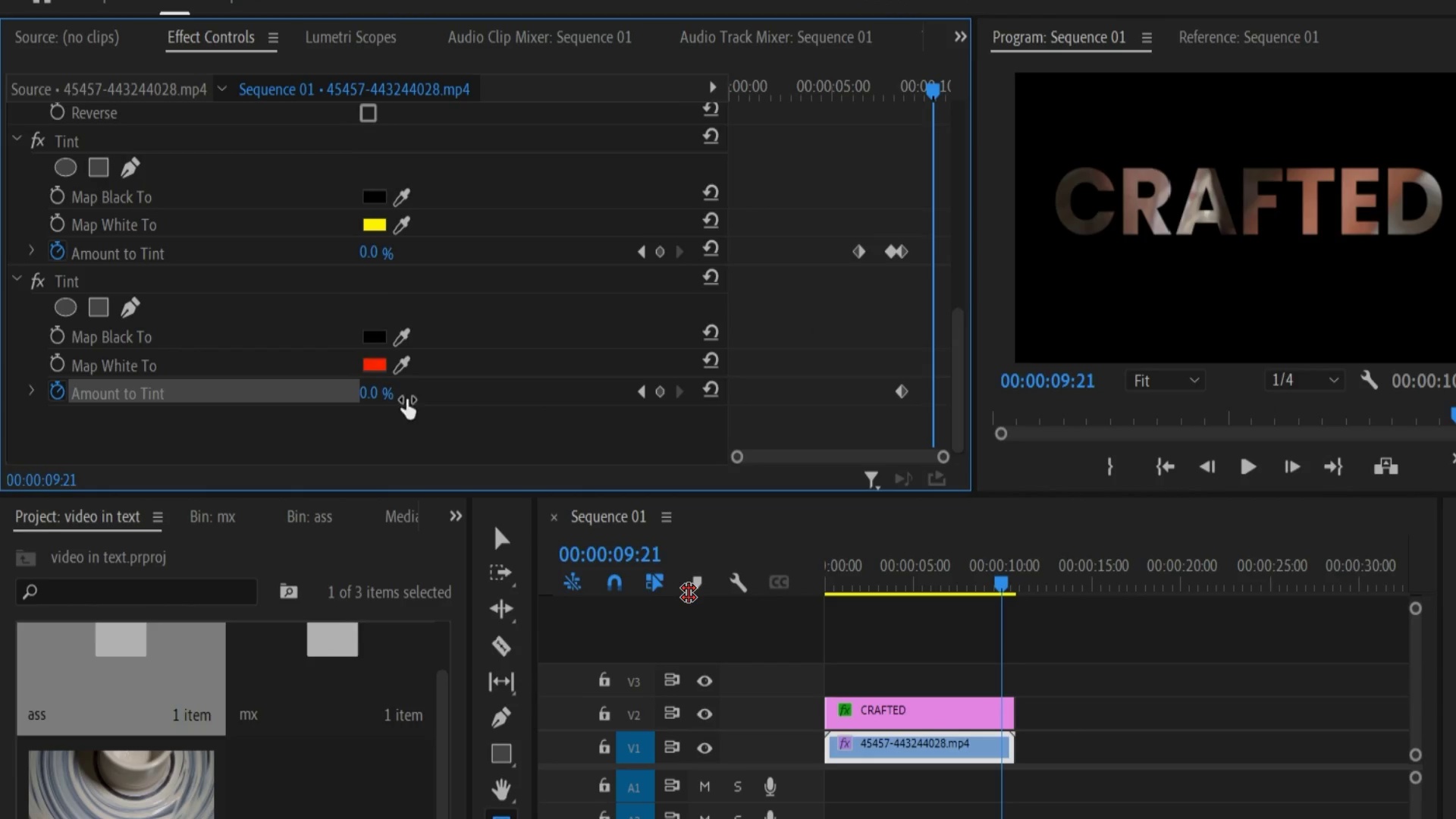 
key(Space)
 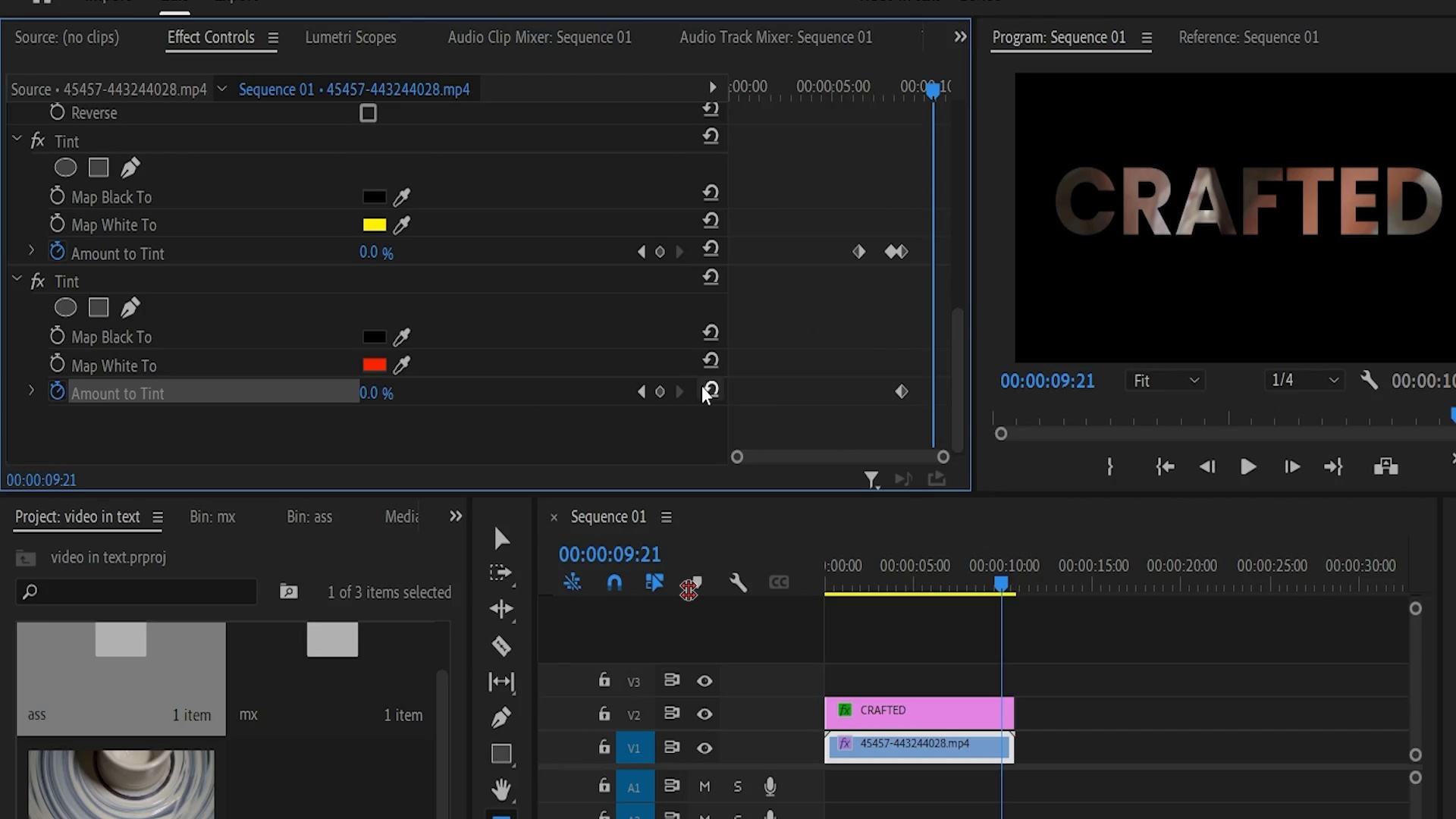 
key(Control+Backquote)
 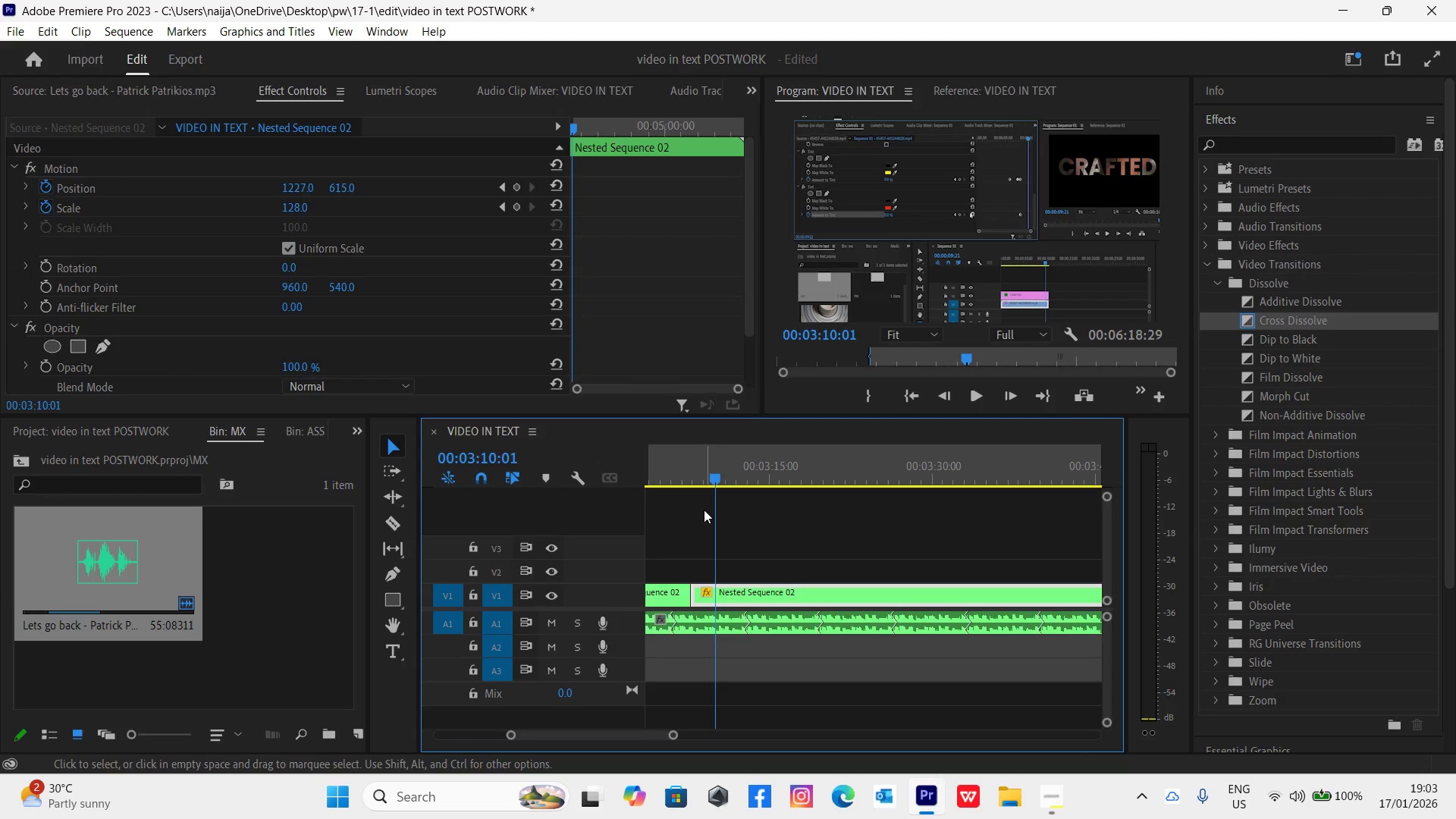 
left_click_drag(start_coordinate=[696, 474], to_coordinate=[704, 485])
 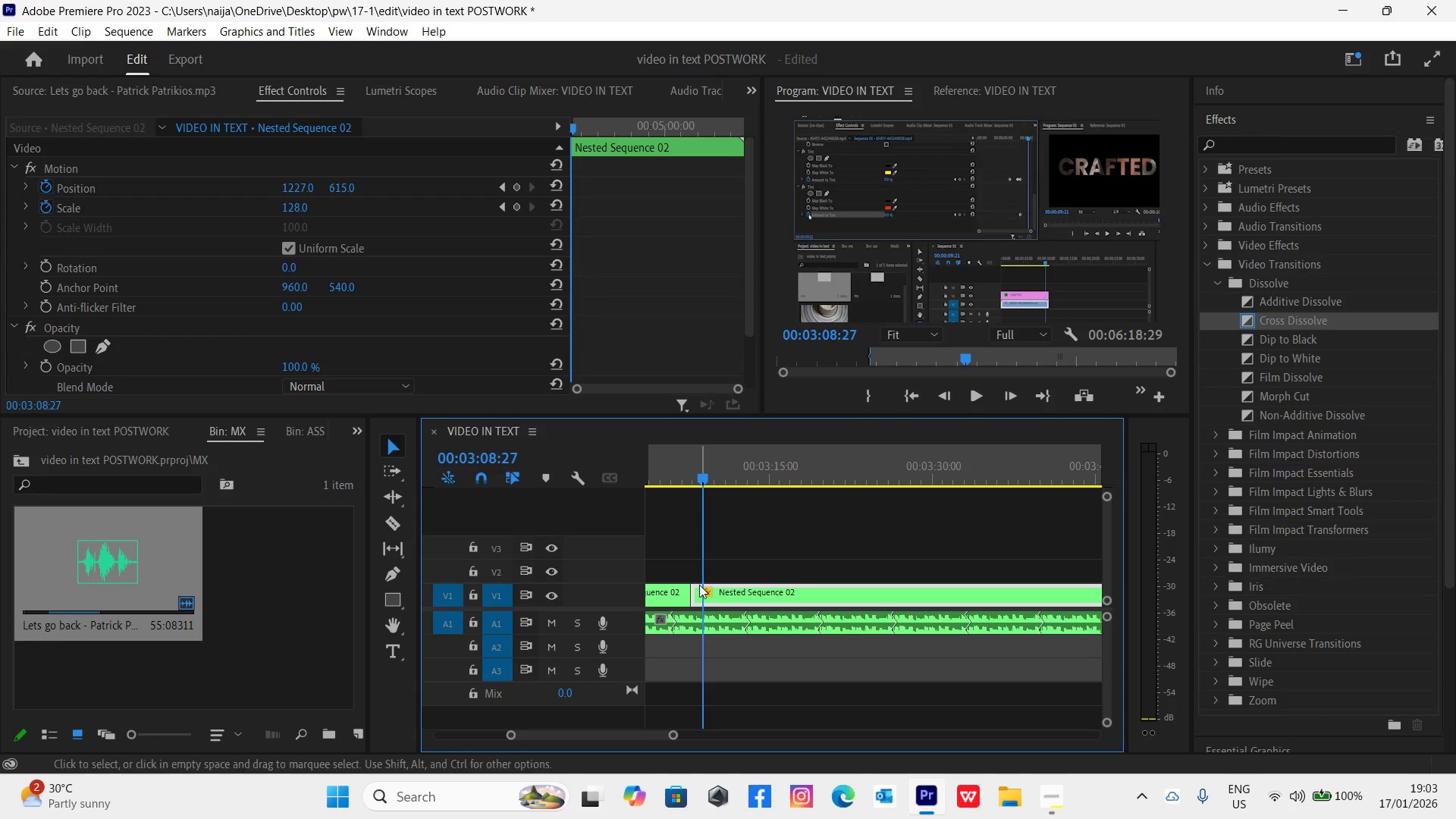 
left_click_drag(start_coordinate=[698, 591], to_coordinate=[719, 601])
 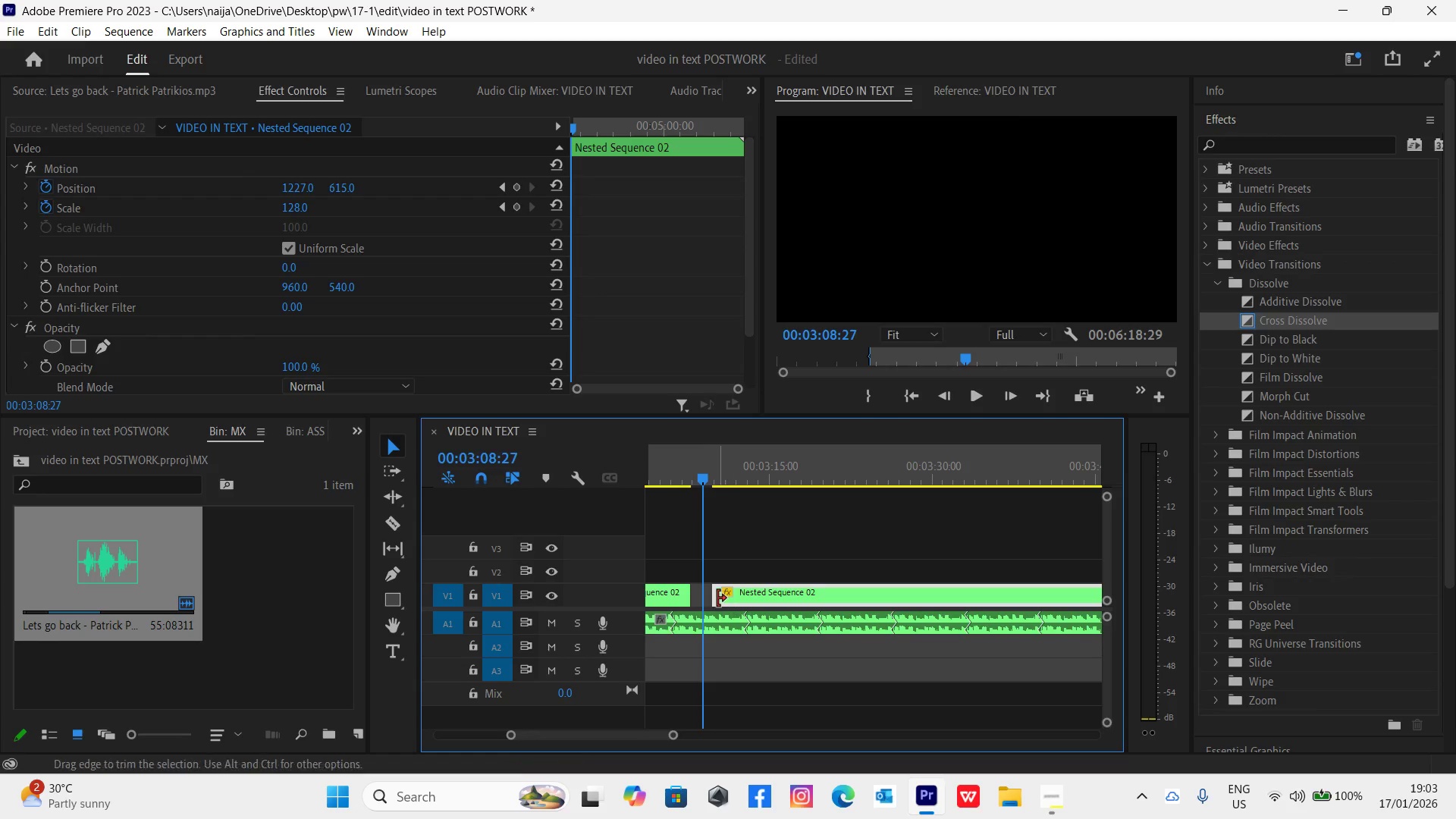 
left_click_drag(start_coordinate=[711, 596], to_coordinate=[706, 593])
 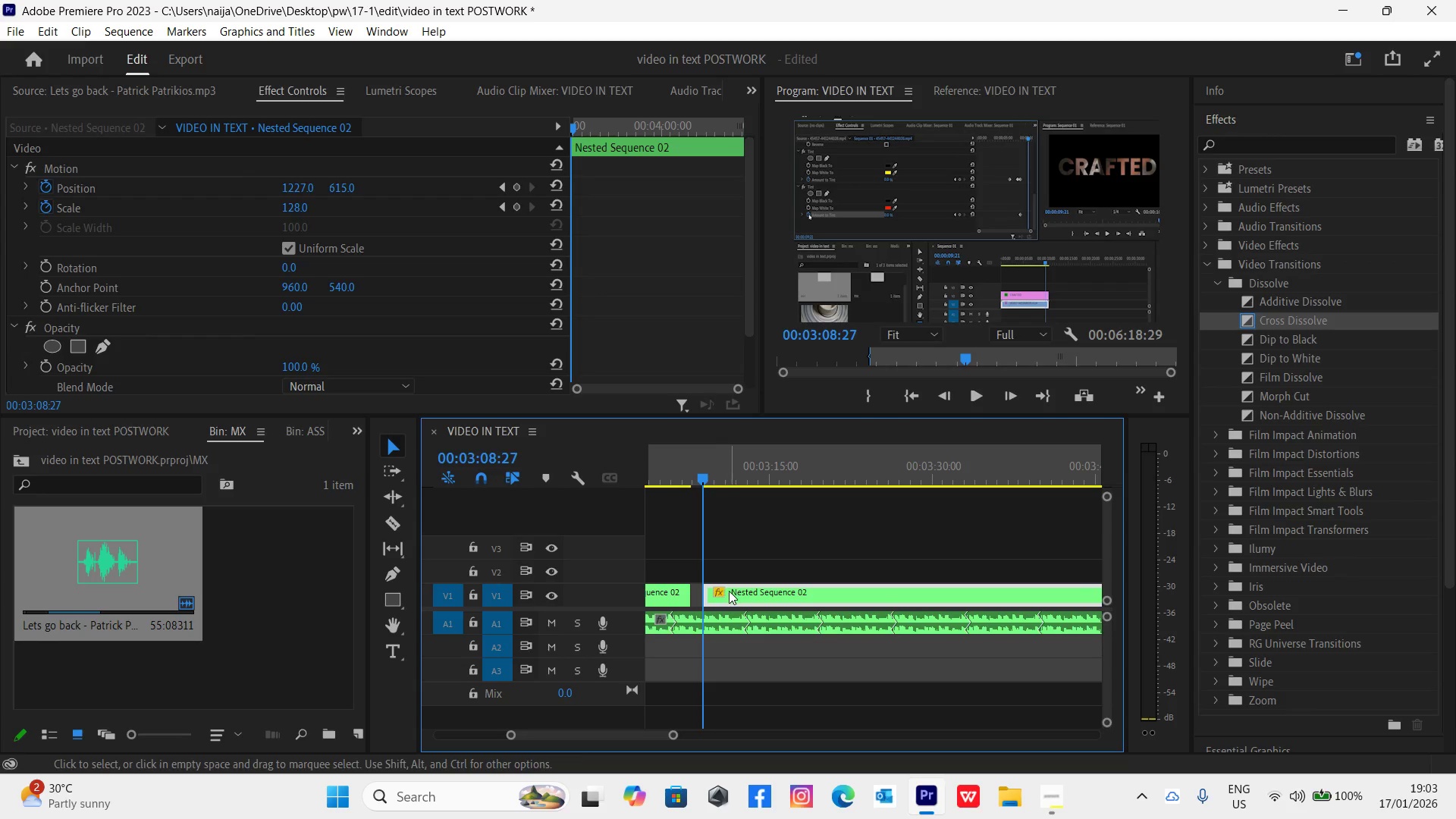 
left_click_drag(start_coordinate=[730, 591], to_coordinate=[721, 589])
 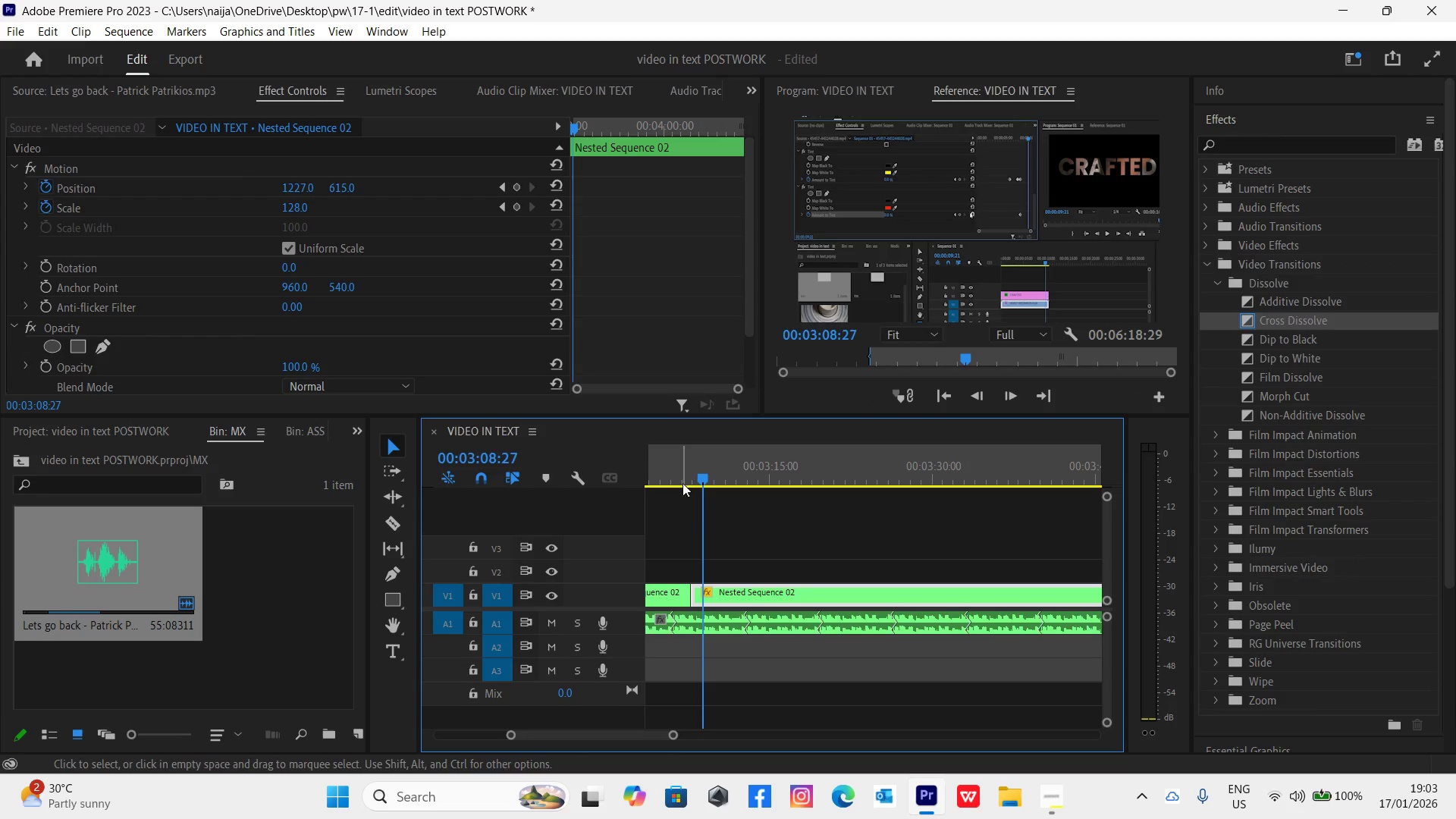 
left_click_drag(start_coordinate=[681, 475], to_coordinate=[711, 504])
 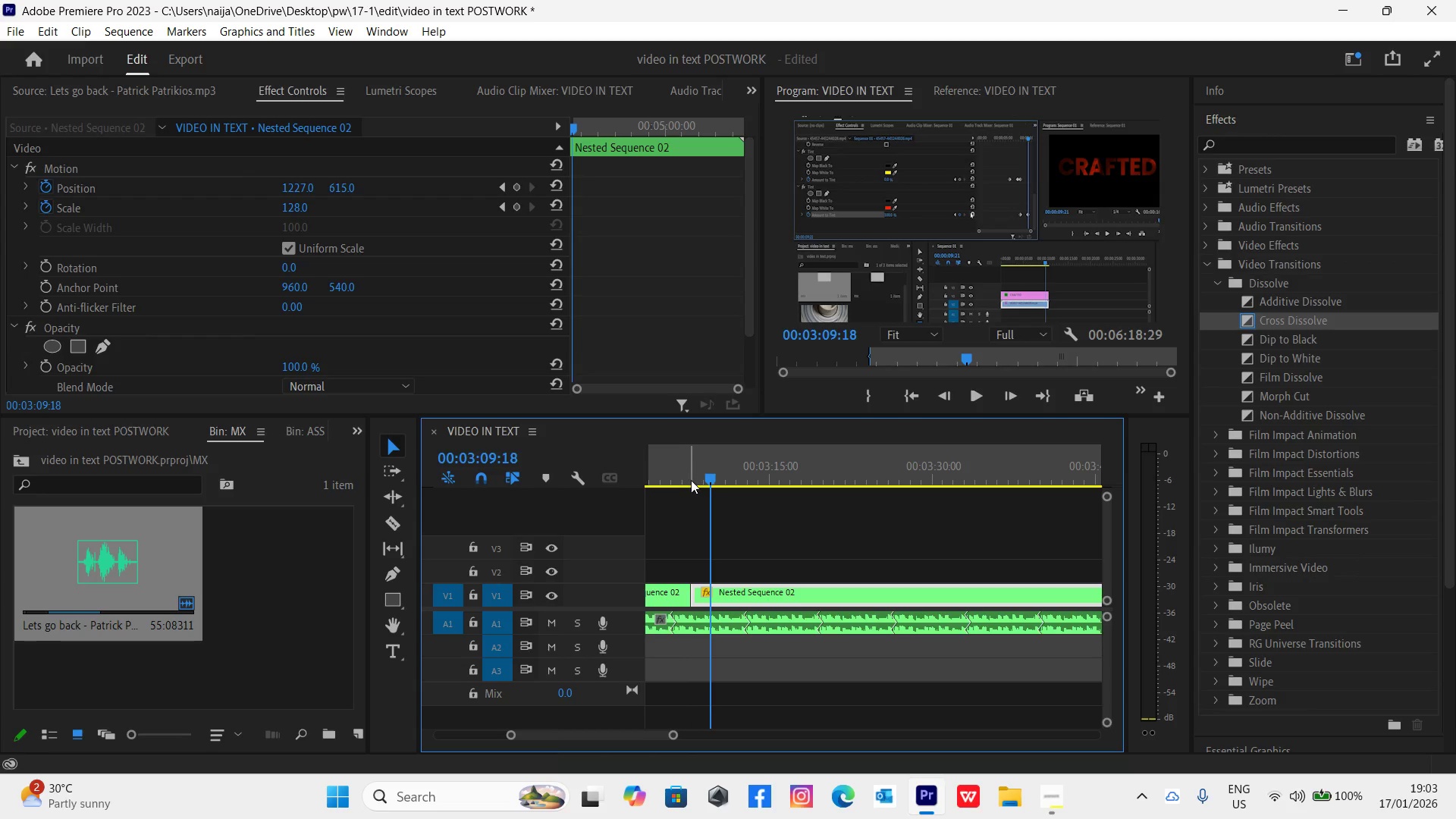 
left_click([686, 474])
 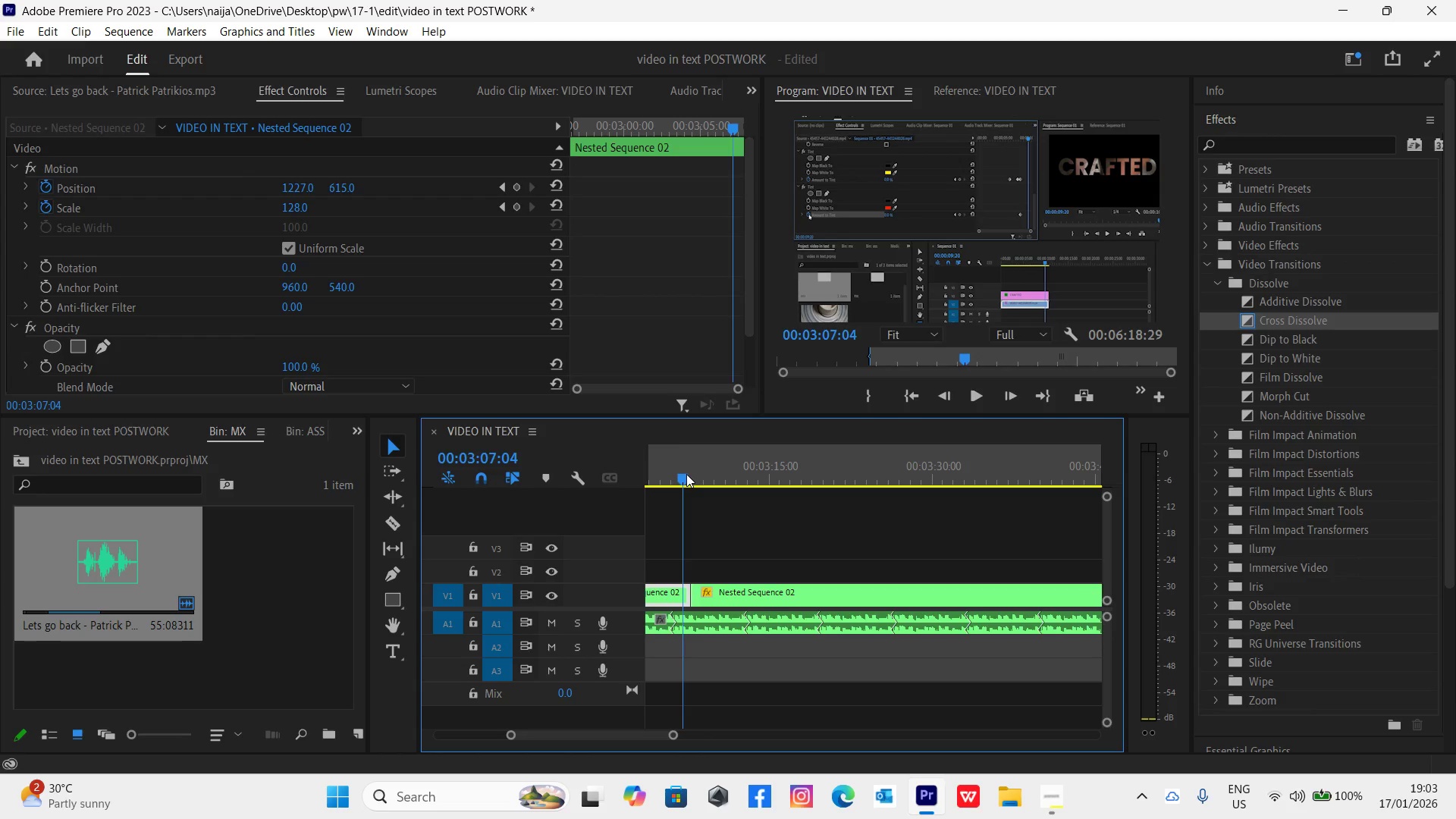 
key(Space)
 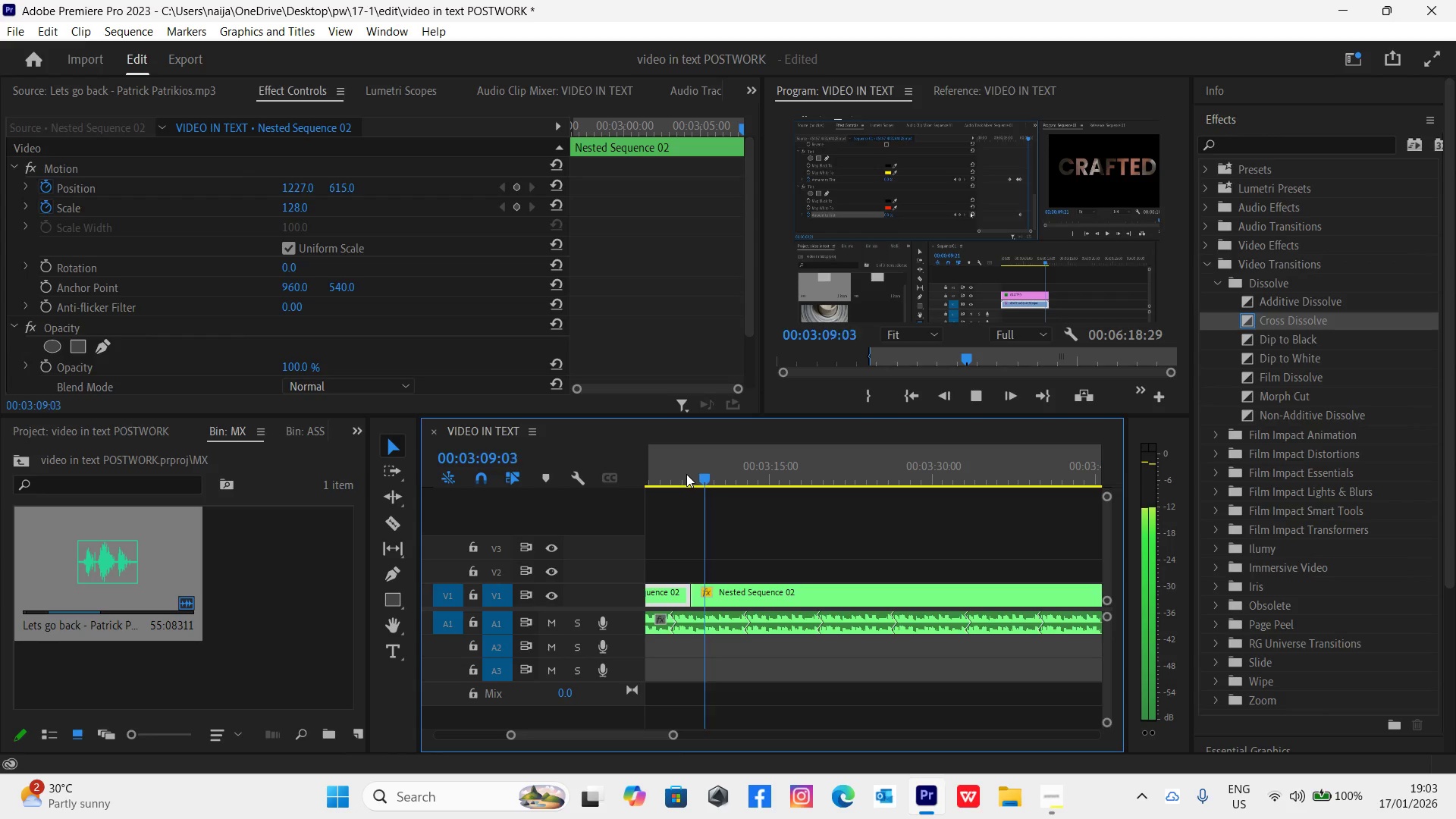 
key(Space)
 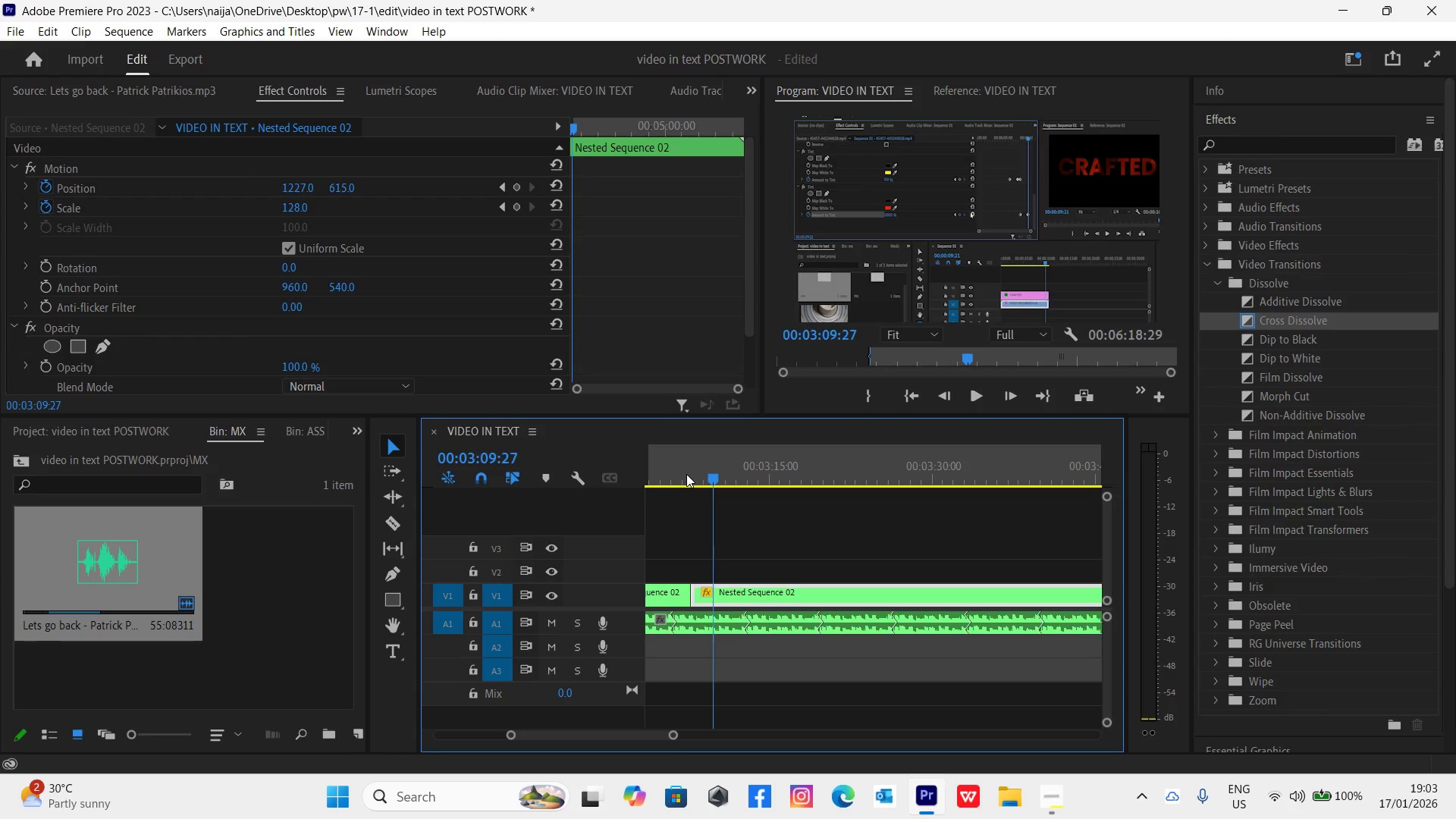 
key(C)
 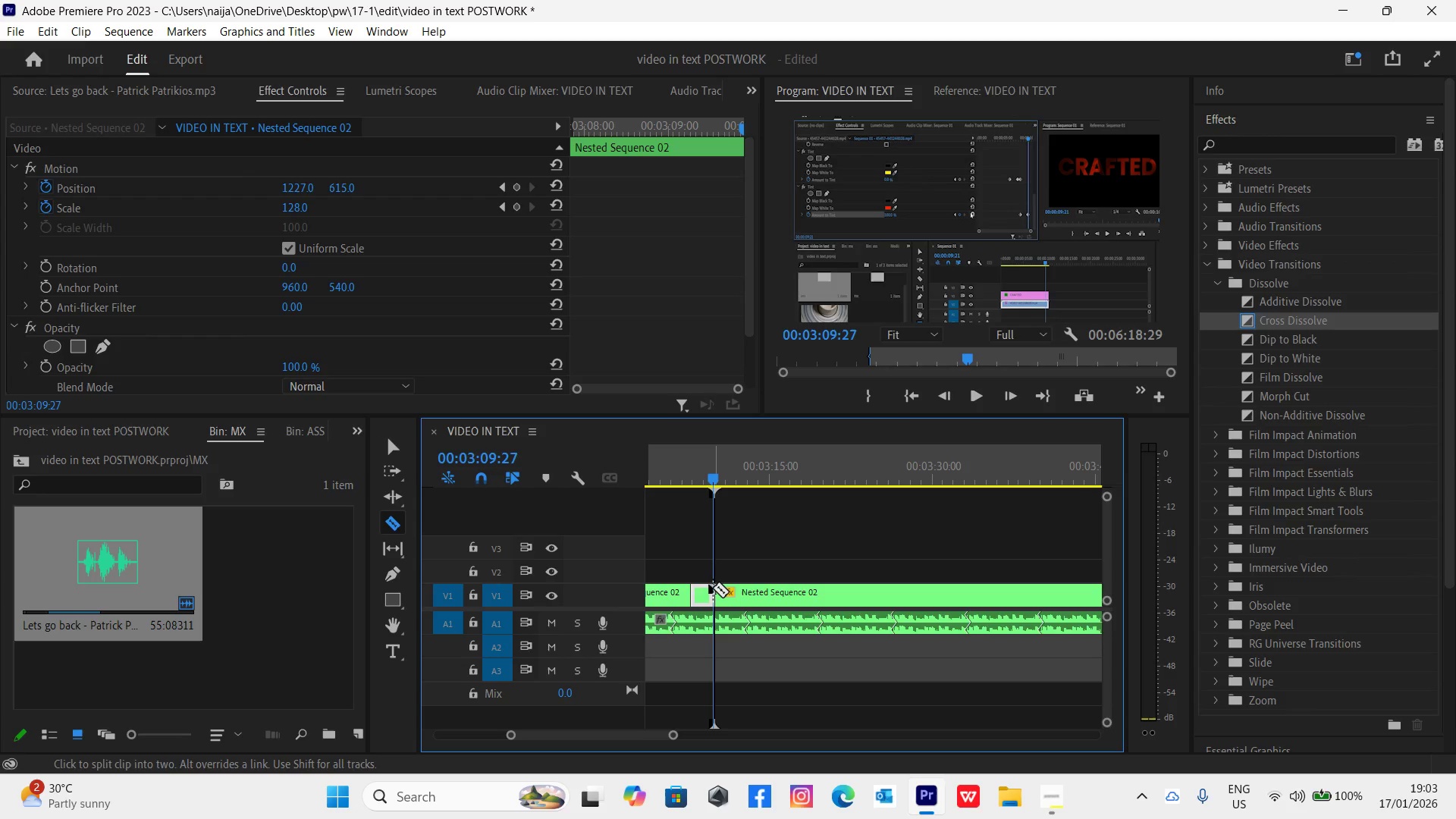 
key(V)
 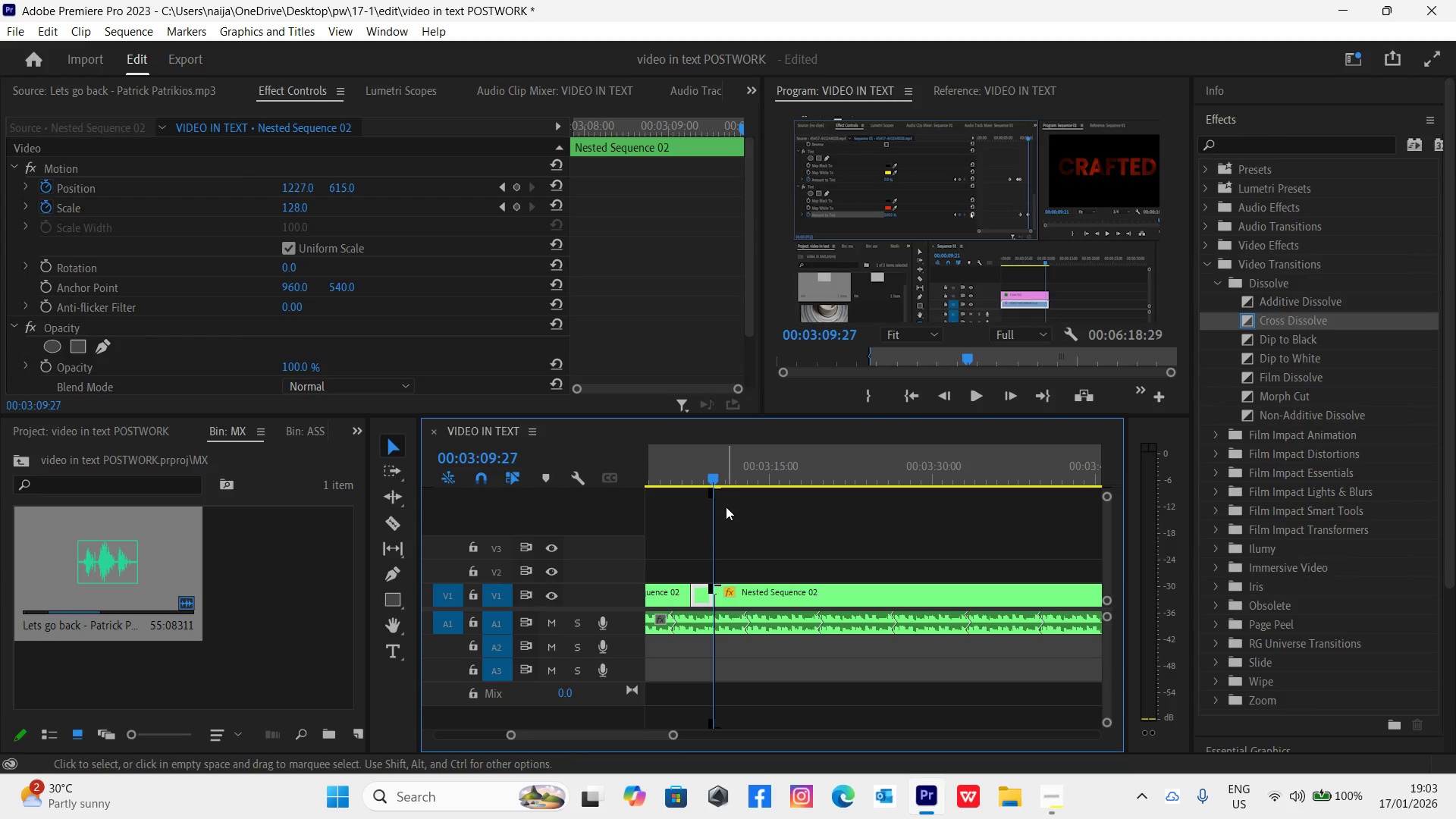 
key(Space)
 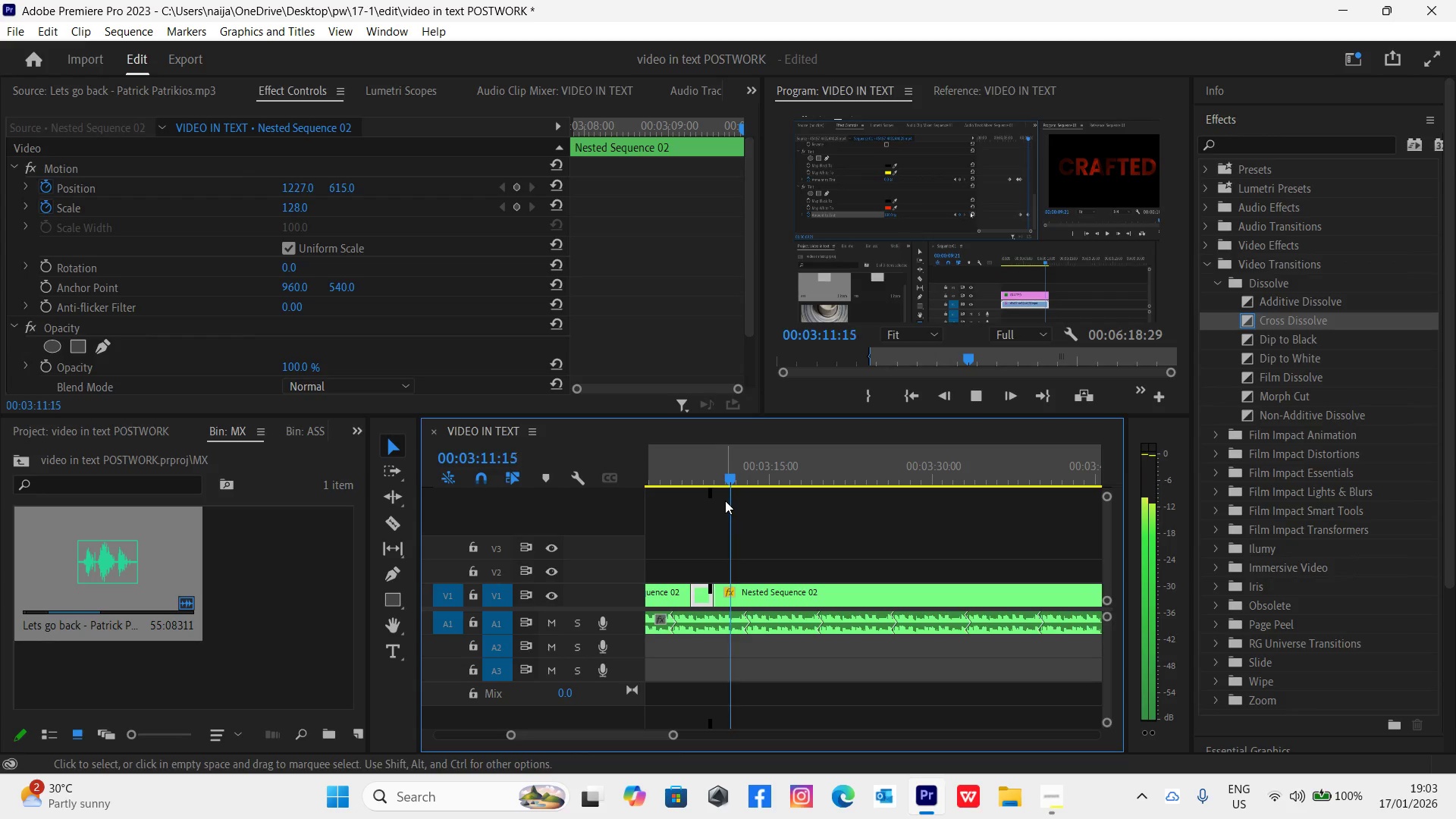 
key(Space)
 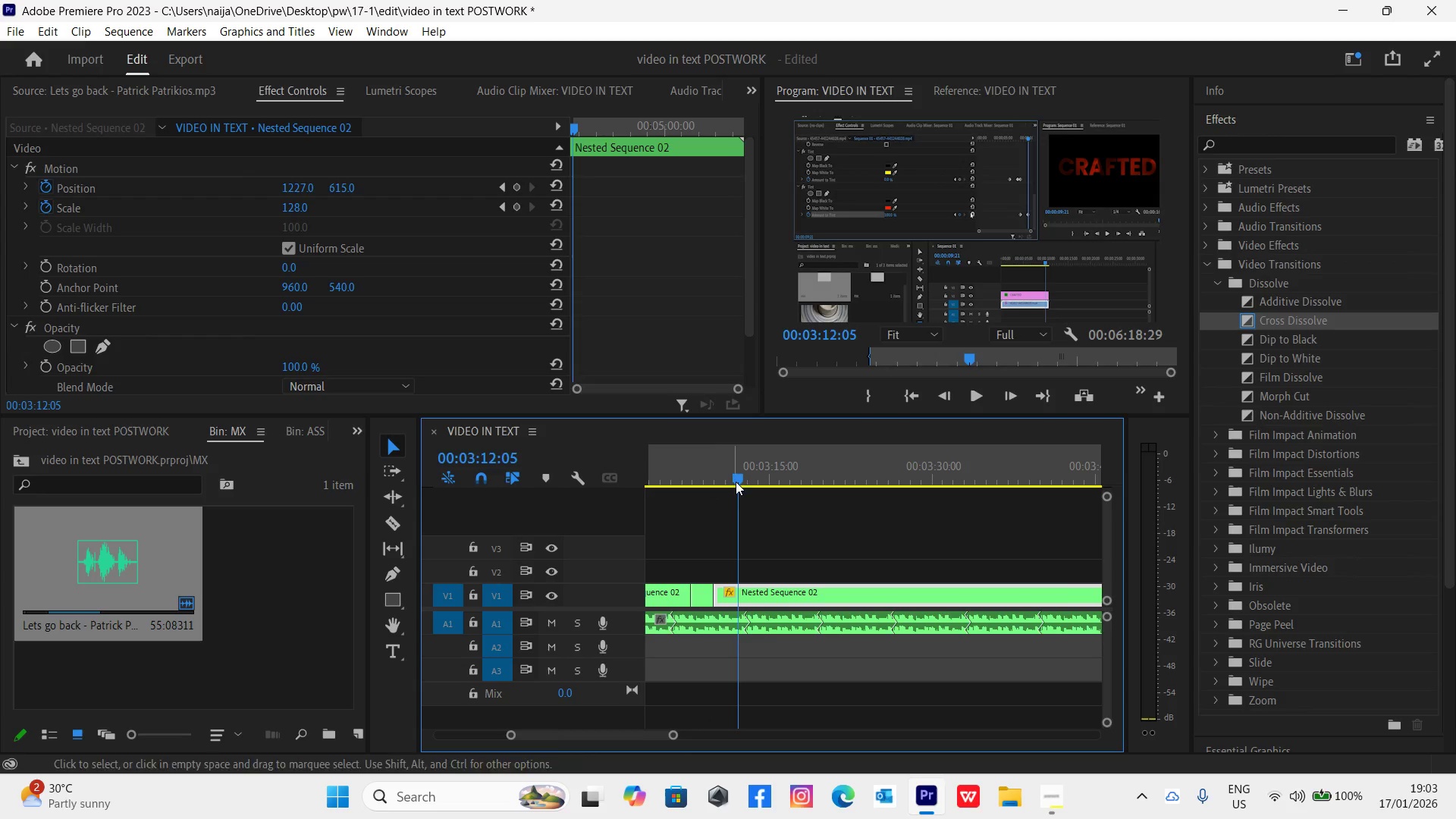 
left_click_drag(start_coordinate=[739, 475], to_coordinate=[864, 505])
 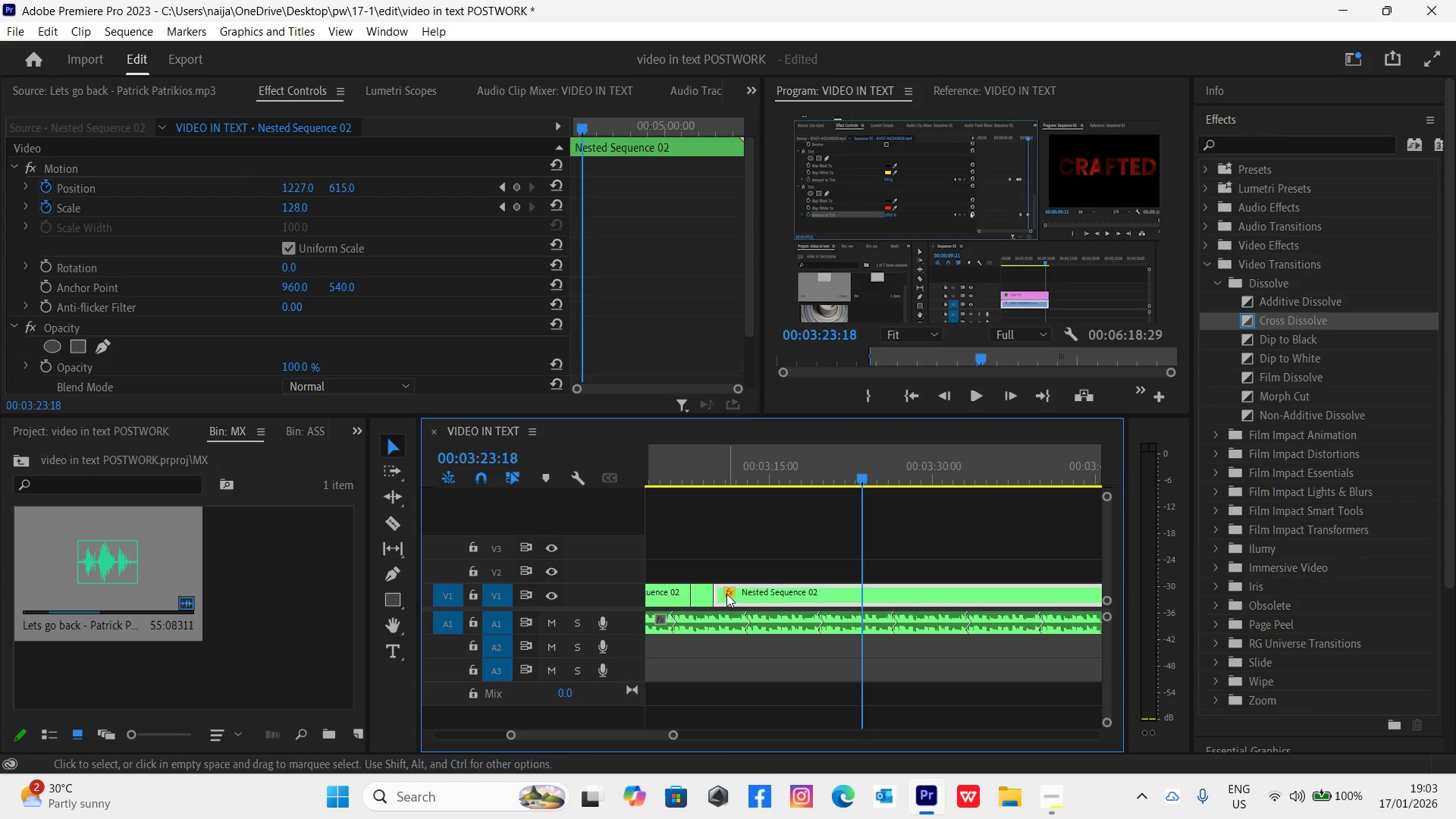 
left_click_drag(start_coordinate=[721, 591], to_coordinate=[865, 597])
 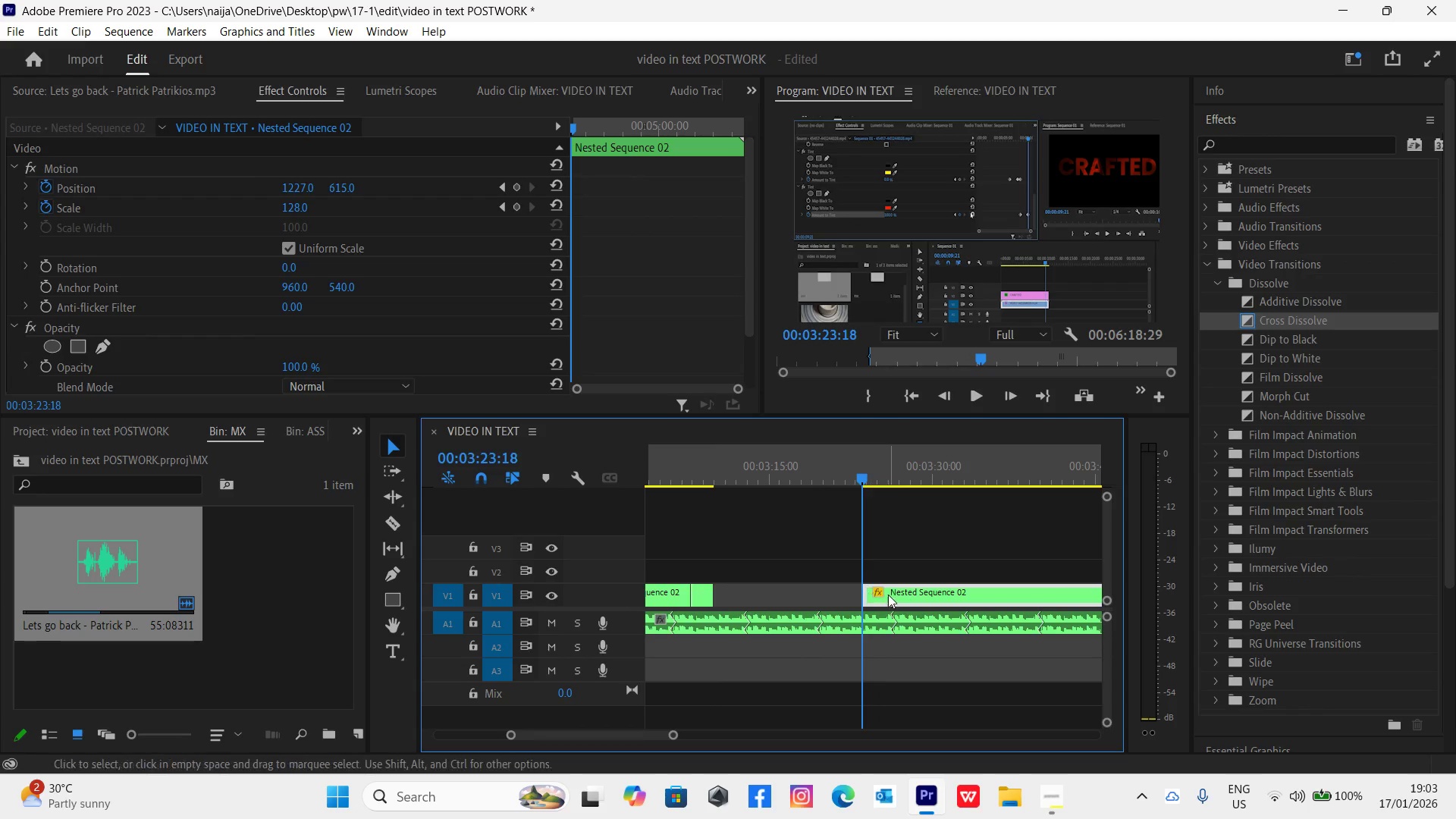 
left_click_drag(start_coordinate=[901, 593], to_coordinate=[758, 595])
 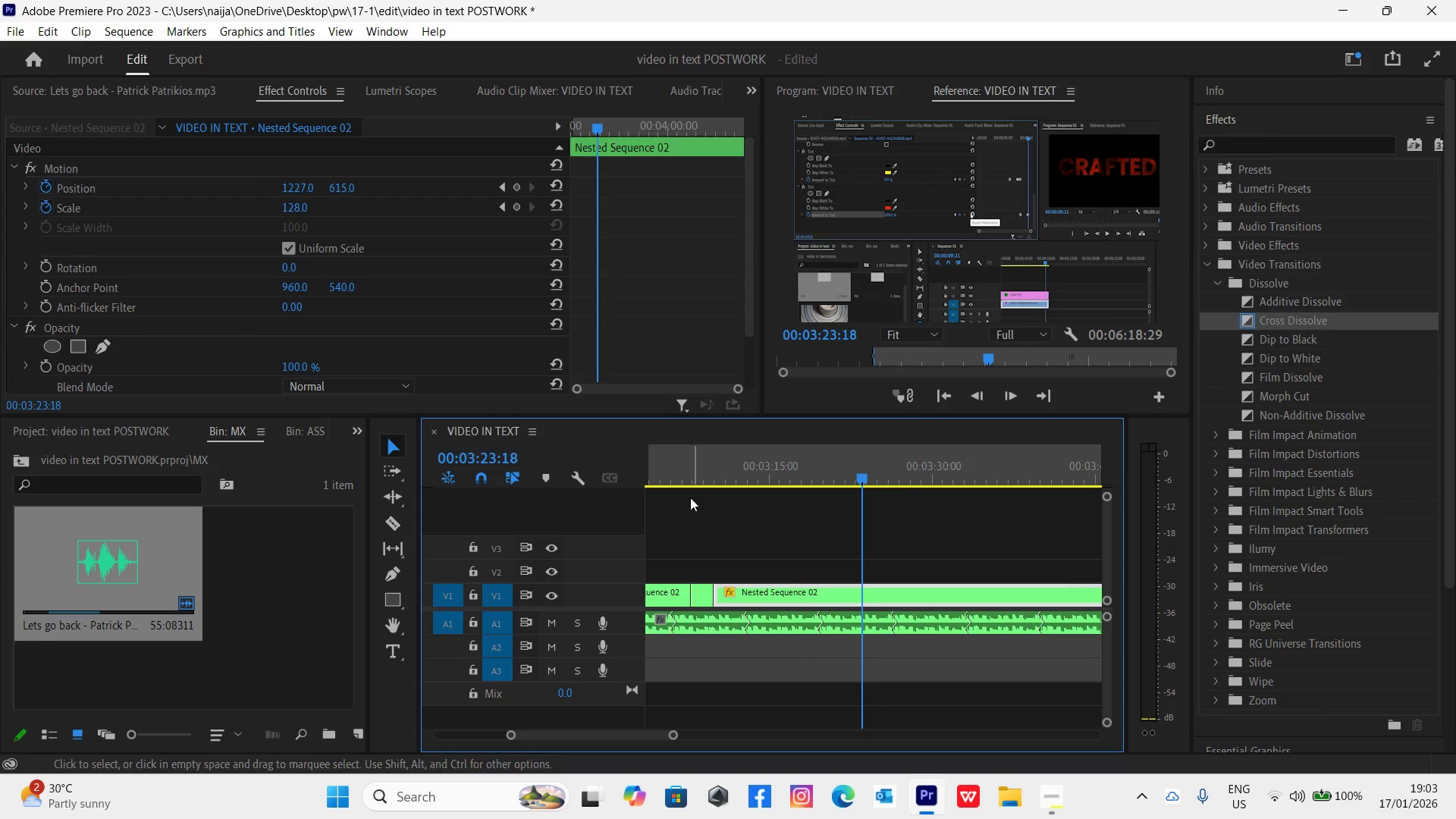 
left_click([688, 469])
 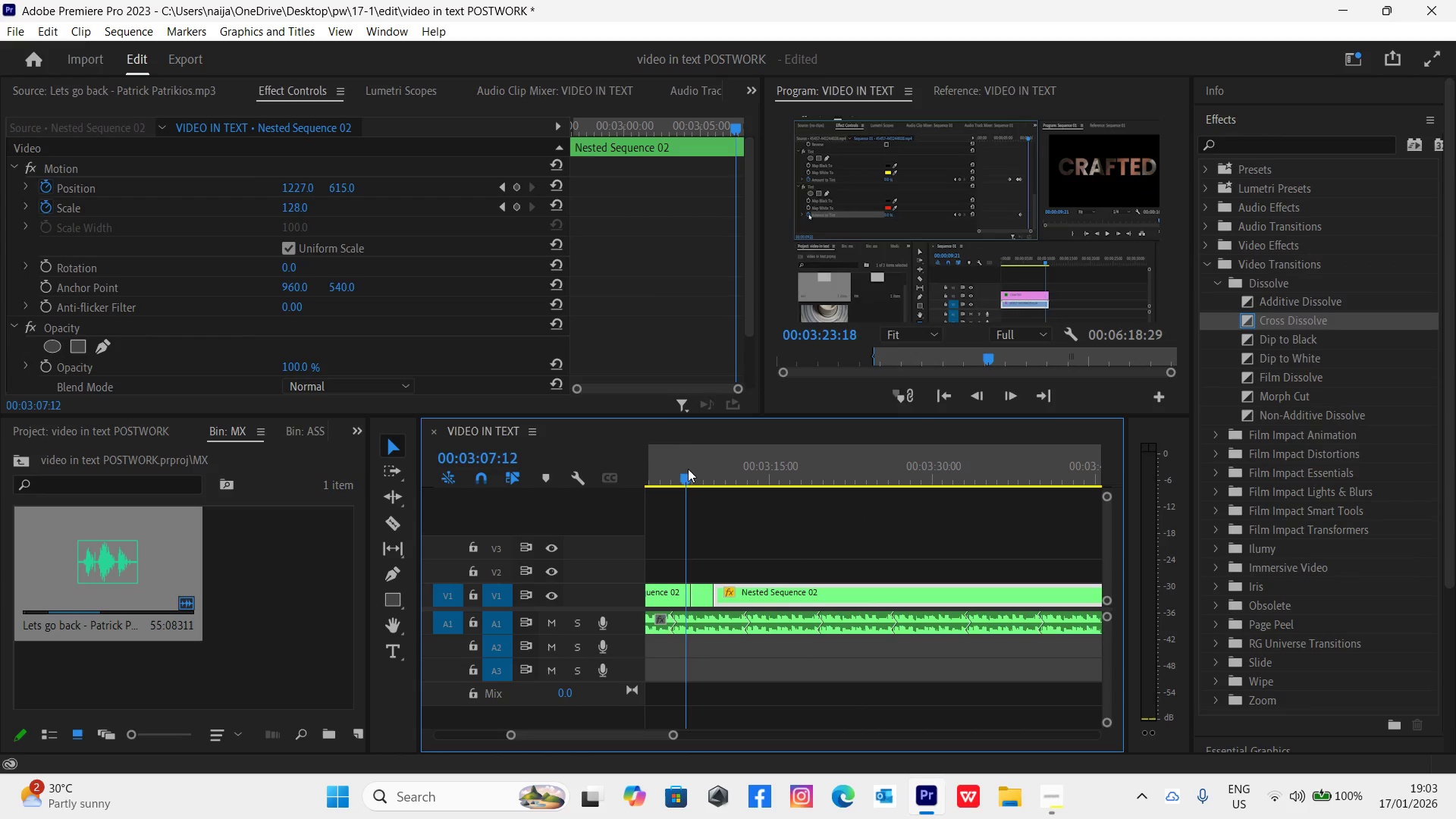 
key(Space)
 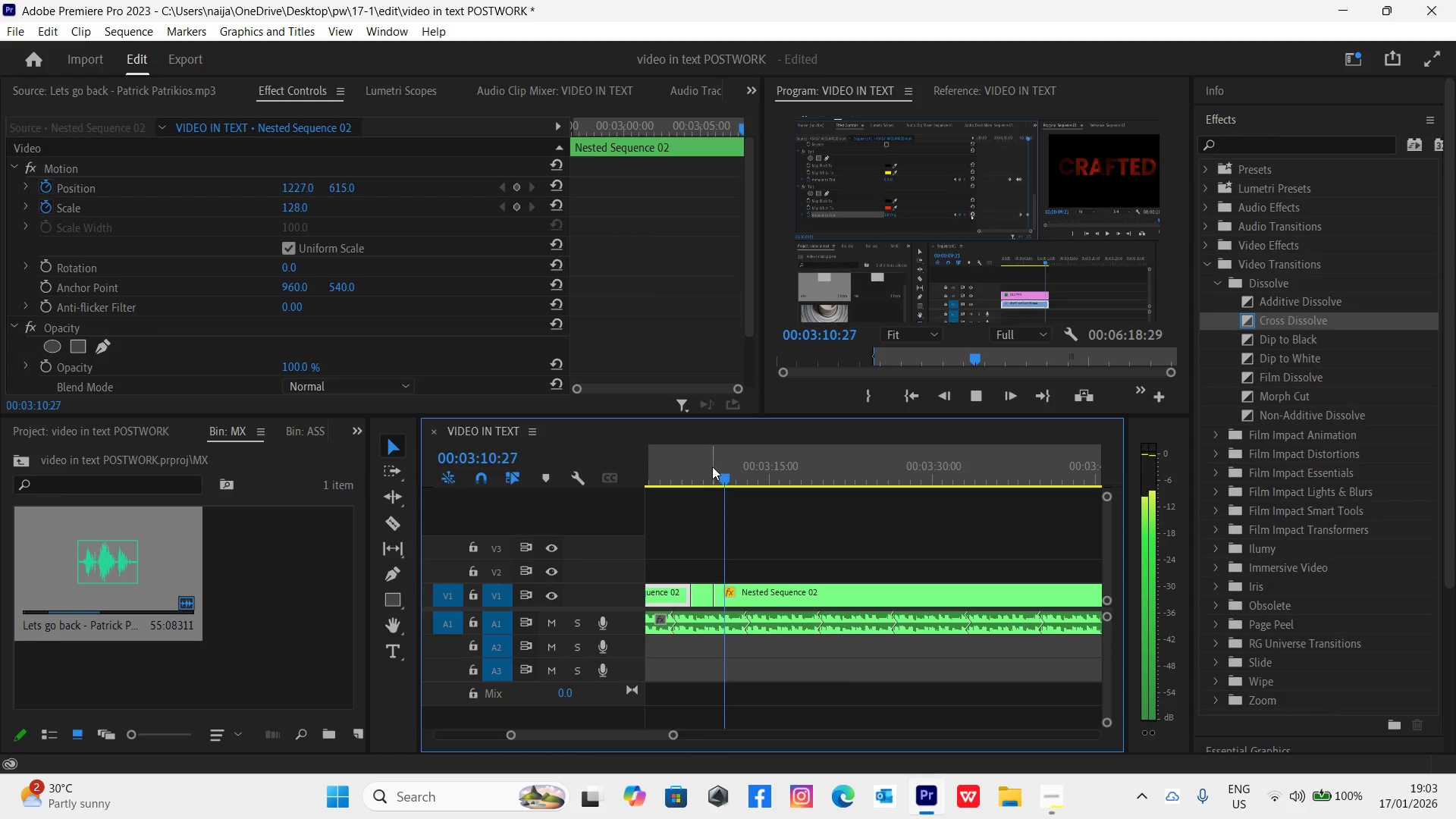 
key(Space)
 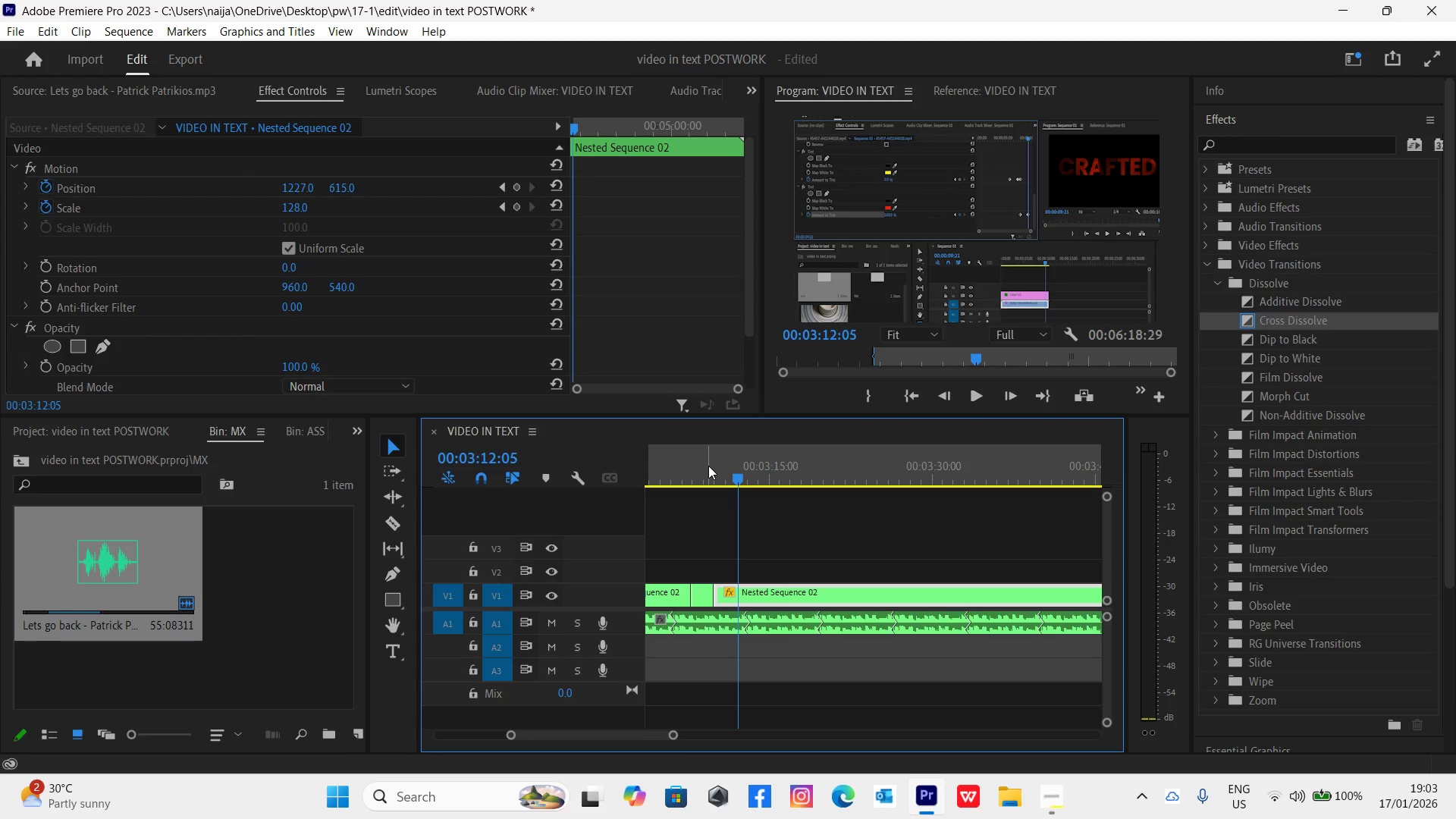 
key(Space)
 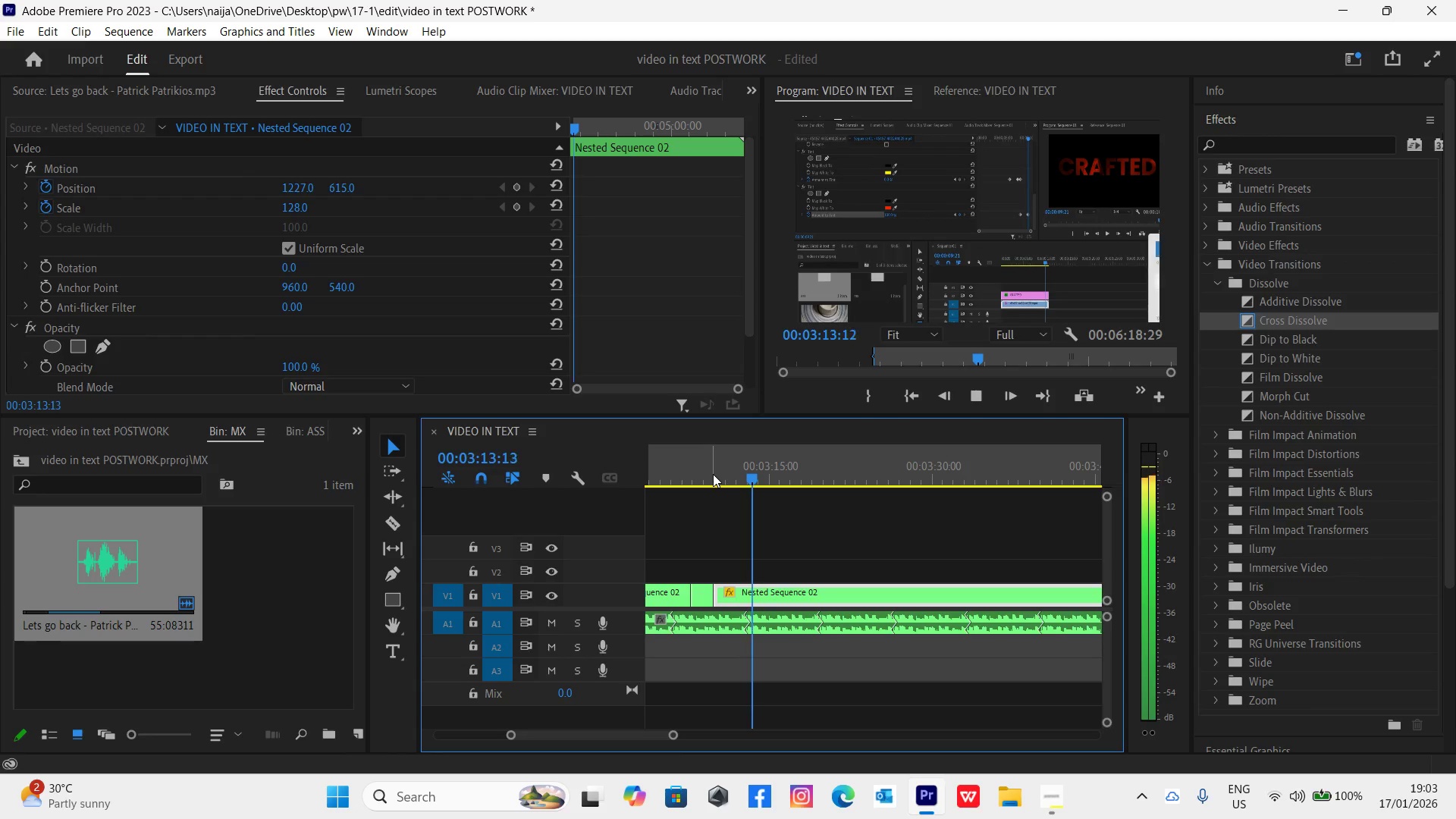 
key(Space)
 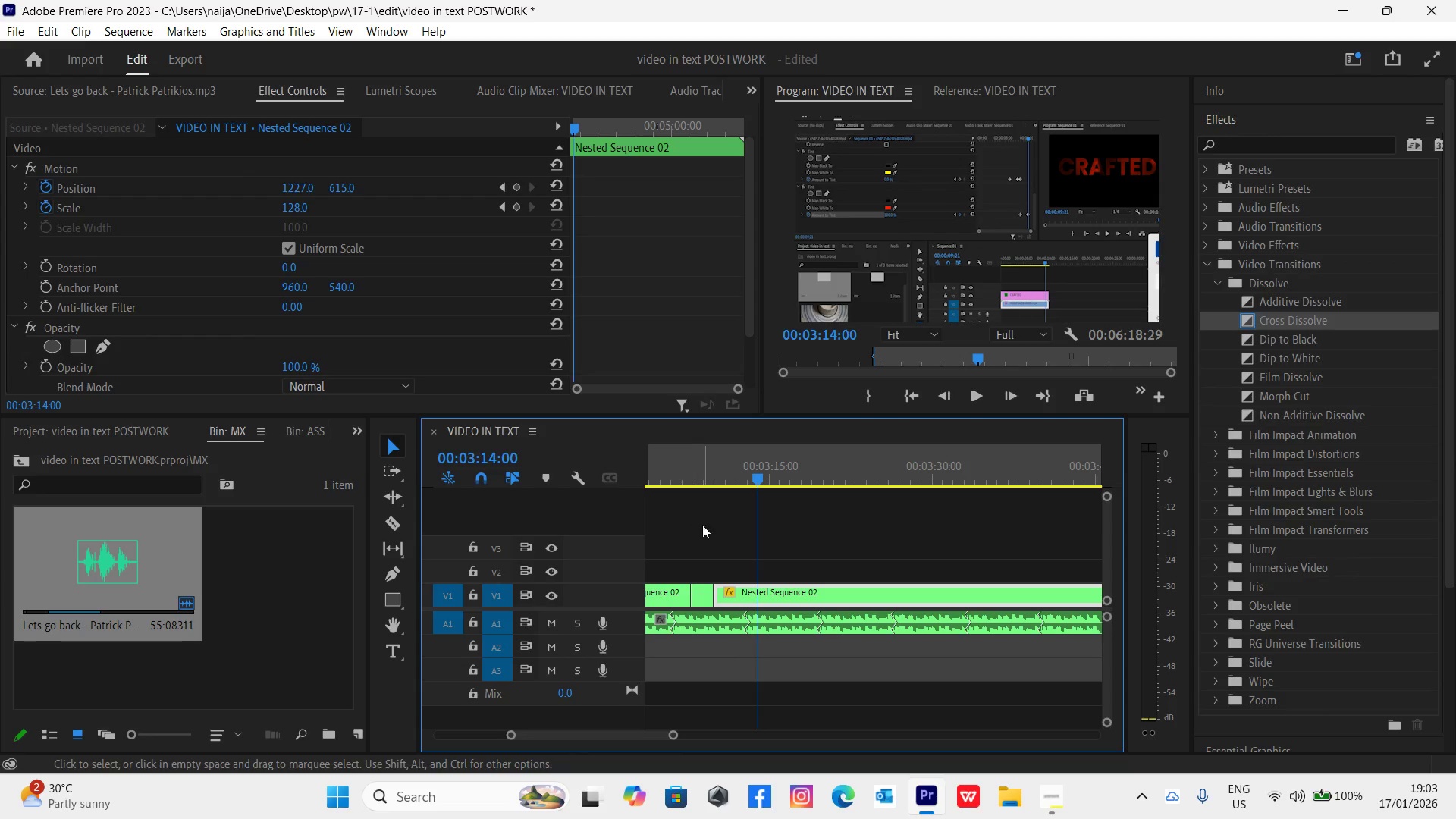 
left_click([708, 476])
 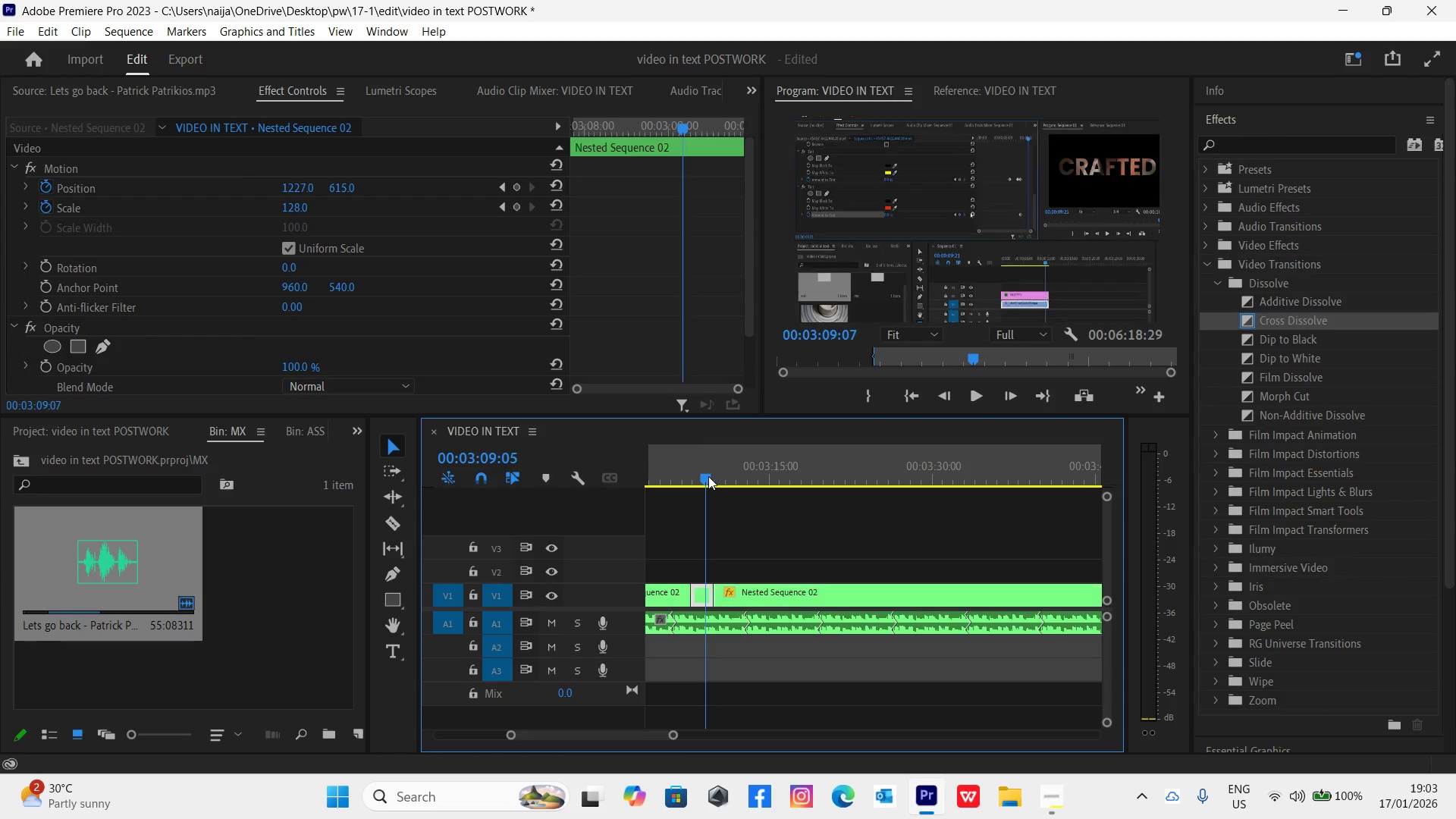 
key(Space)
 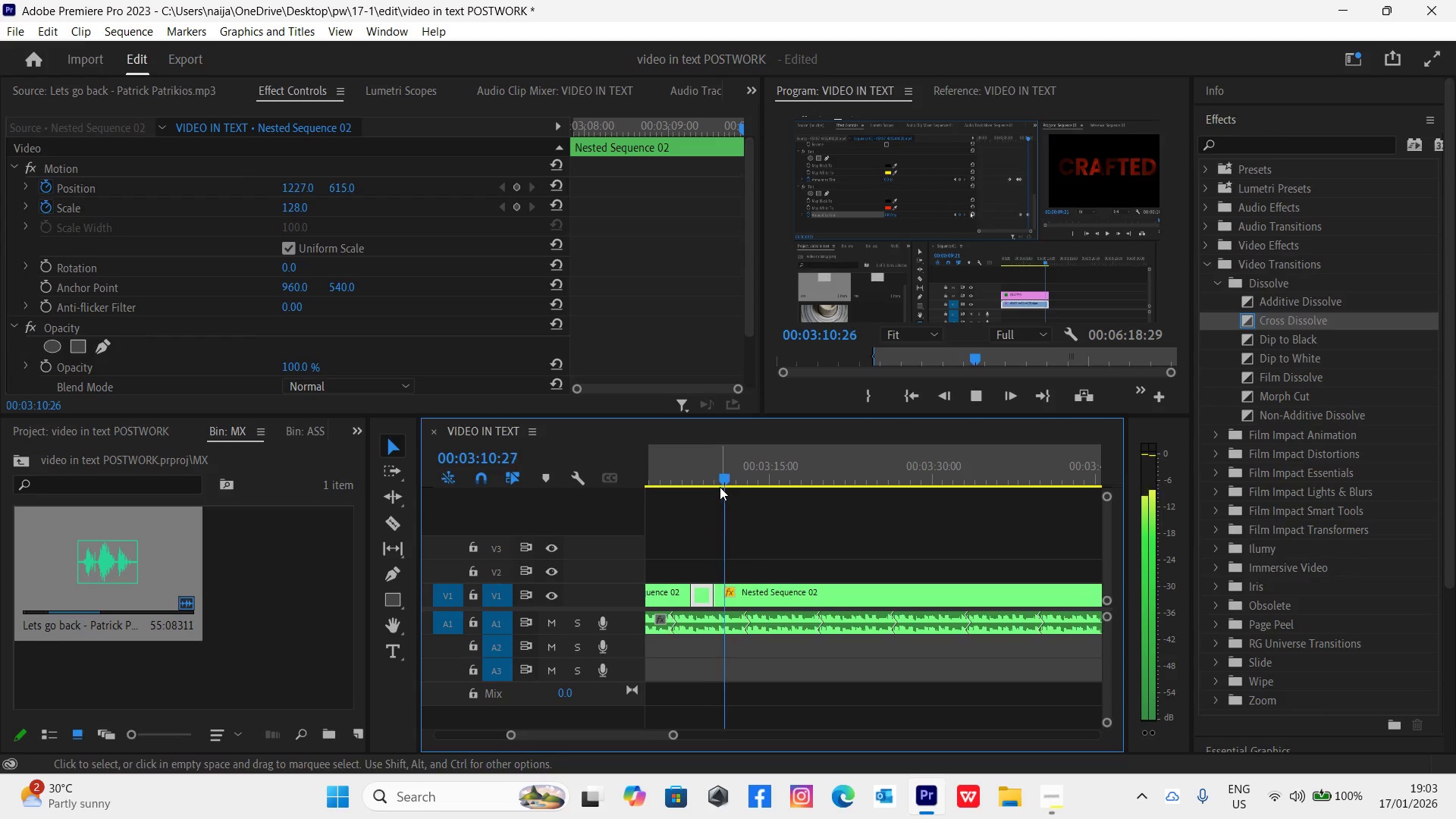 
key(Space)
 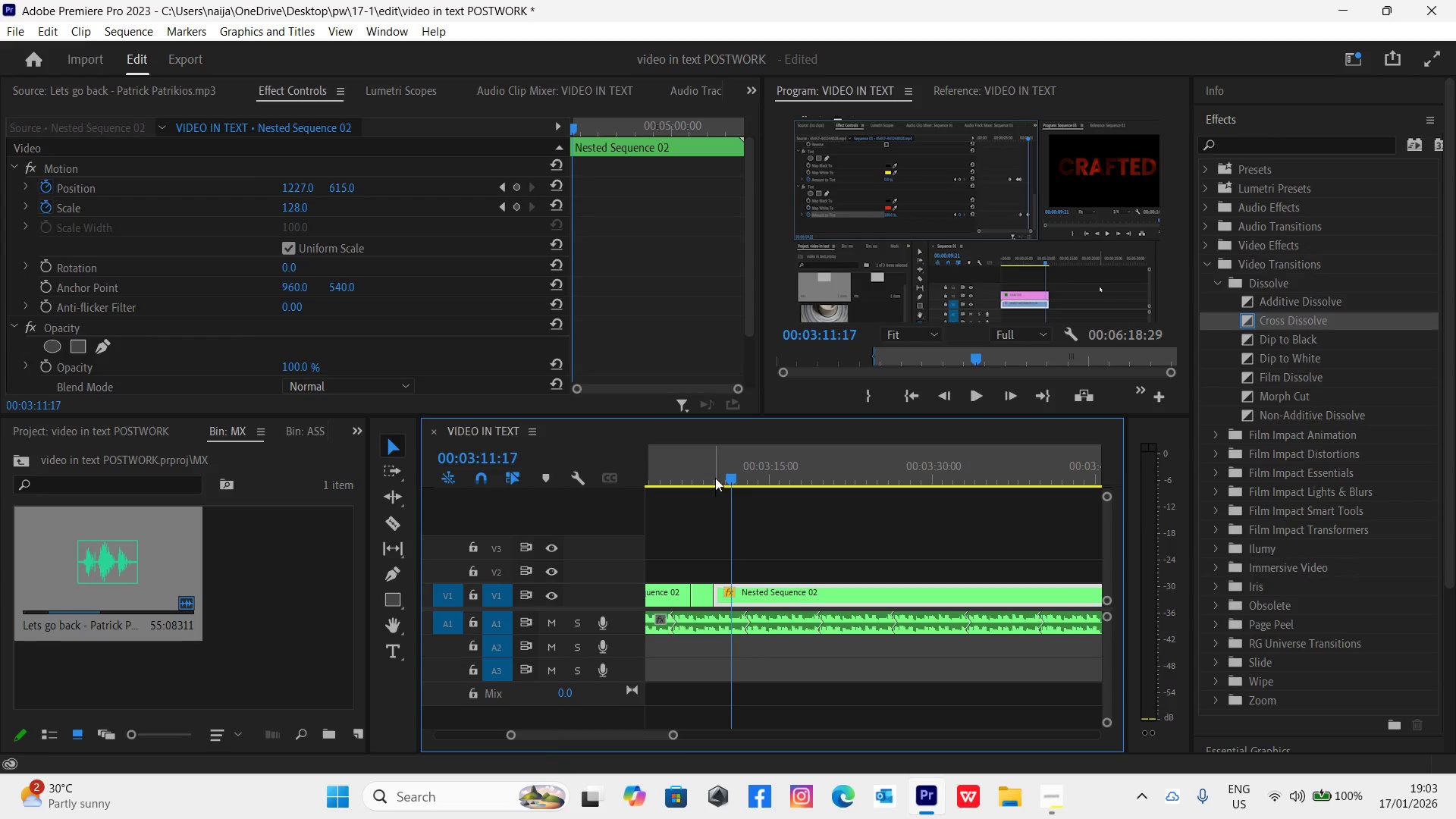 
left_click_drag(start_coordinate=[715, 478], to_coordinate=[732, 489])
 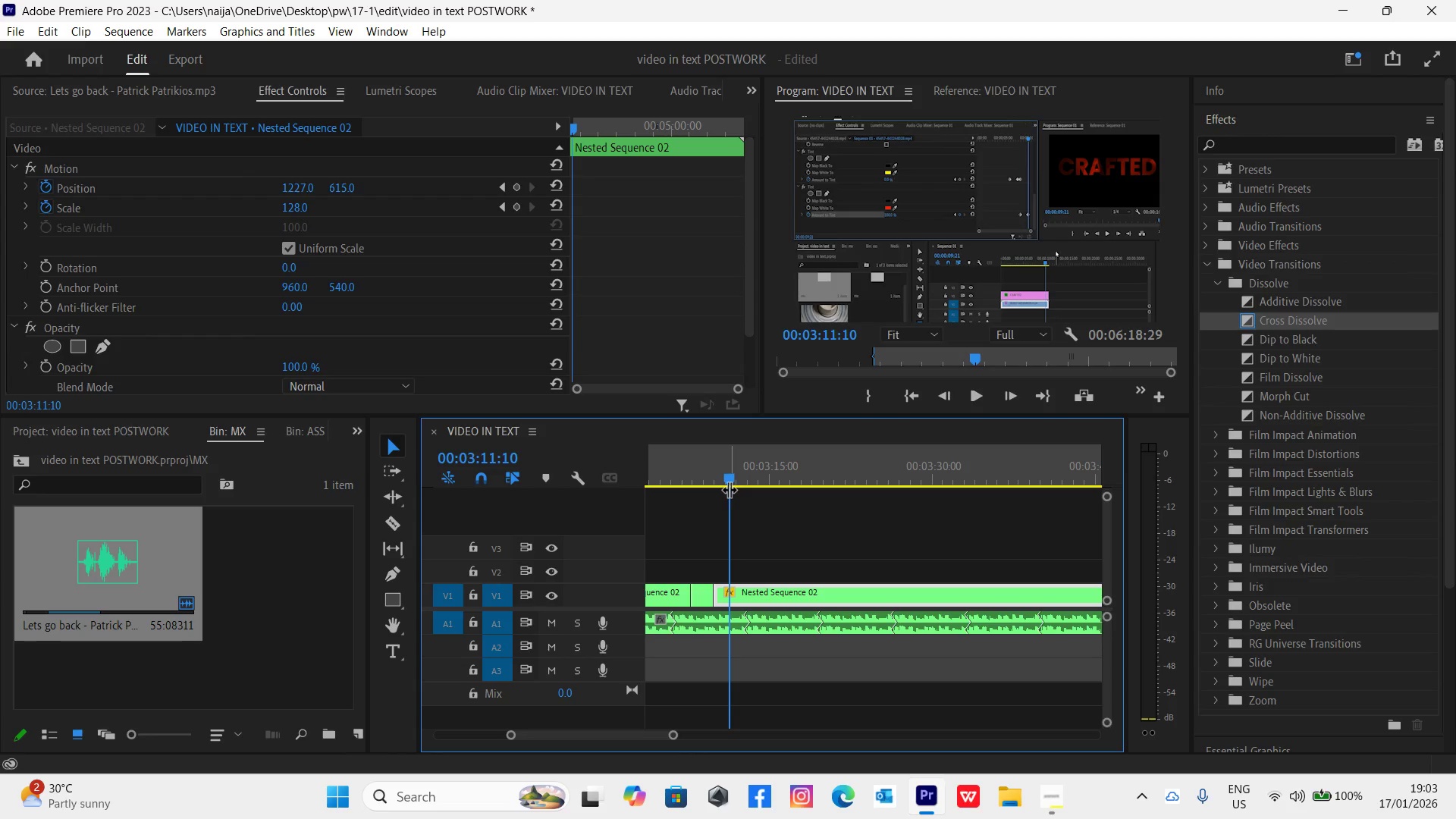 
left_click_drag(start_coordinate=[726, 479], to_coordinate=[720, 479])
 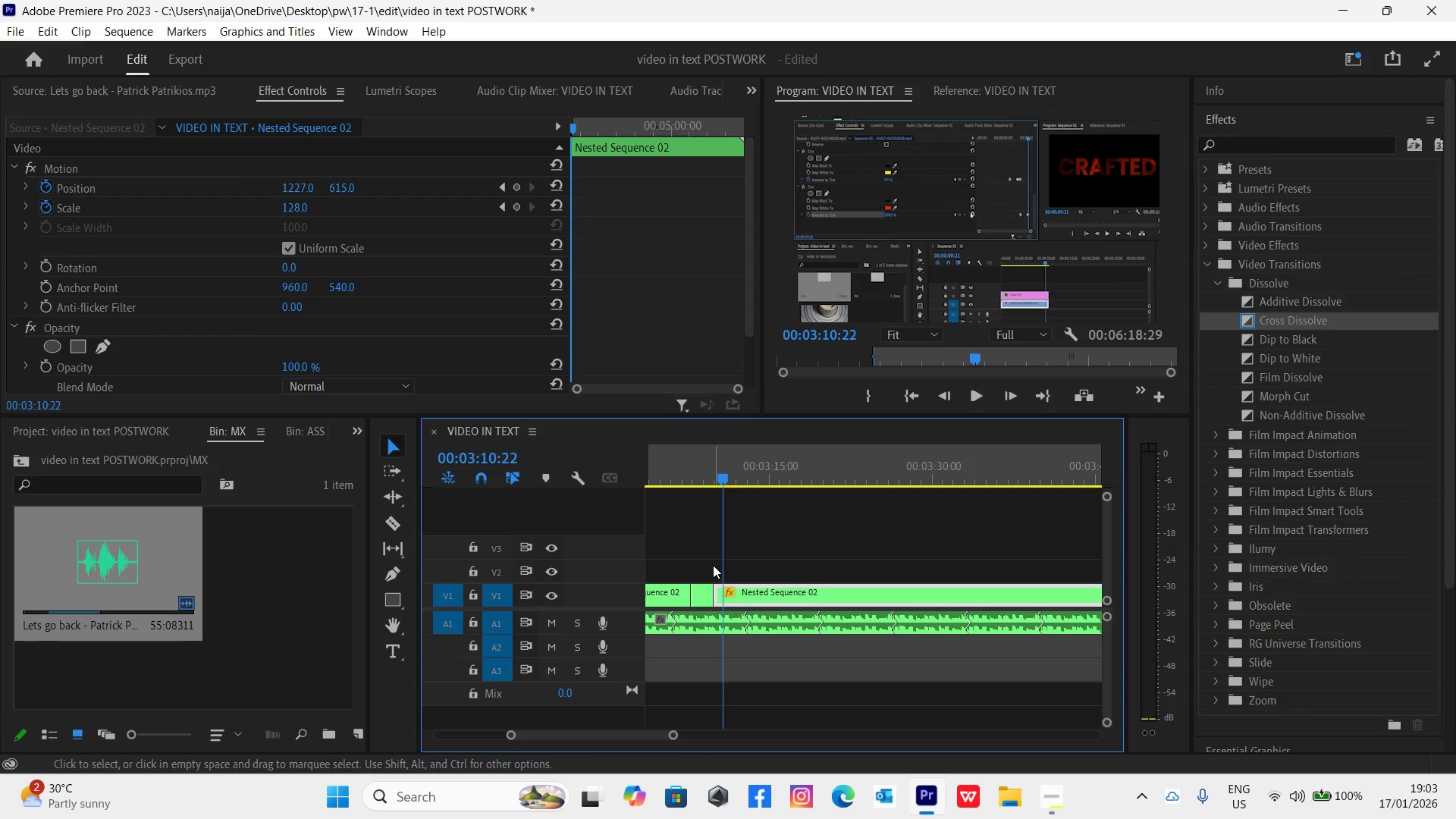 
key(Control+Z)
 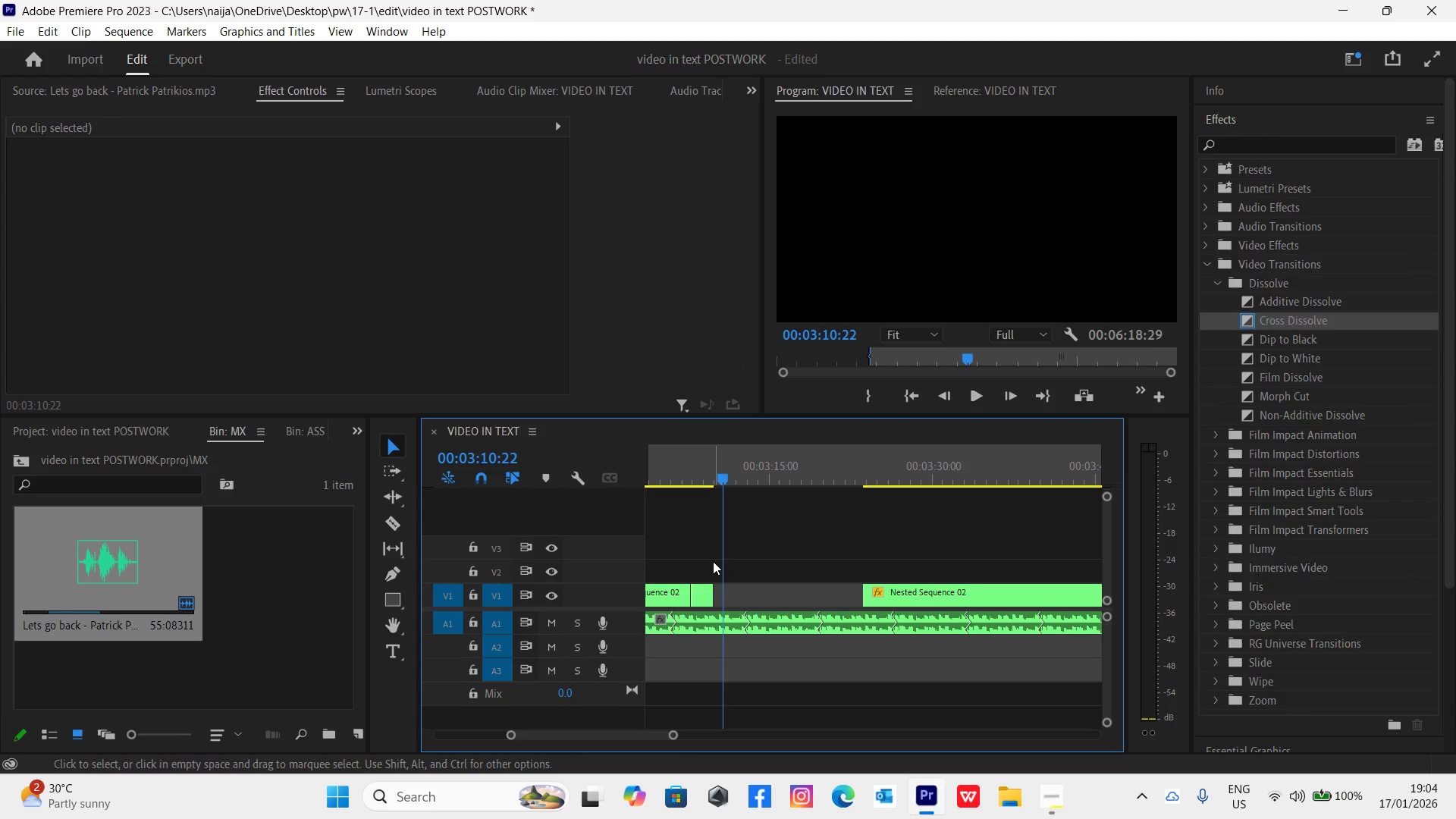 
key(Control+Z)
 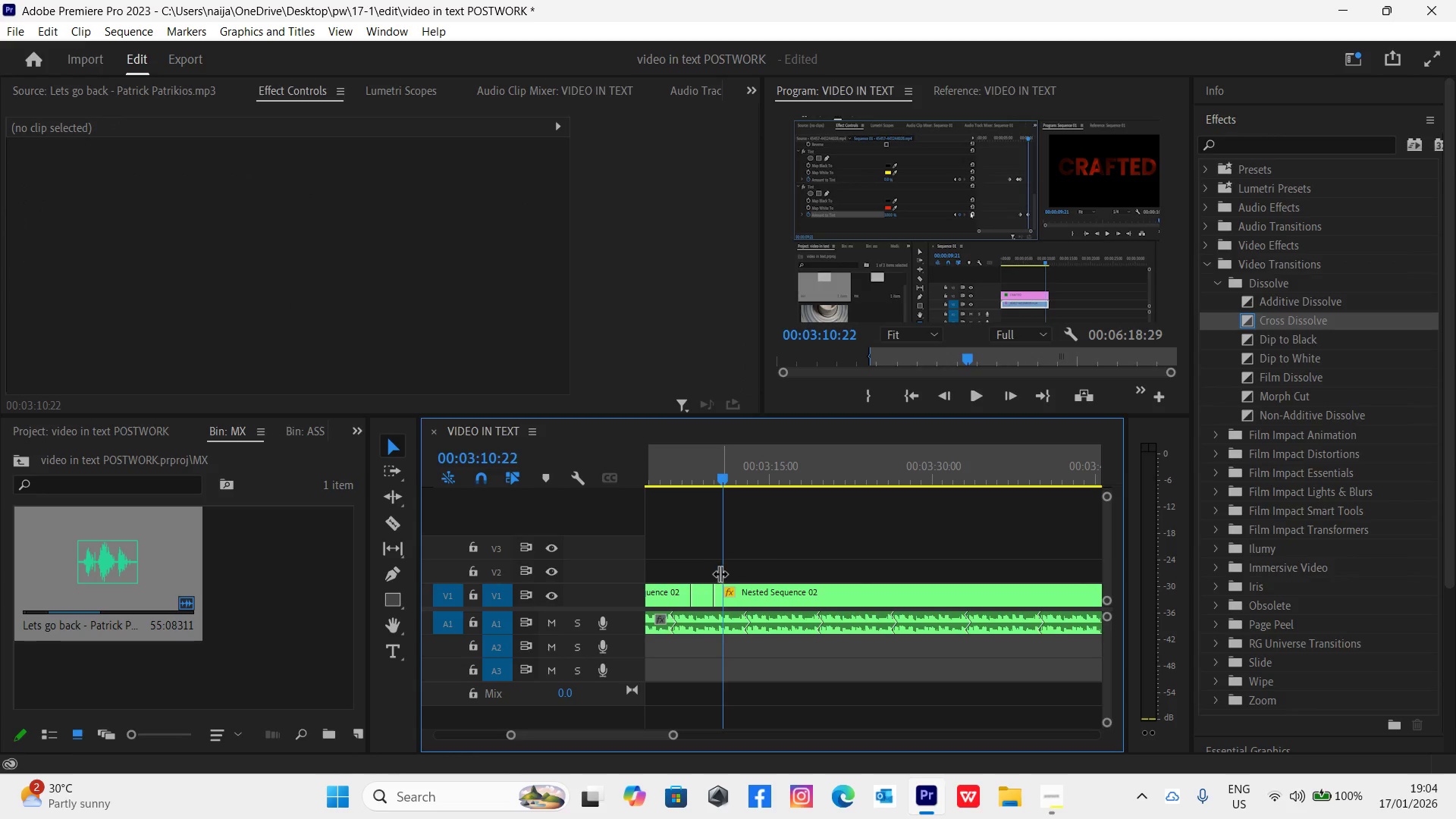 
left_click_drag(start_coordinate=[703, 472], to_coordinate=[761, 544])
 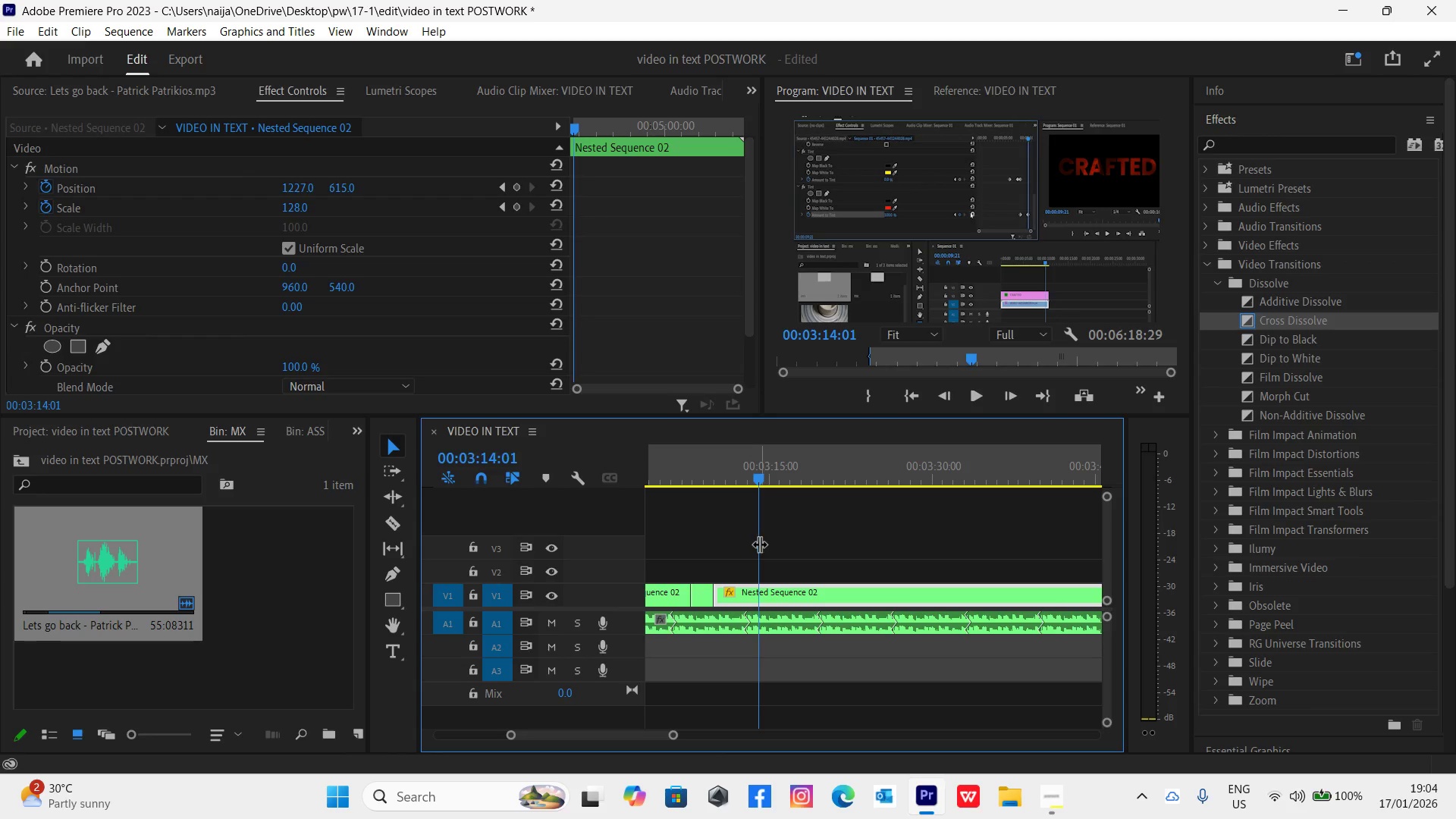 
key(C)
 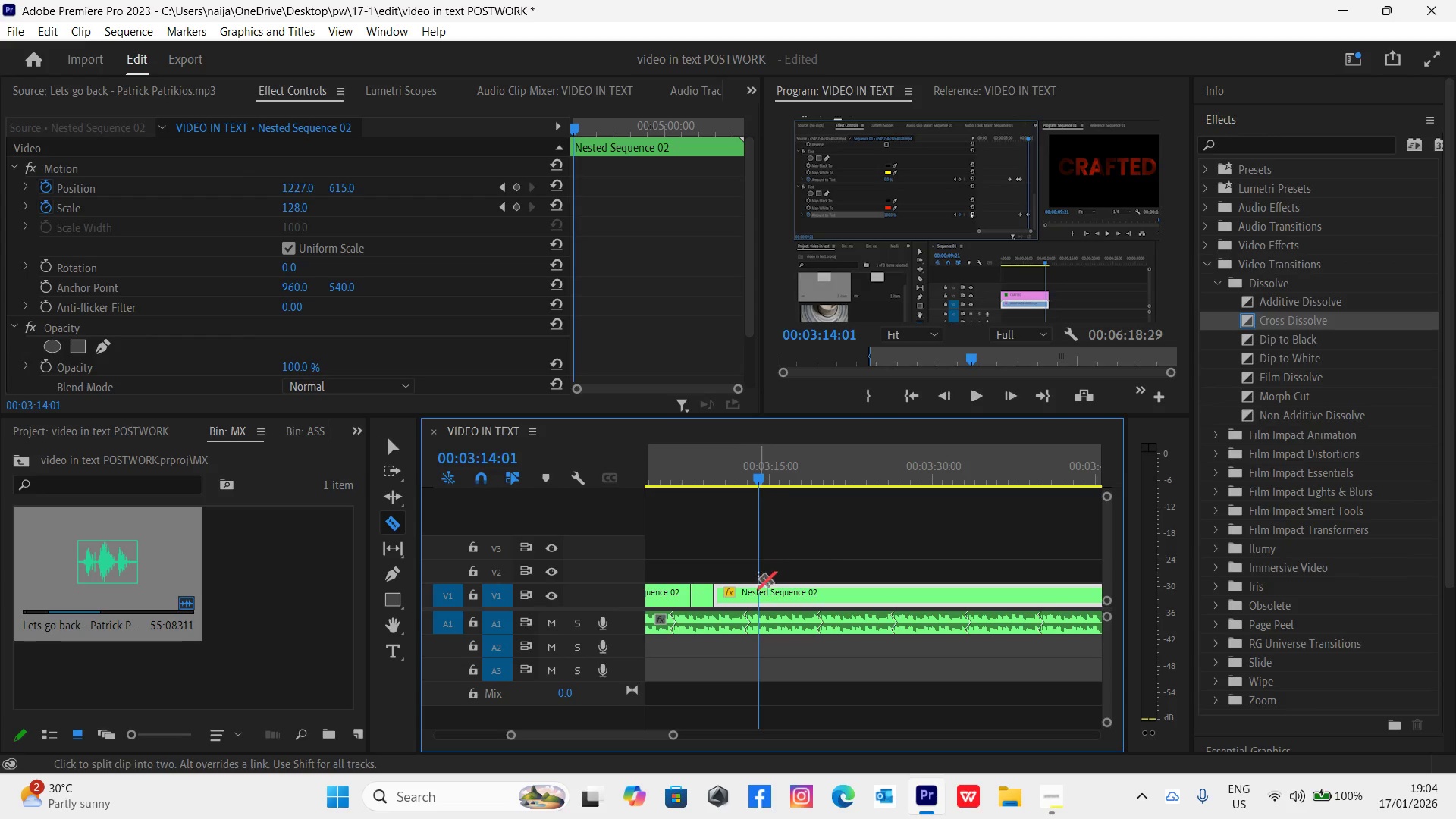 
left_click([758, 593])
 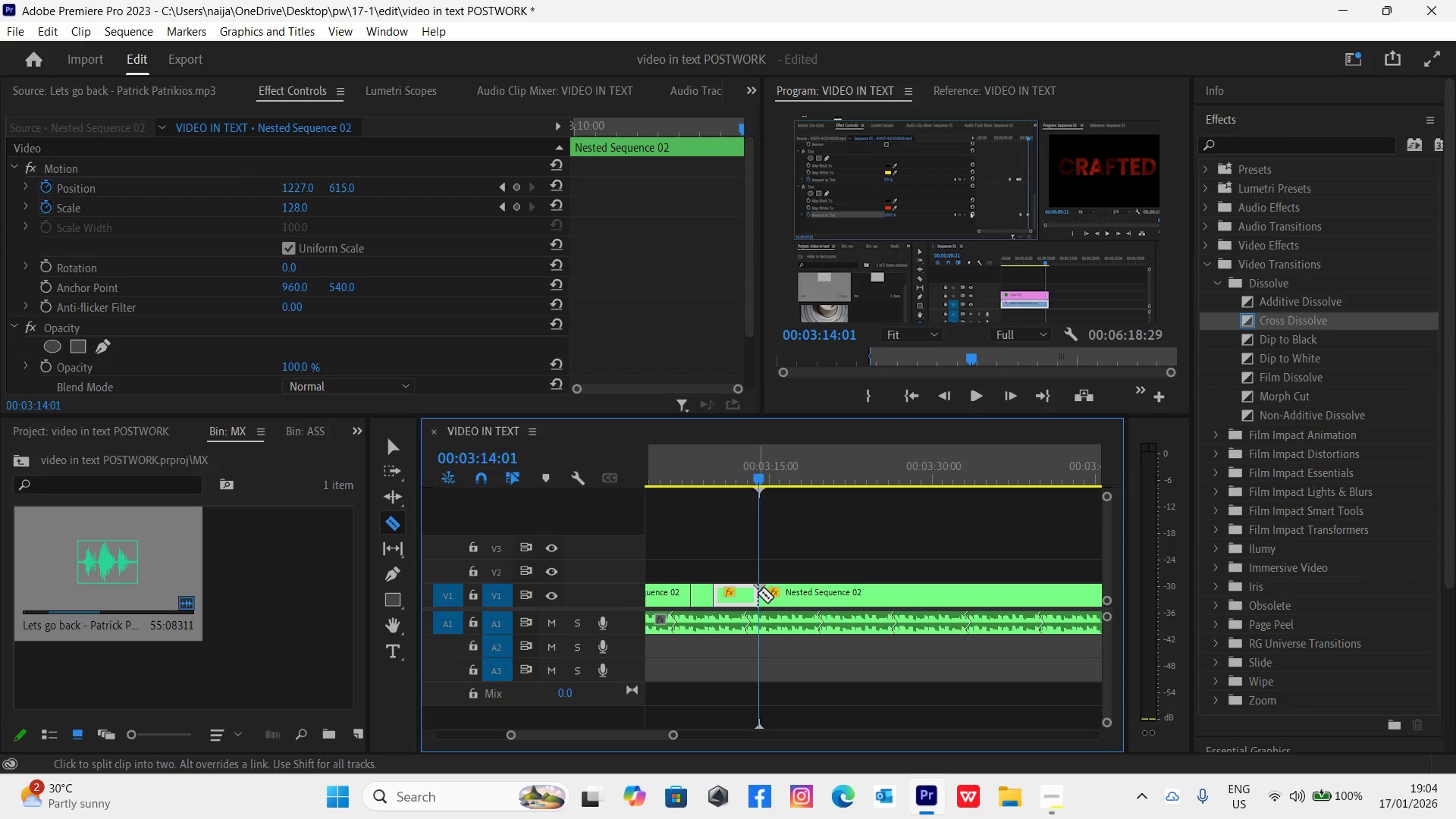 
key(V)
 